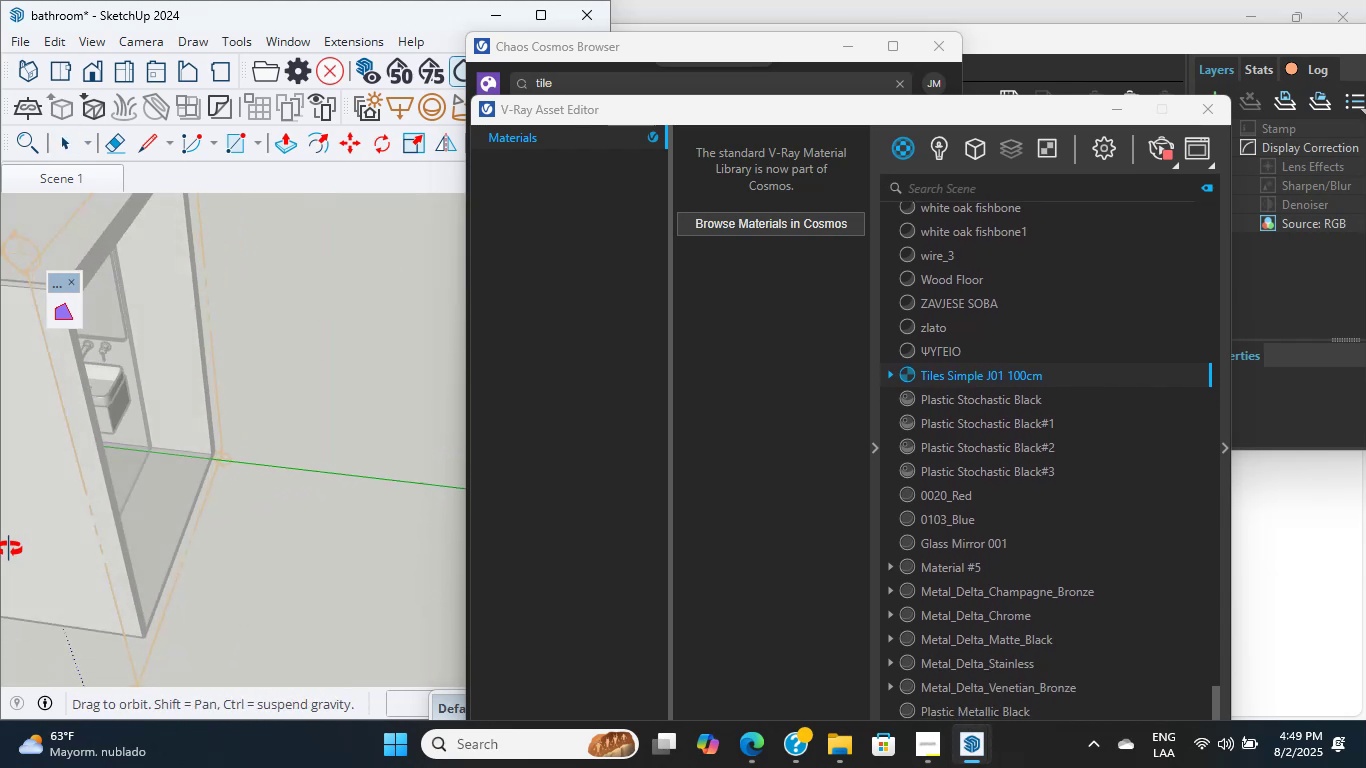 
scroll: coordinate [94, 552], scroll_direction: up, amount: 30.0
 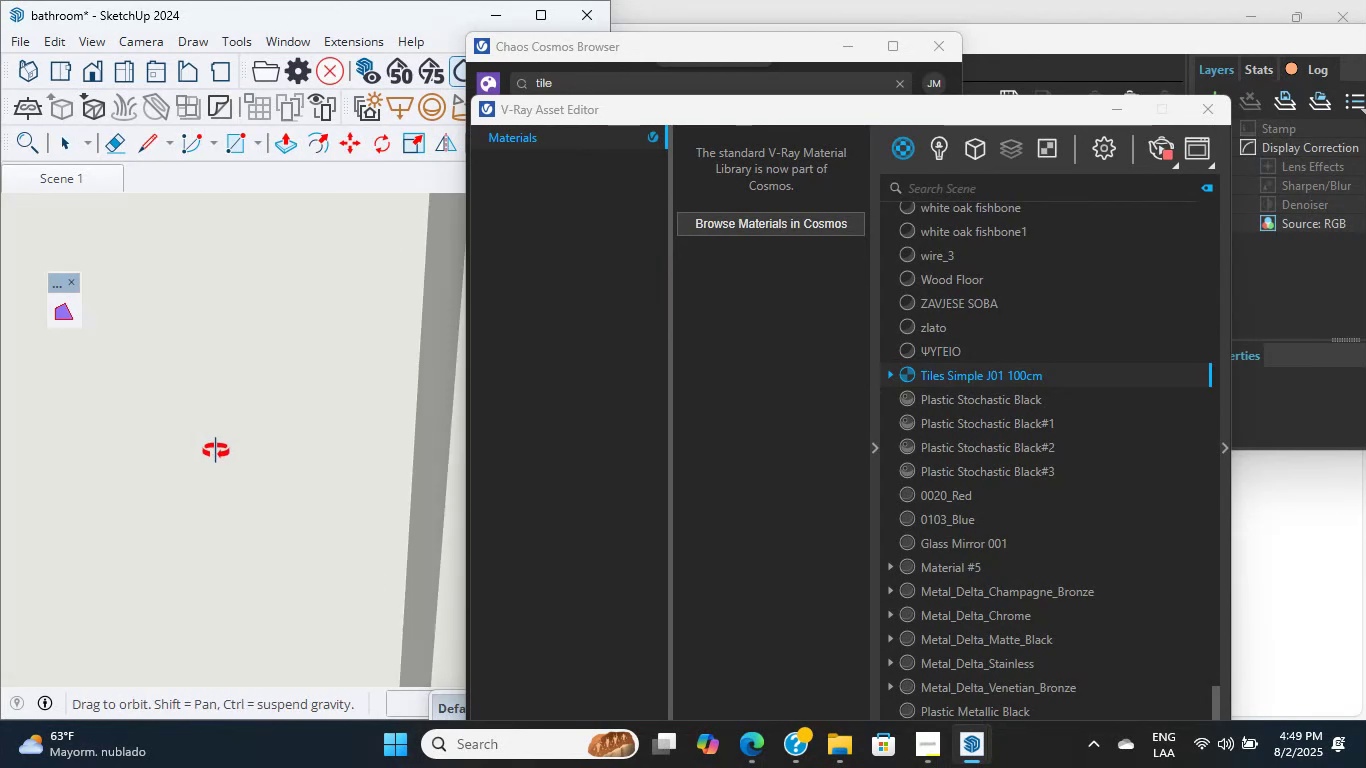 
hold_key(key=ShiftLeft, duration=0.4)
 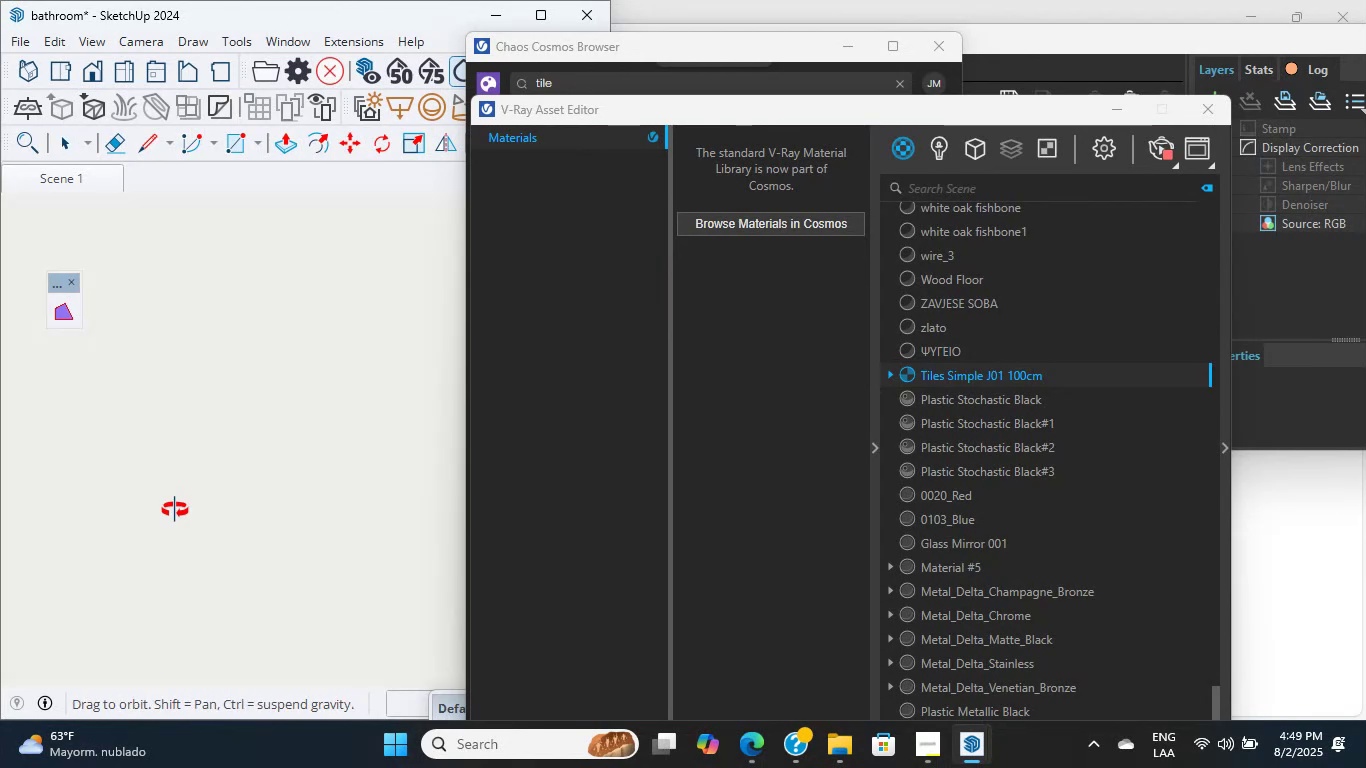 
scroll: coordinate [241, 500], scroll_direction: up, amount: 19.0
 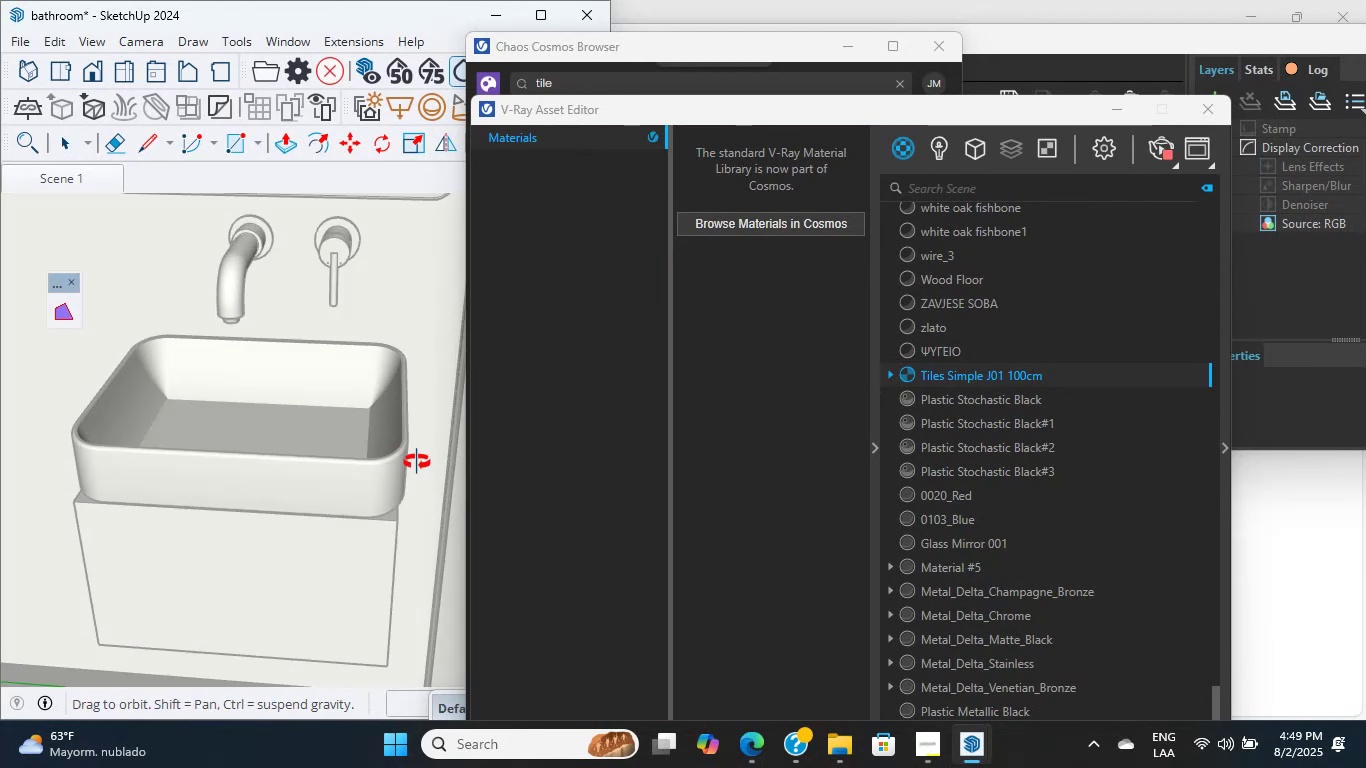 
hold_key(key=ShiftLeft, duration=0.61)
scroll: coordinate [291, 556], scroll_direction: up, amount: 3.0
 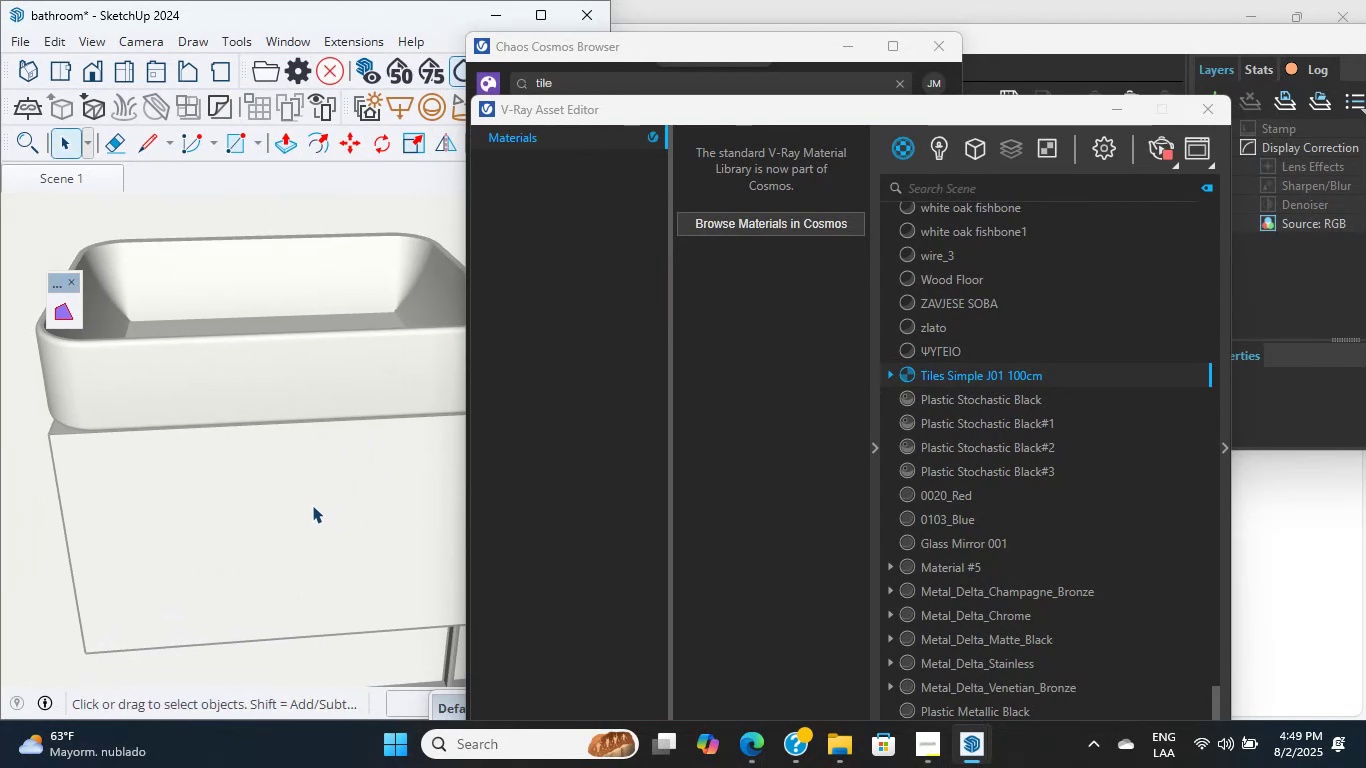 
double_click([312, 505])
 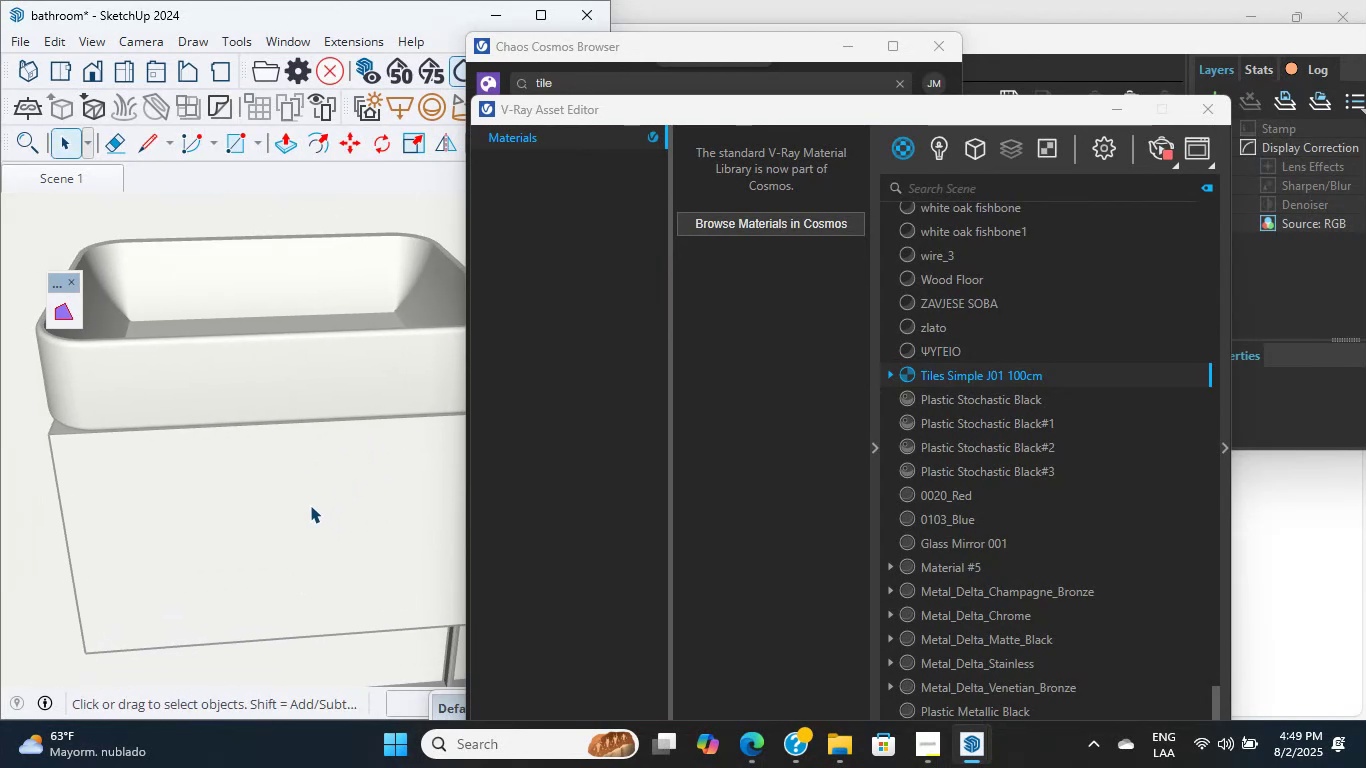 
triple_click([310, 505])
 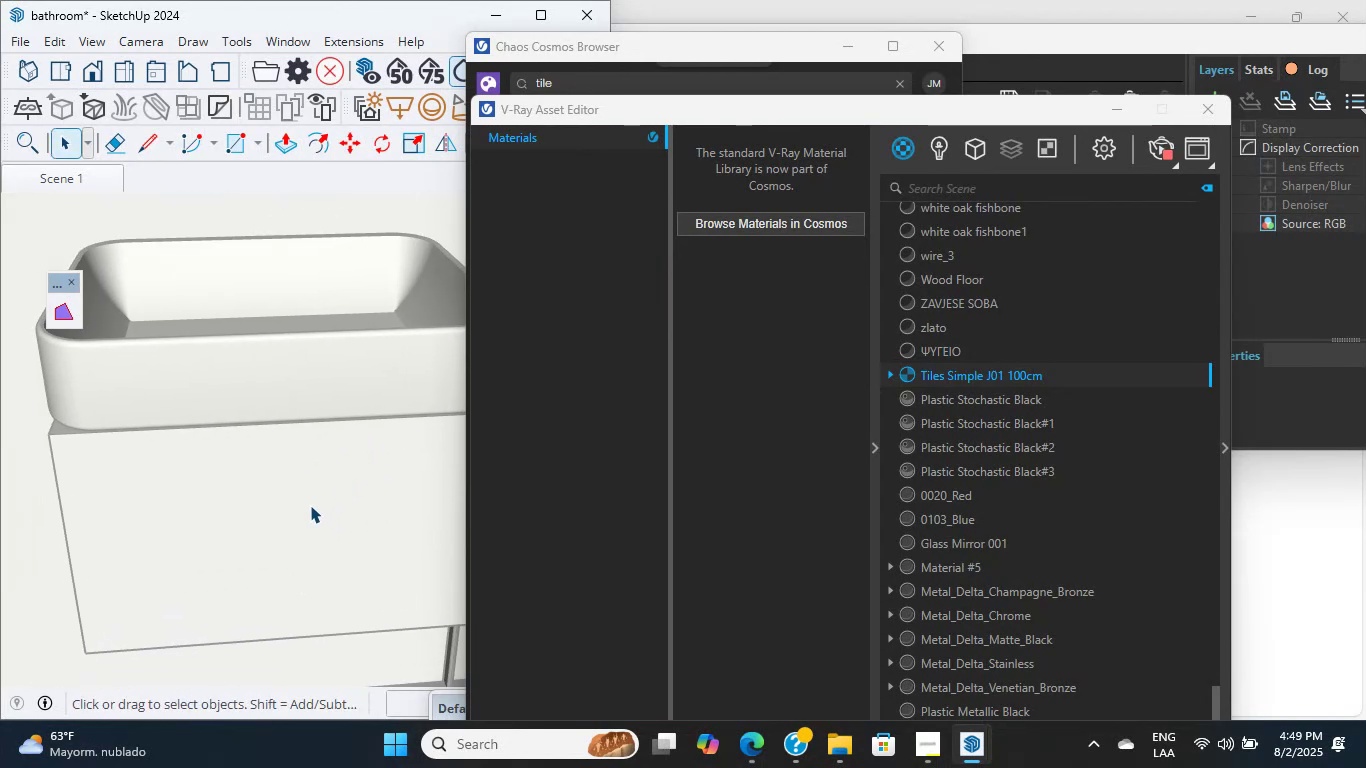 
triple_click([310, 505])
 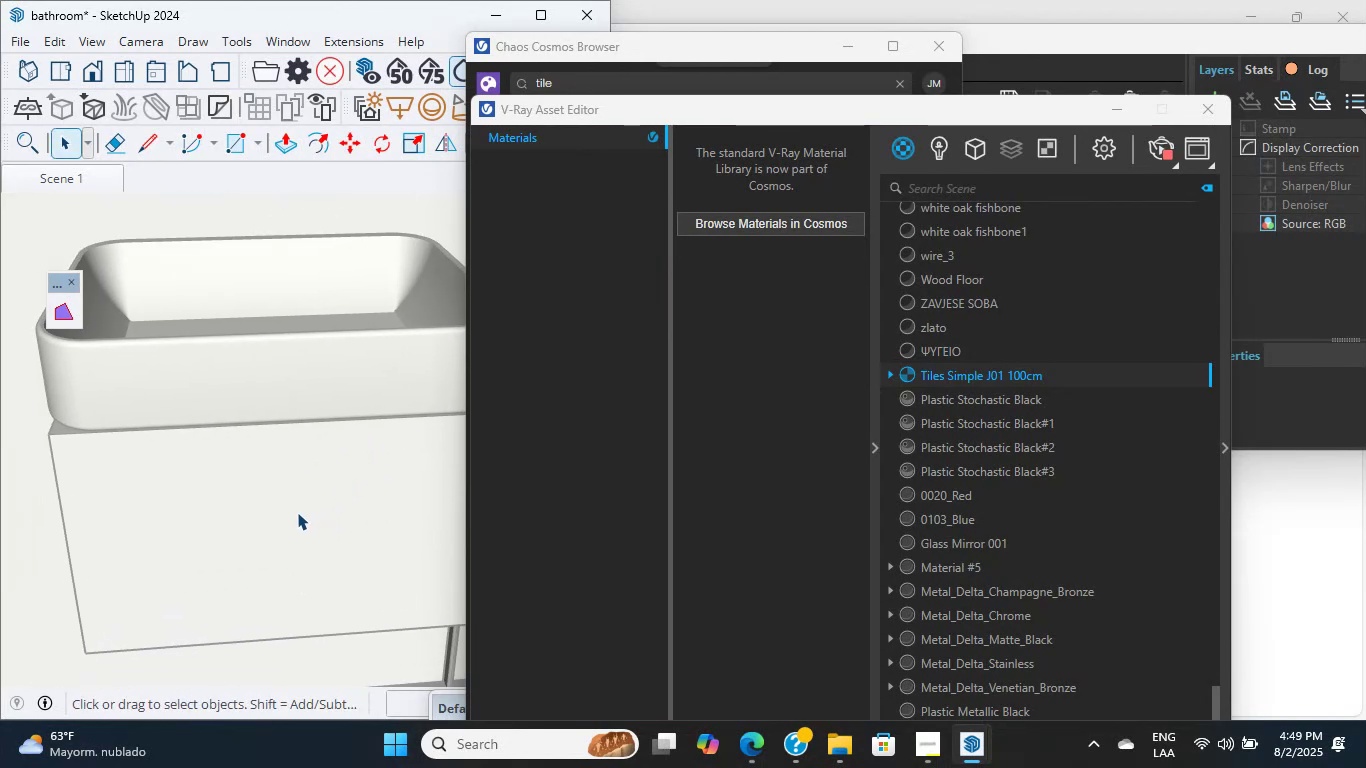 
triple_click([297, 512])
 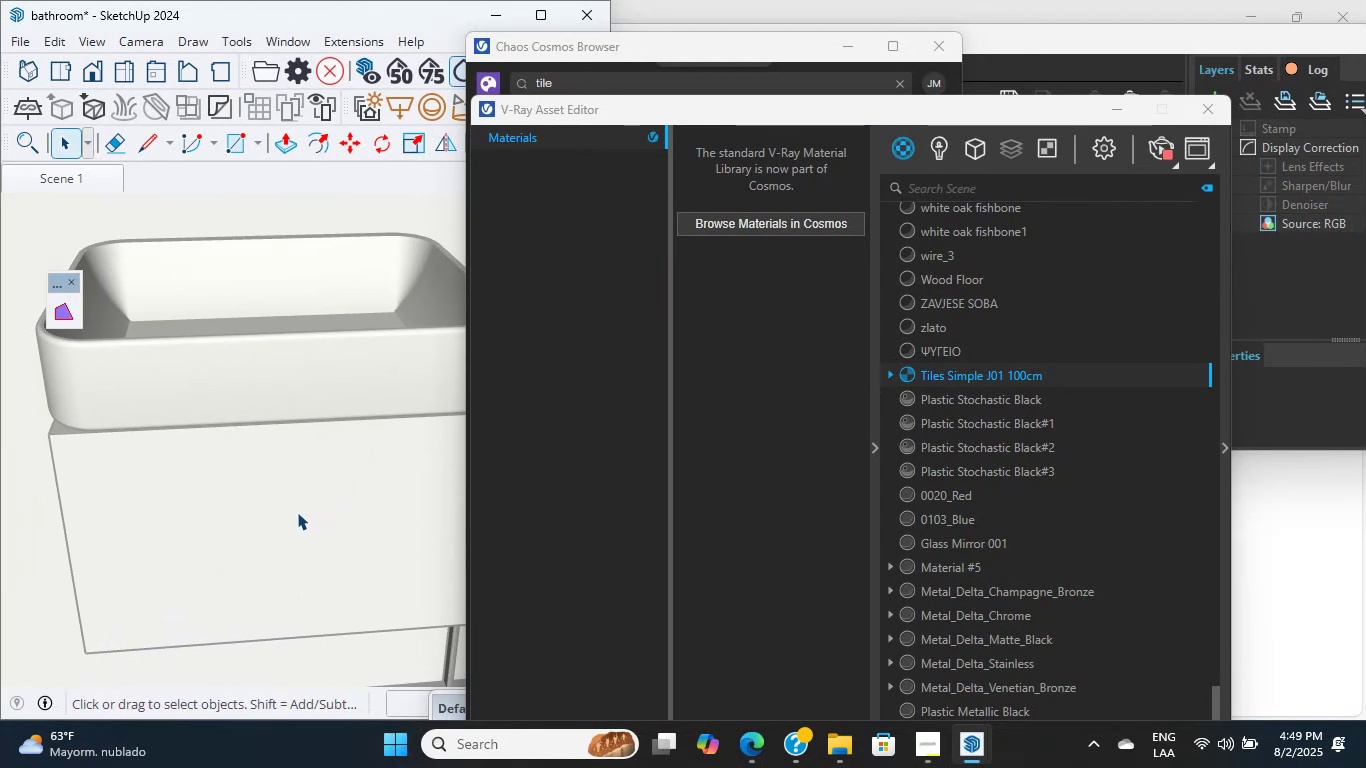 
triple_click([297, 512])
 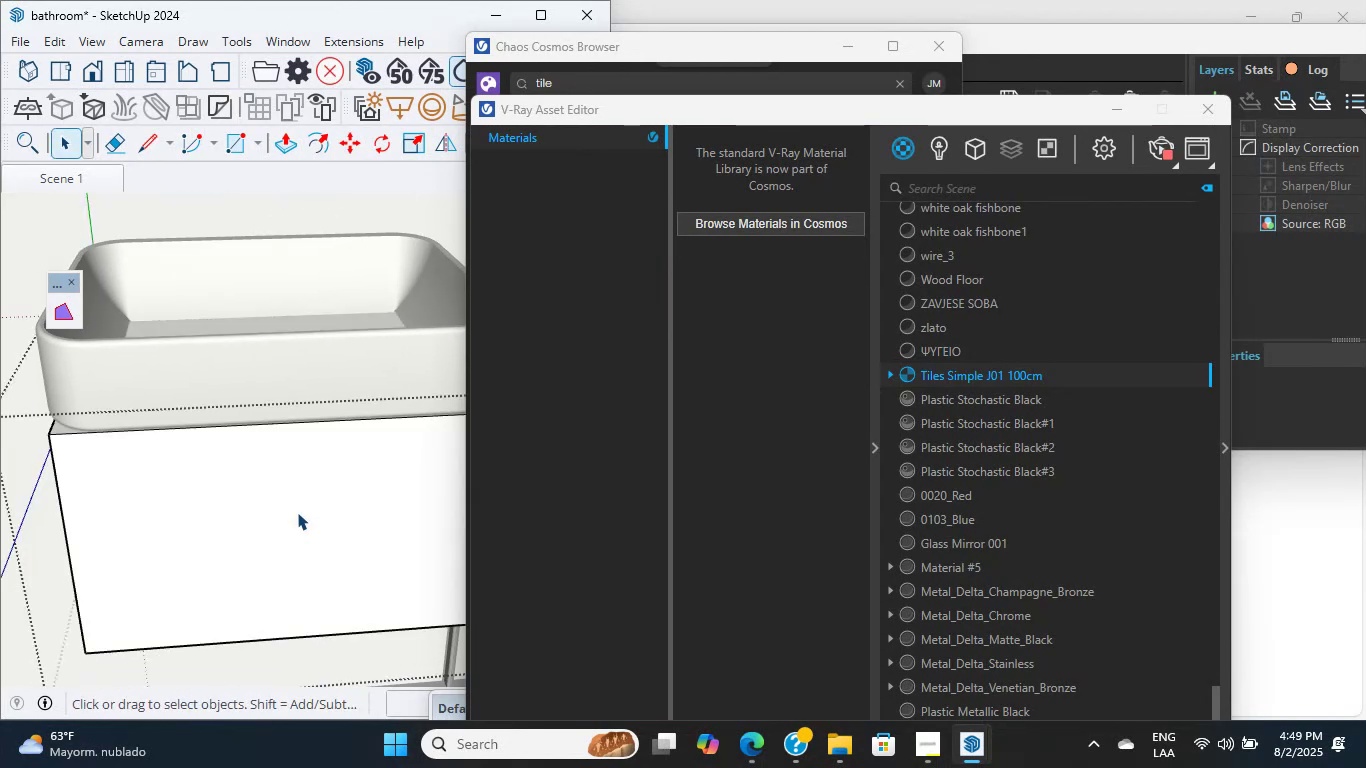 
triple_click([297, 512])
 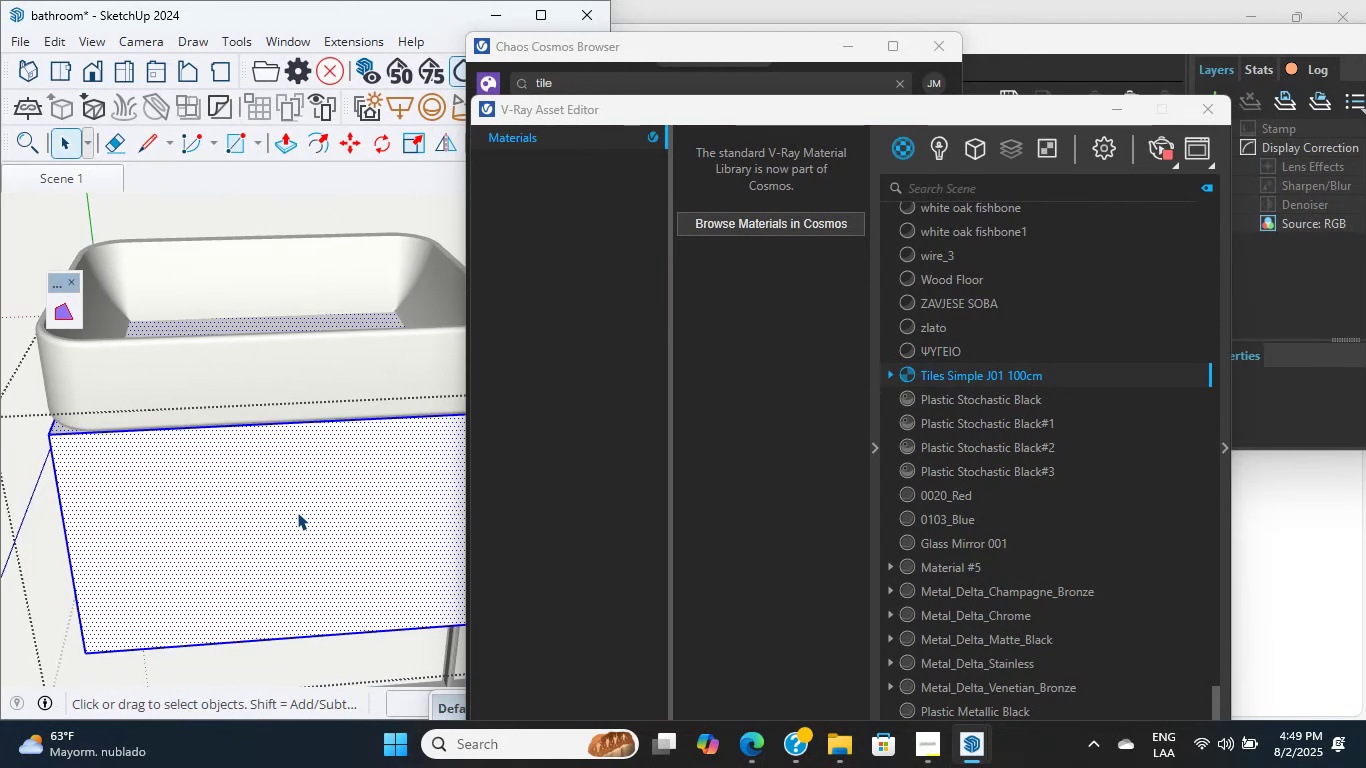 
hold_key(key=ShiftLeft, duration=1.01)
 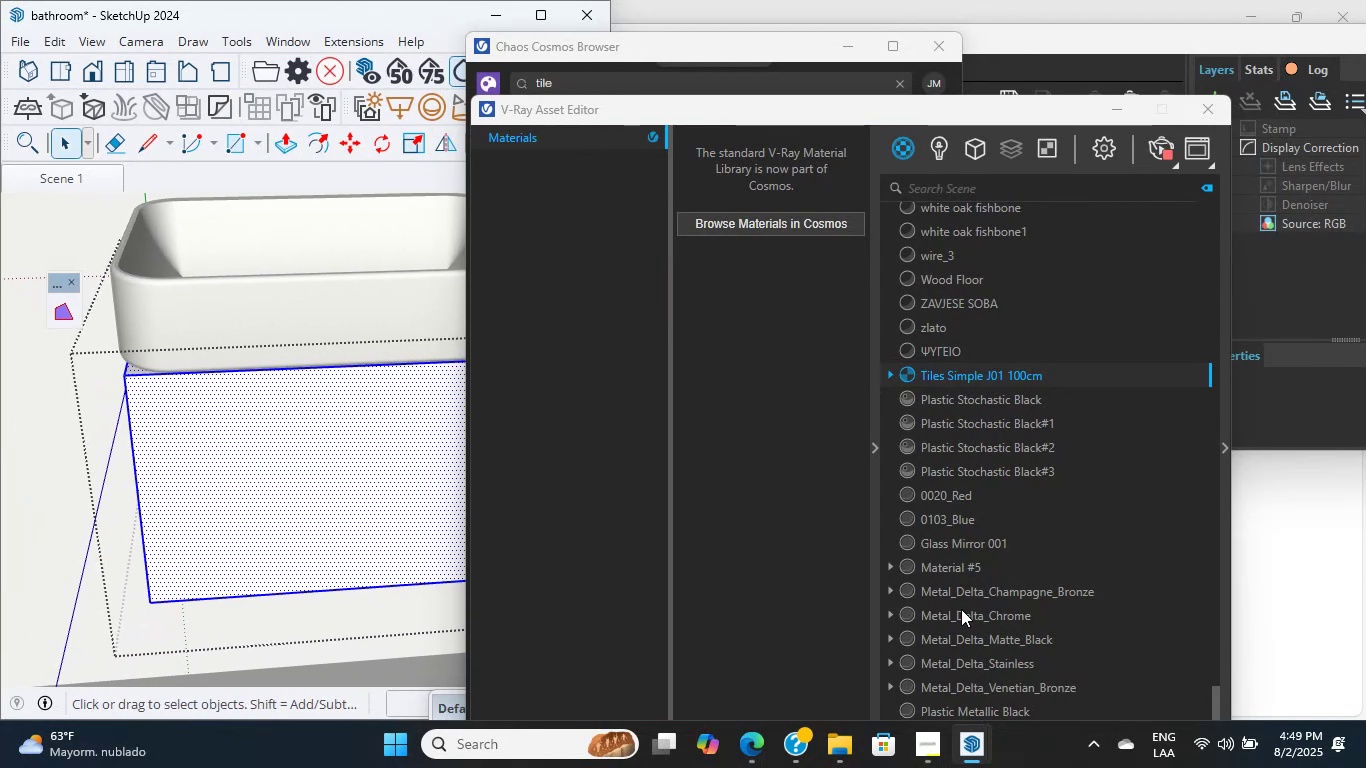 
scroll: coordinate [963, 562], scroll_direction: down, amount: 3.0
 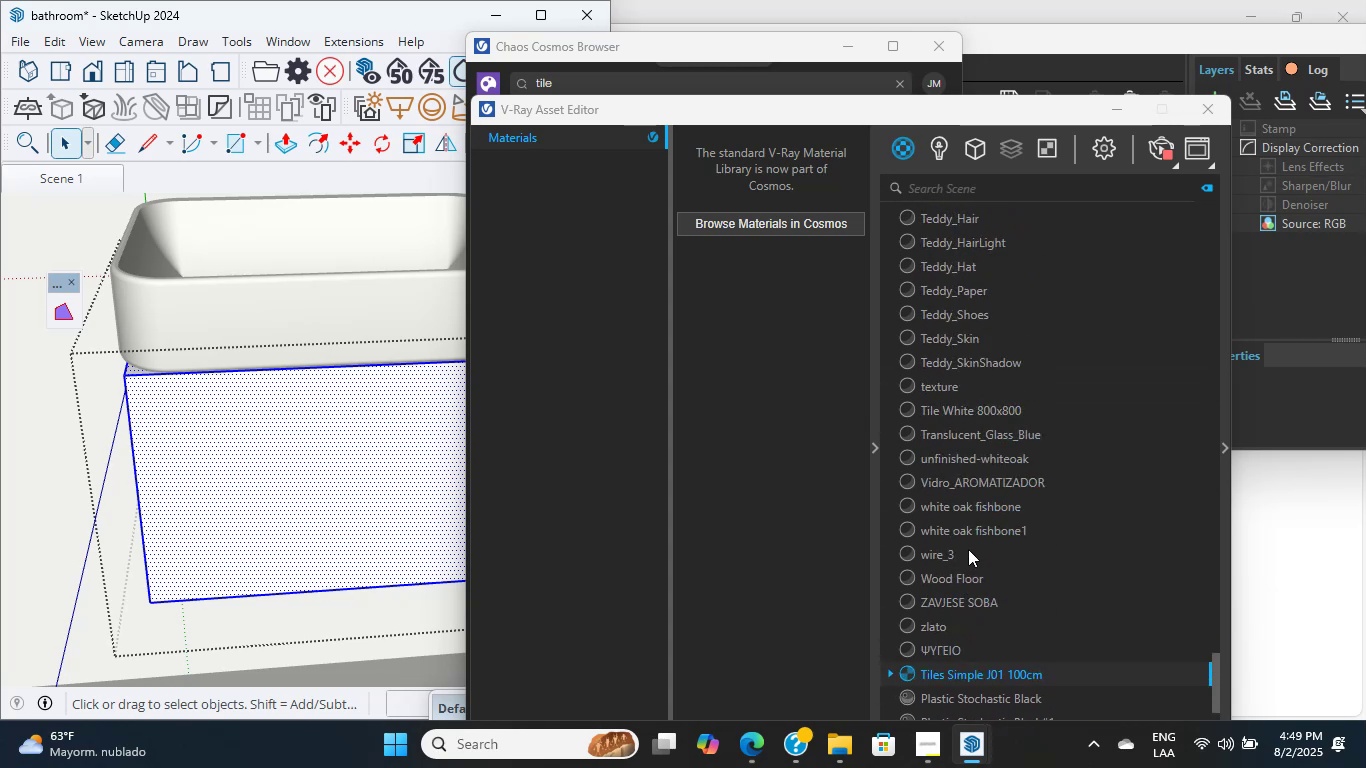 
scroll: coordinate [969, 537], scroll_direction: up, amount: 11.0
 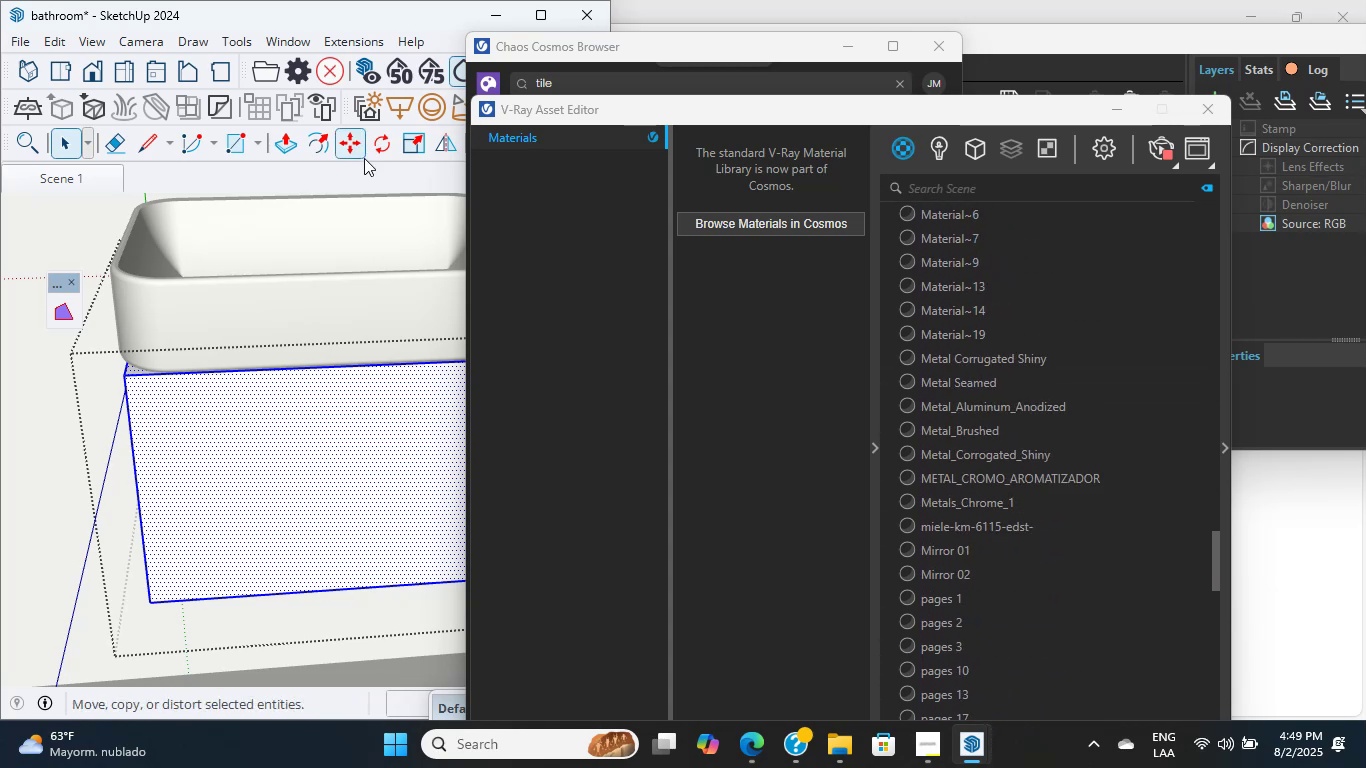 
hold_key(key=ShiftLeft, duration=0.31)
 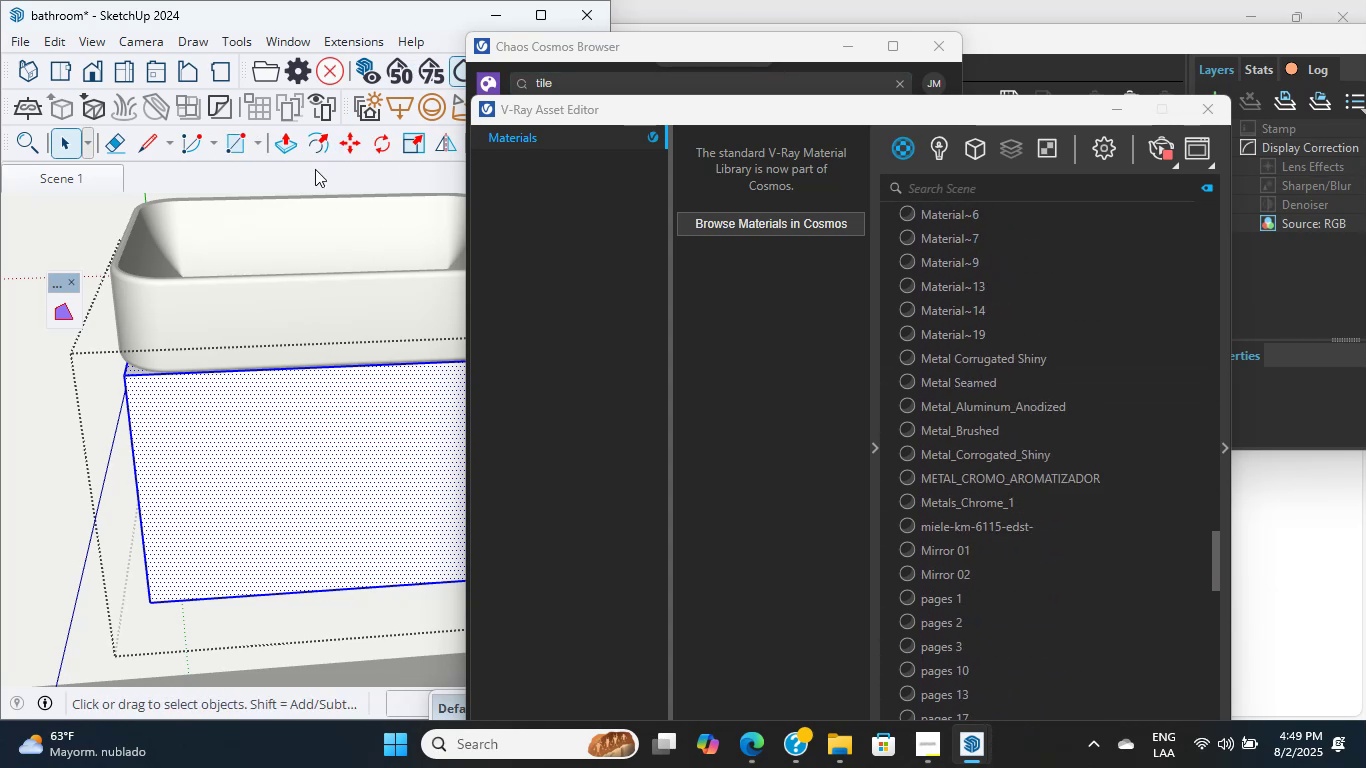 
left_click([312, 24])
 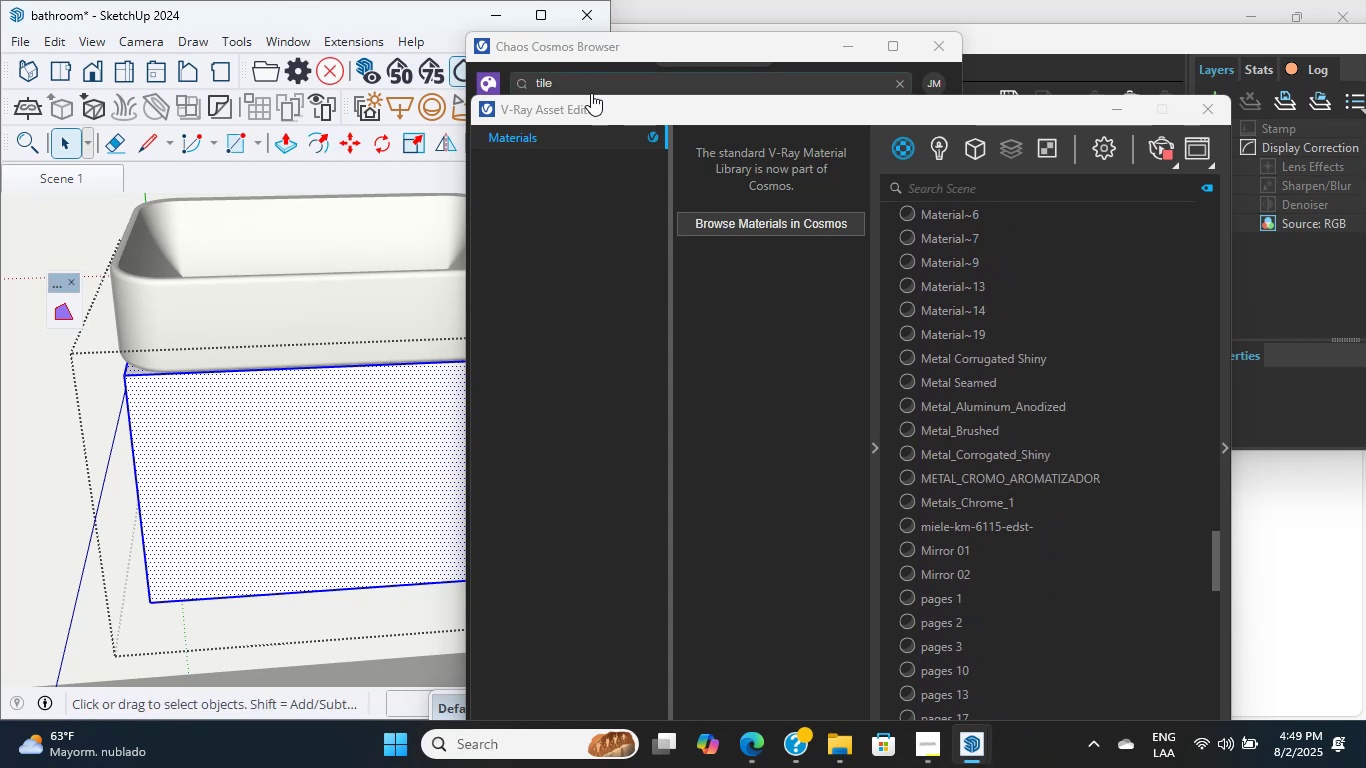 
left_click_drag(start_coordinate=[599, 113], to_coordinate=[686, 252])
 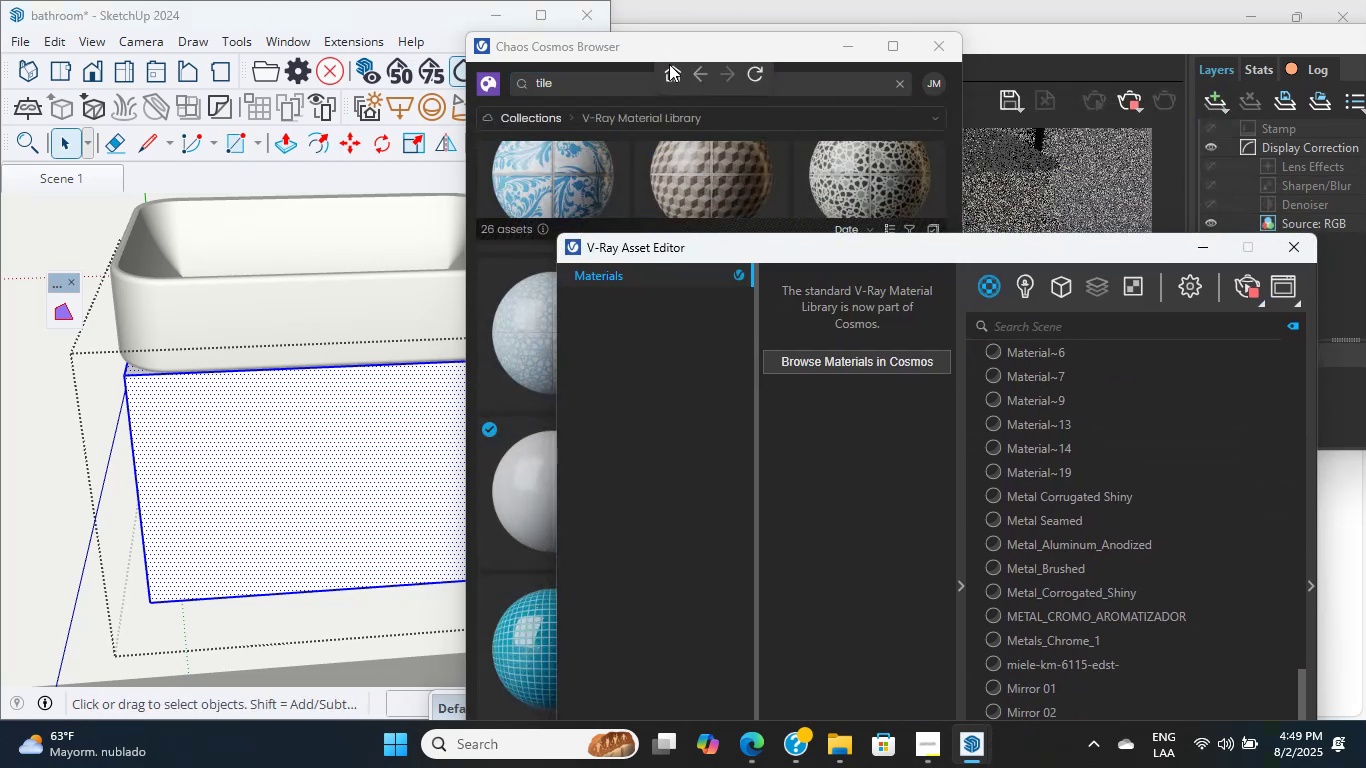 
left_click_drag(start_coordinate=[659, 41], to_coordinate=[905, 67])
 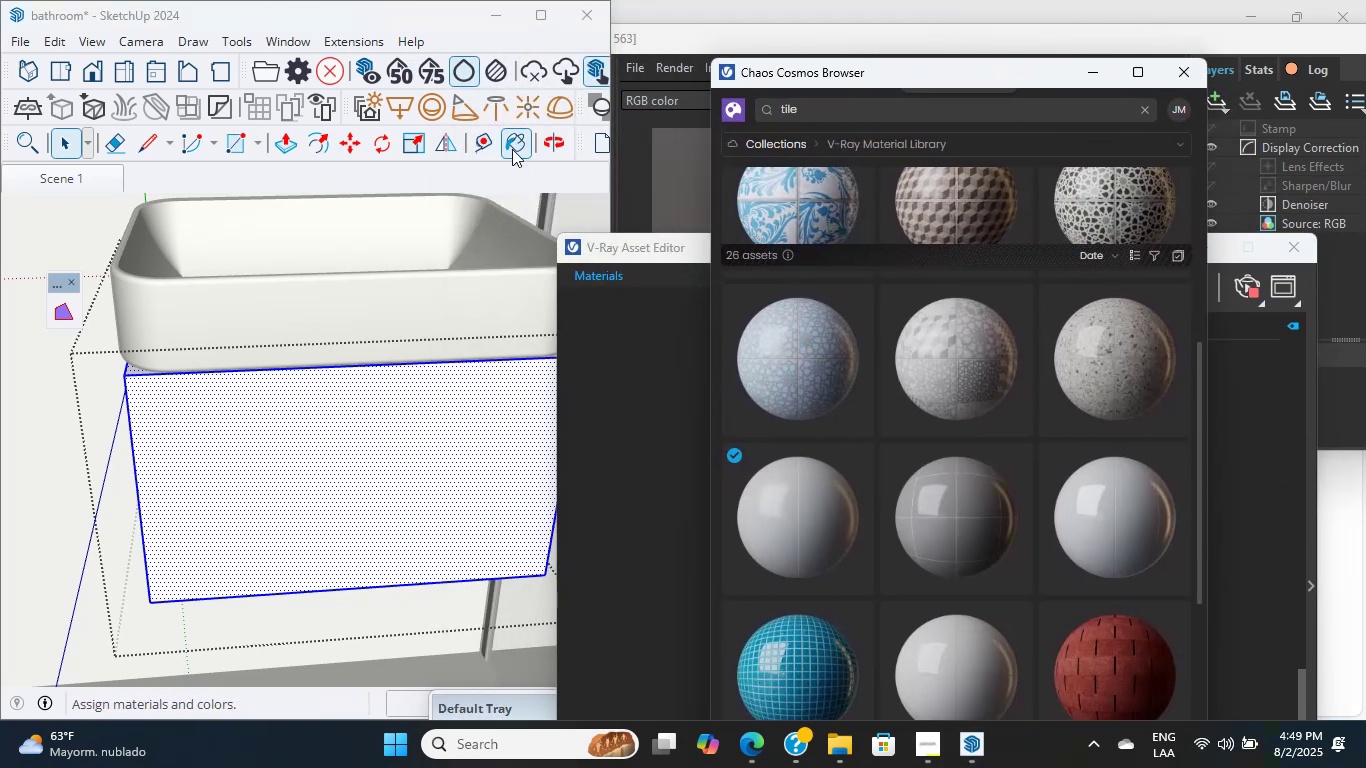 
left_click([524, 148])
 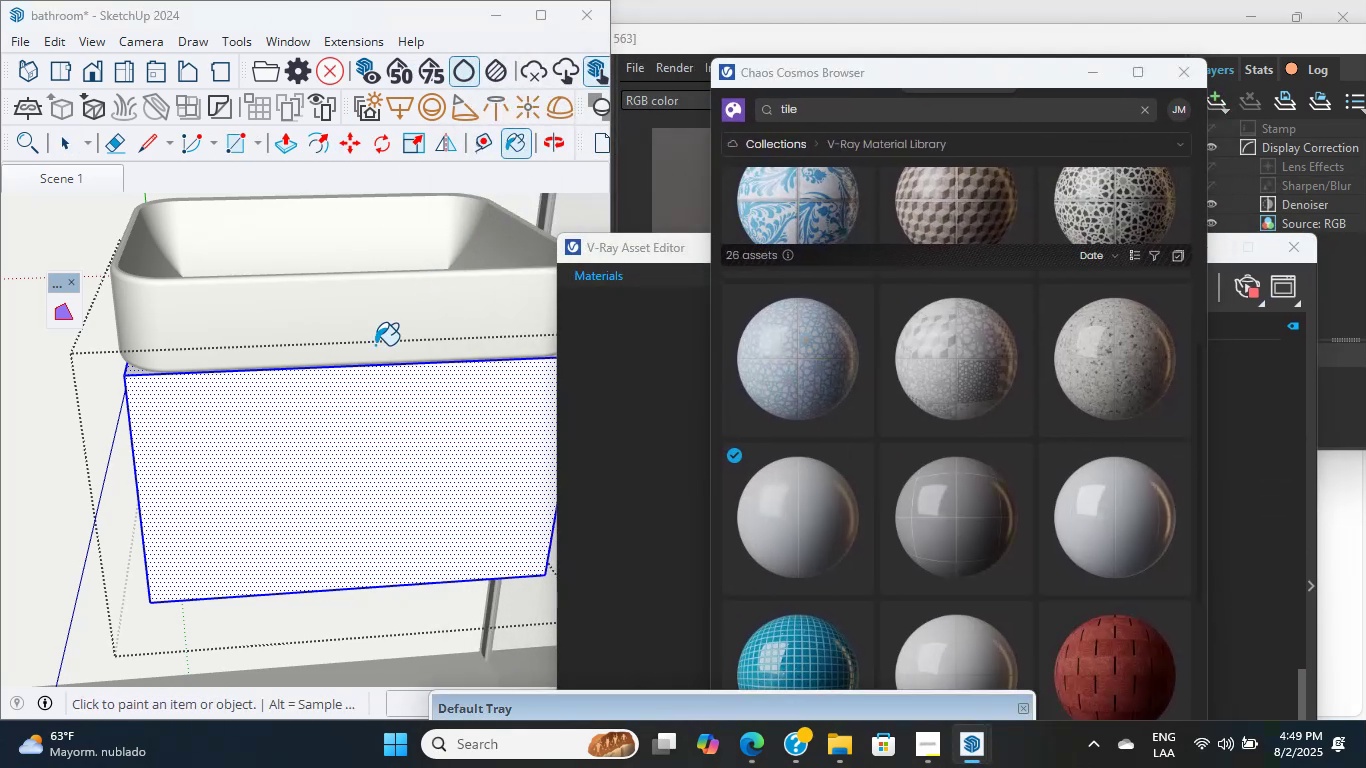 
hold_key(key=ShiftLeft, duration=0.66)
 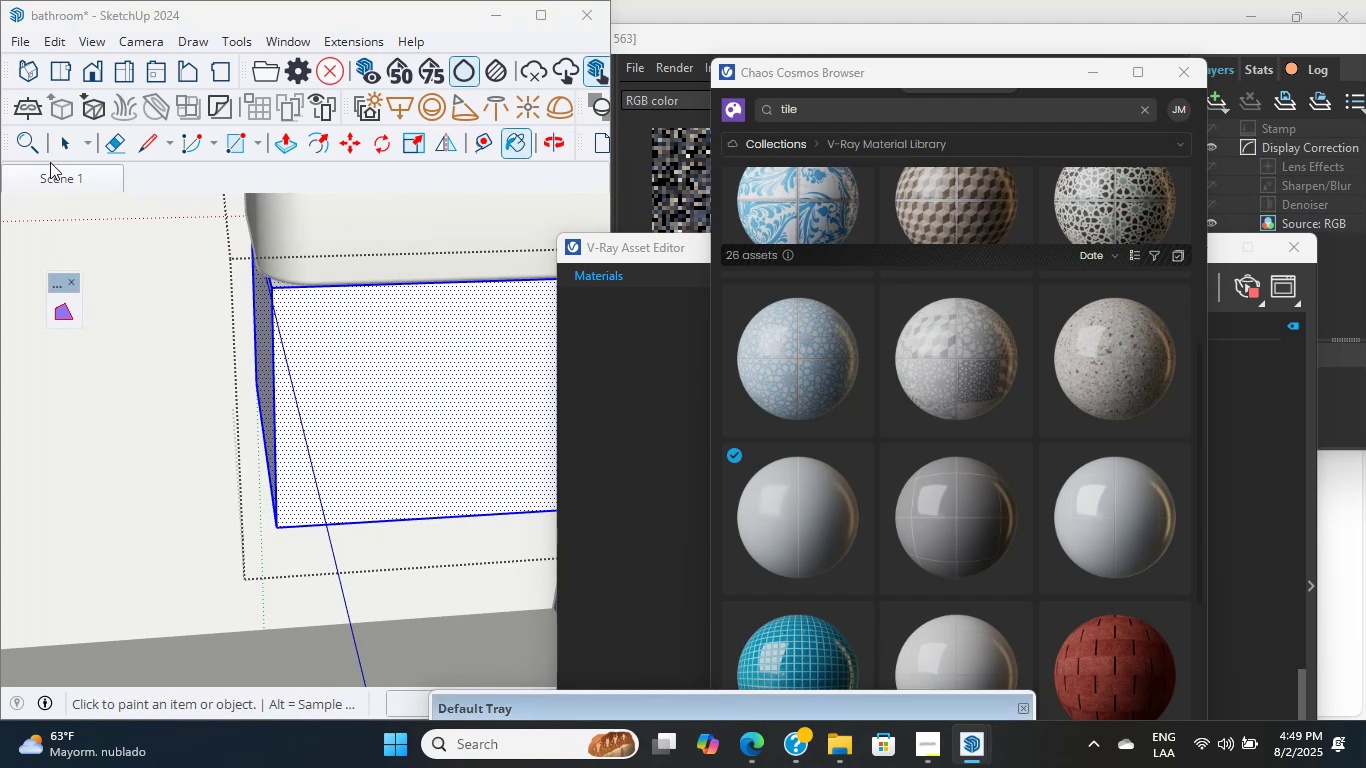 
left_click_drag(start_coordinate=[51, 152], to_coordinate=[58, 152])
 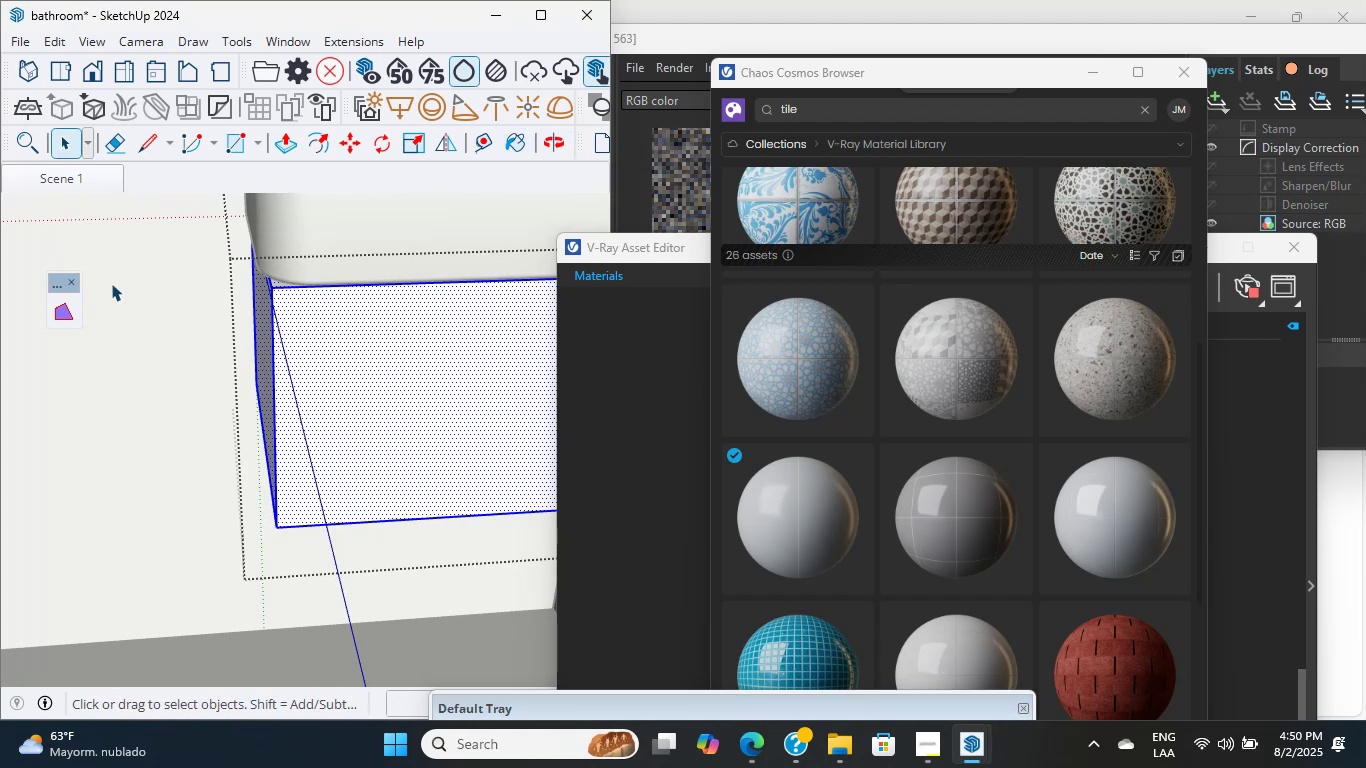 
double_click([116, 318])
 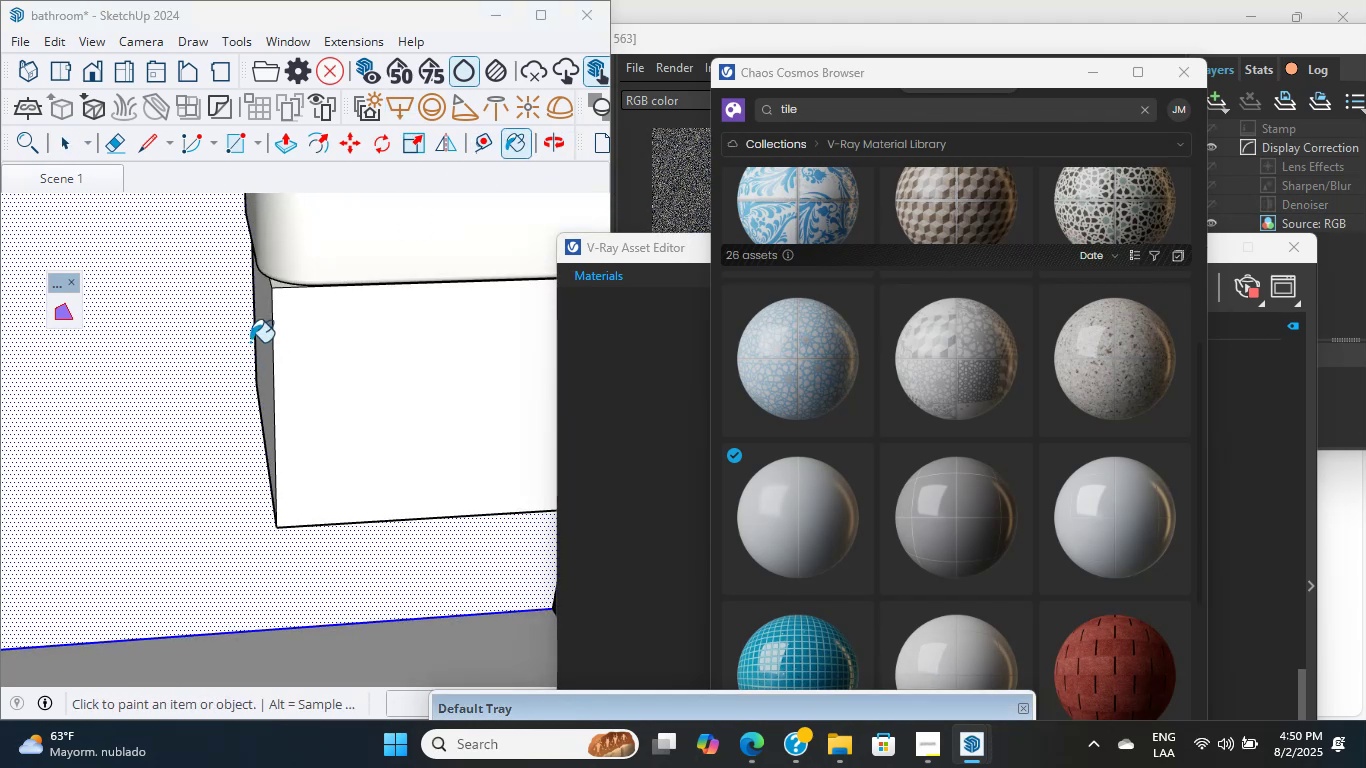 
left_click([977, 736])
 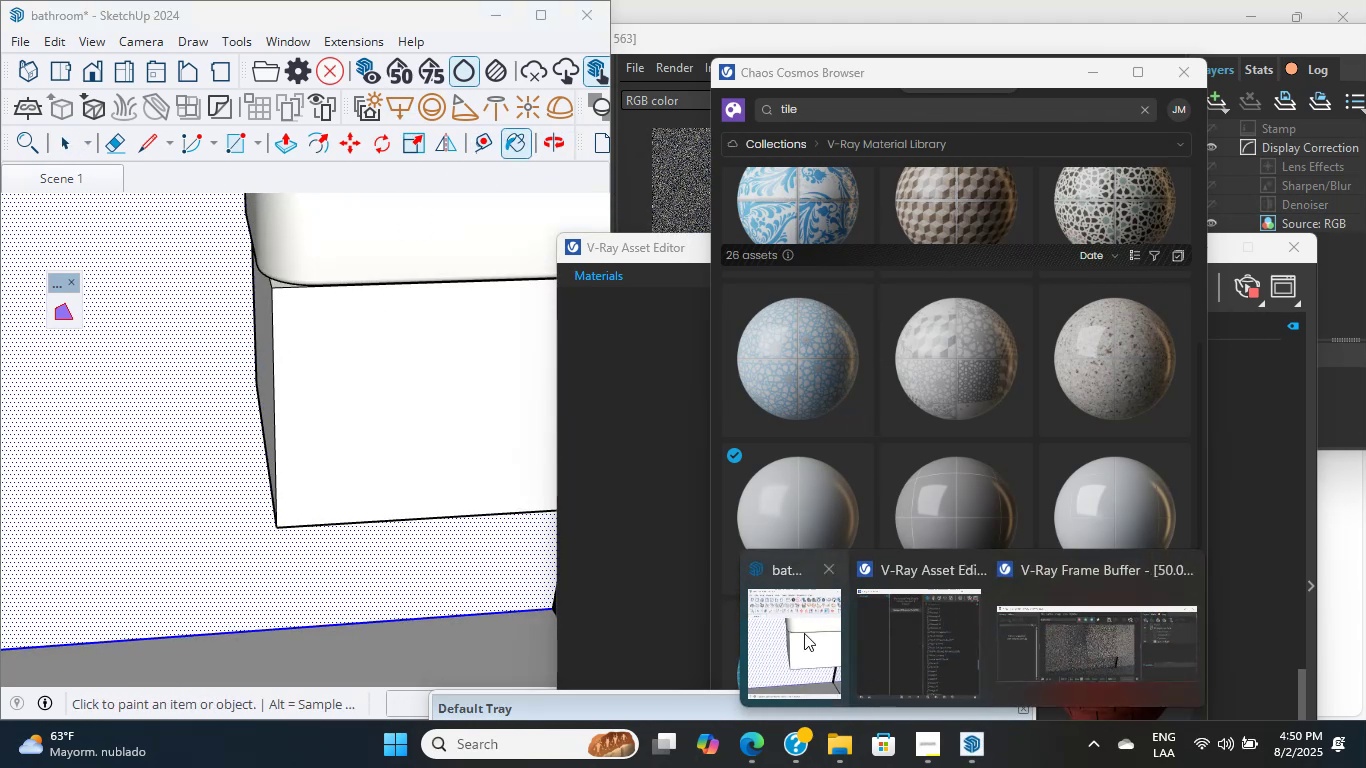 
left_click([780, 633])
 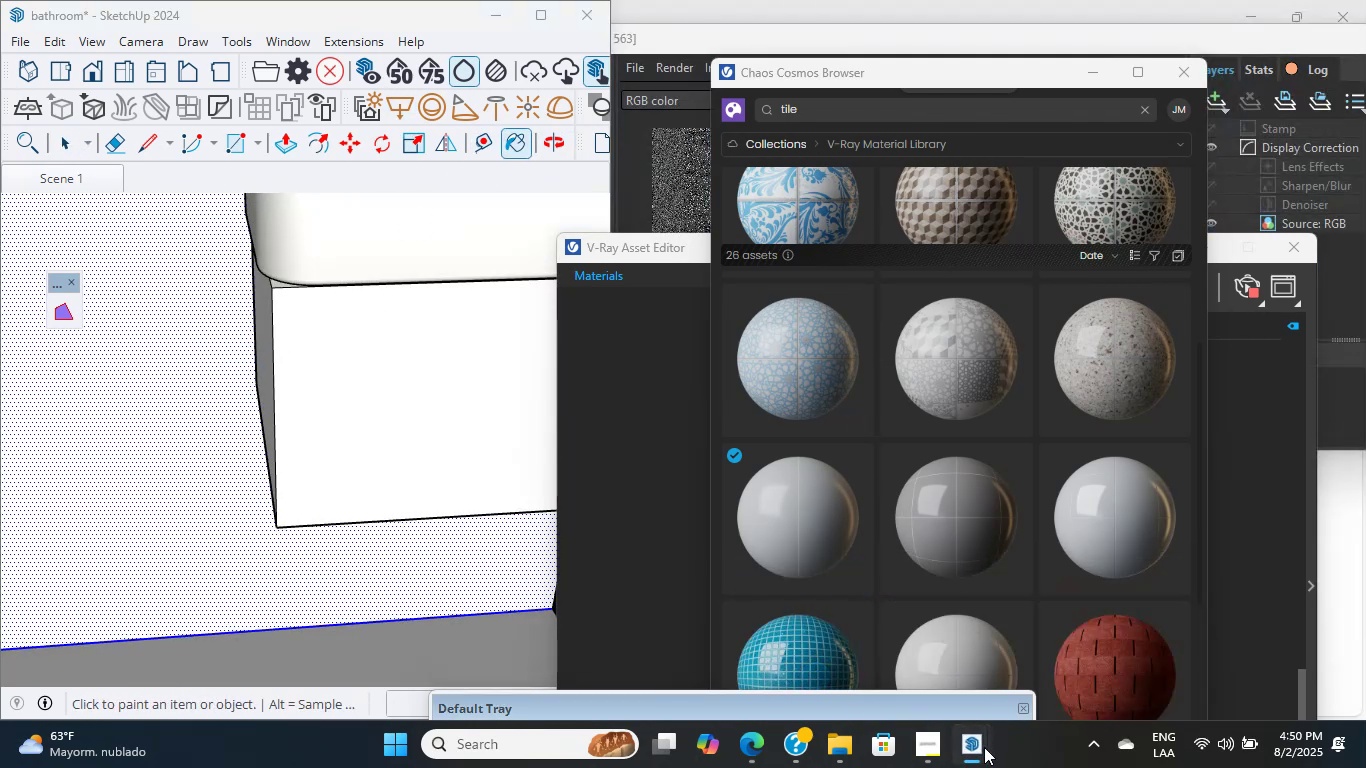 
double_click([1108, 662])
 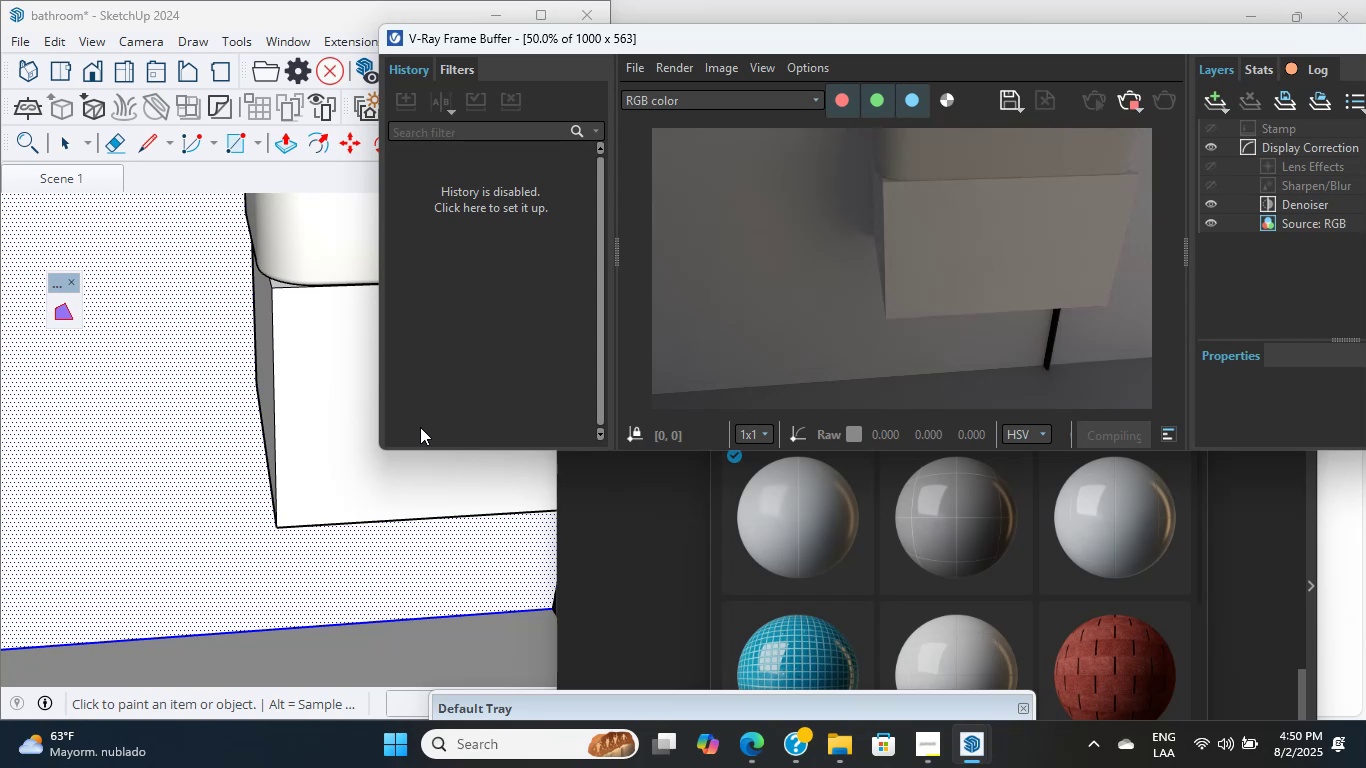 
wait(28.7)
 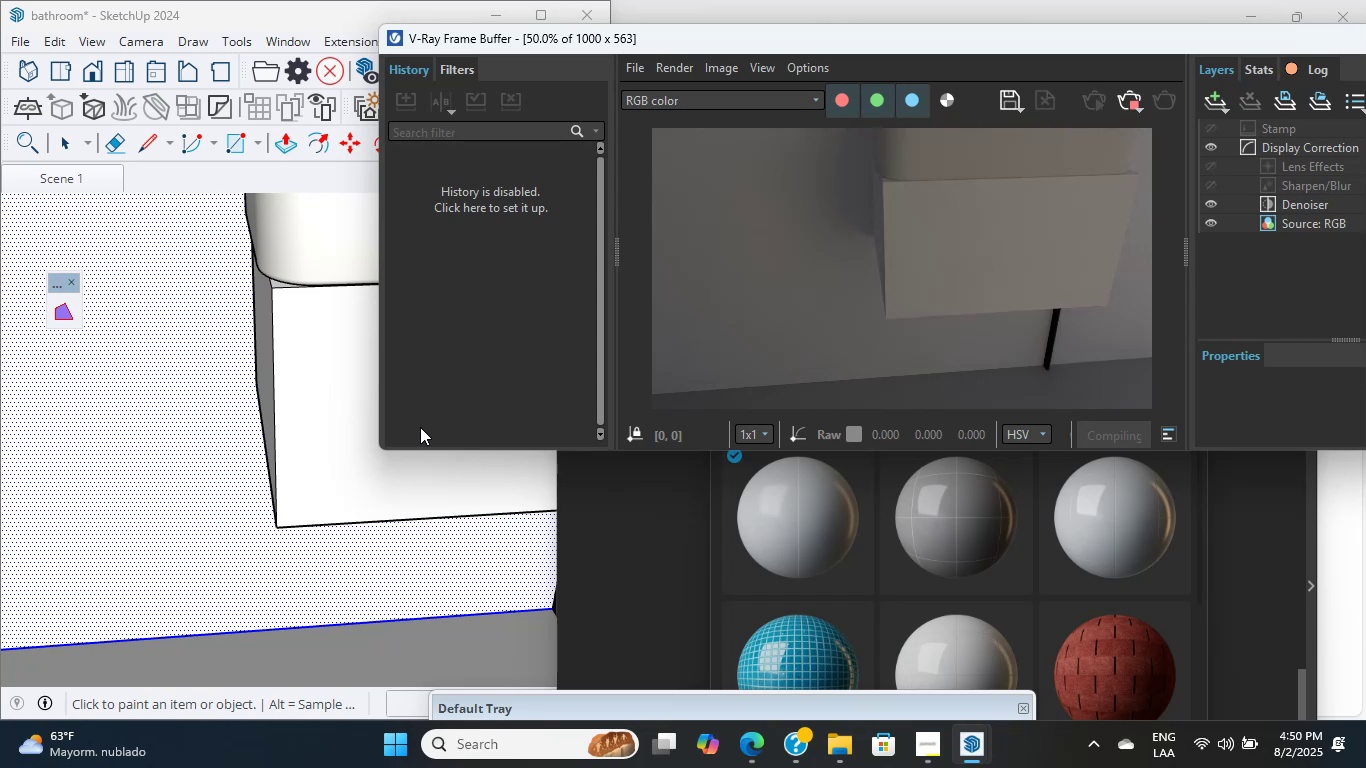 
scroll: coordinate [195, 337], scroll_direction: down, amount: 5.0
 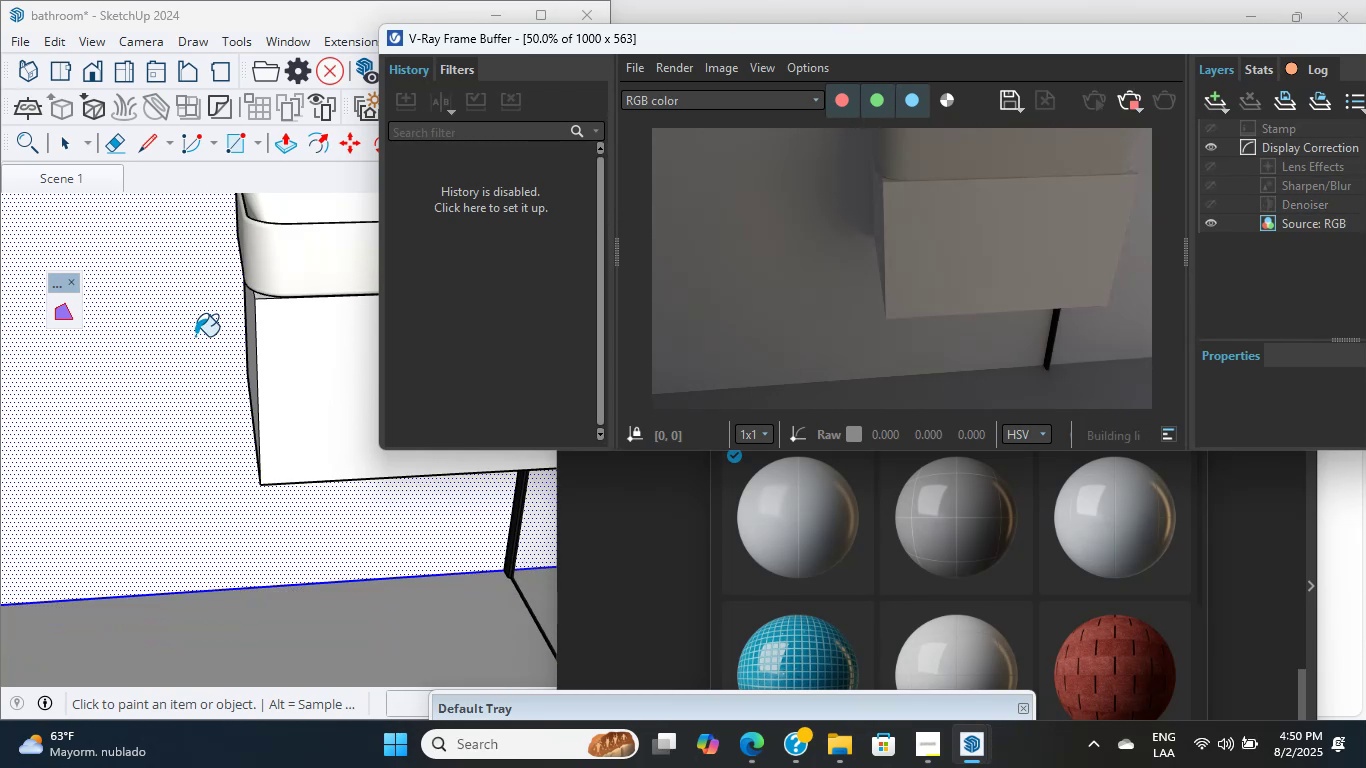 
hold_key(key=ShiftLeft, duration=0.85)
scroll: coordinate [271, 520], scroll_direction: up, amount: 5.0
 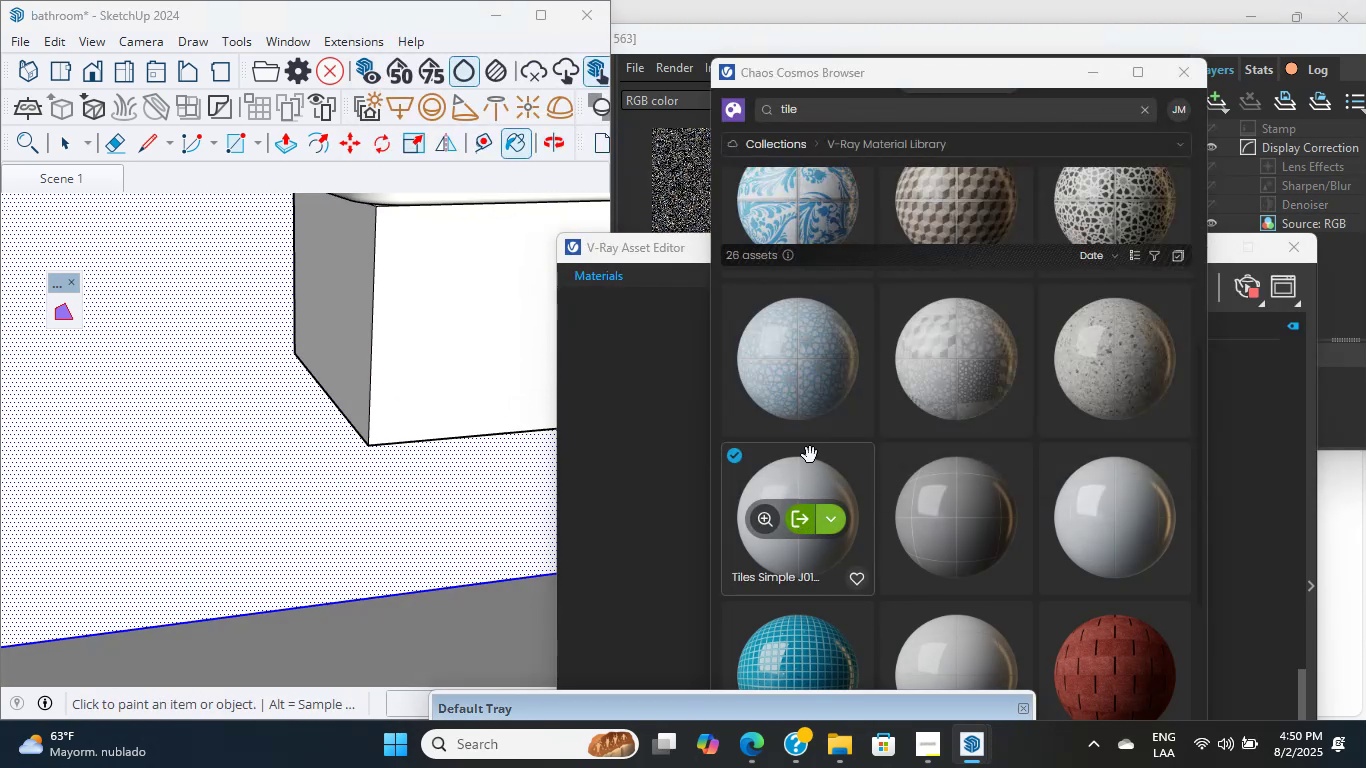 
left_click([1105, 28])
 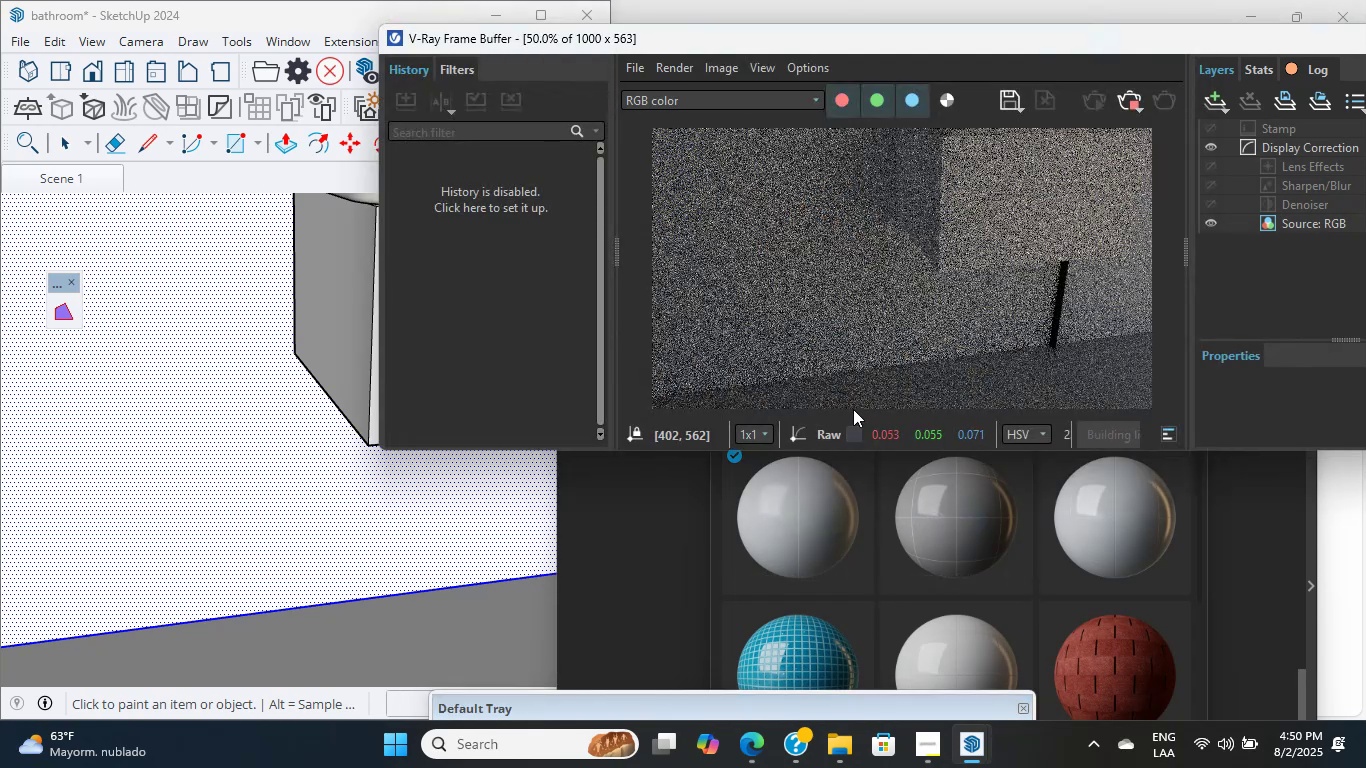 
scroll: coordinate [854, 258], scroll_direction: up, amount: 2.0
 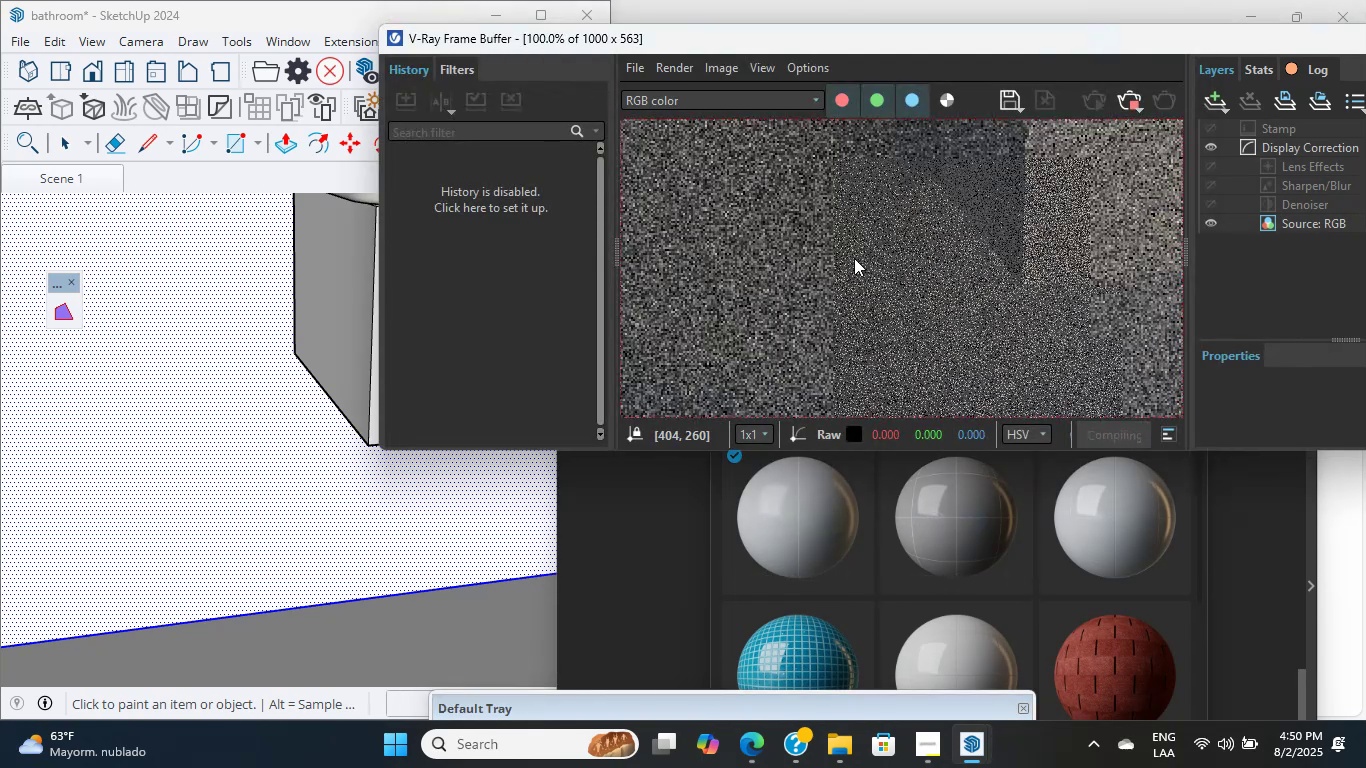 
left_click([854, 258])
 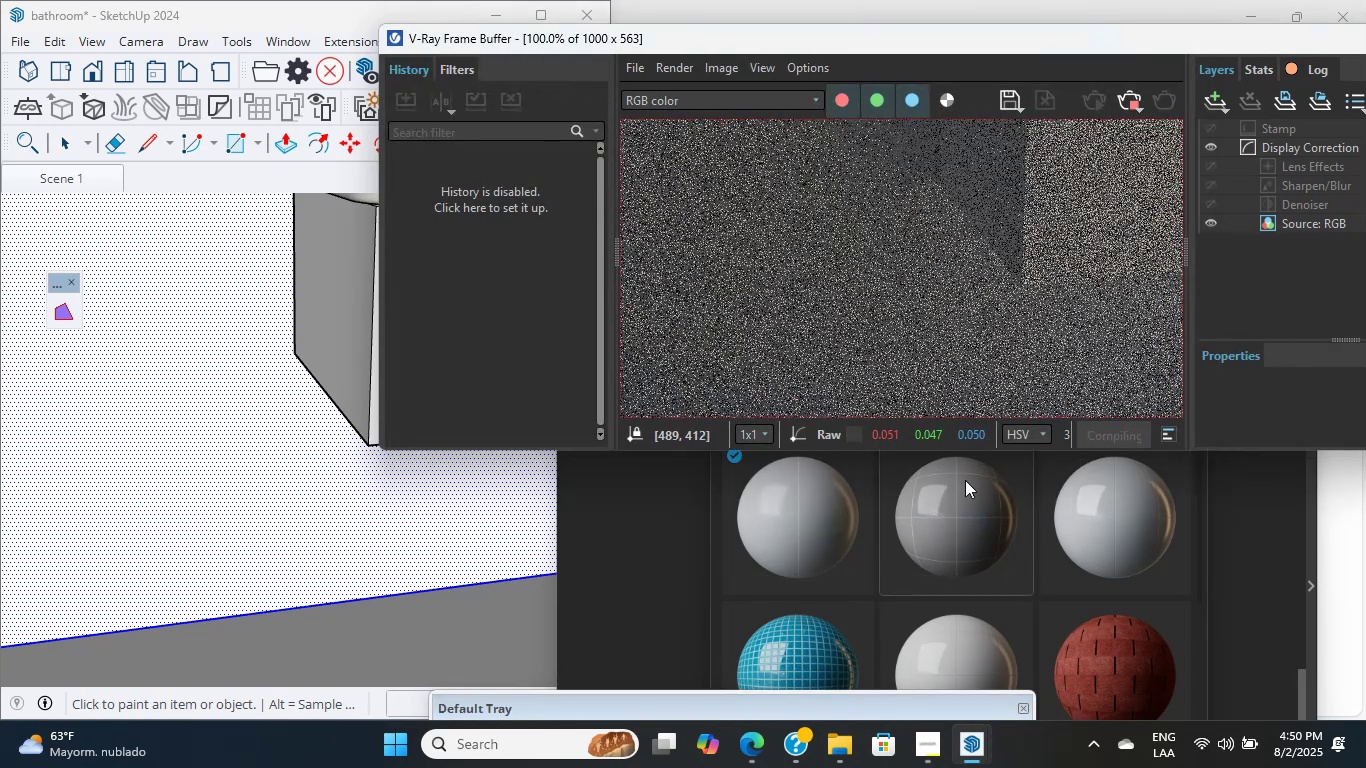 
left_click([925, 758])
 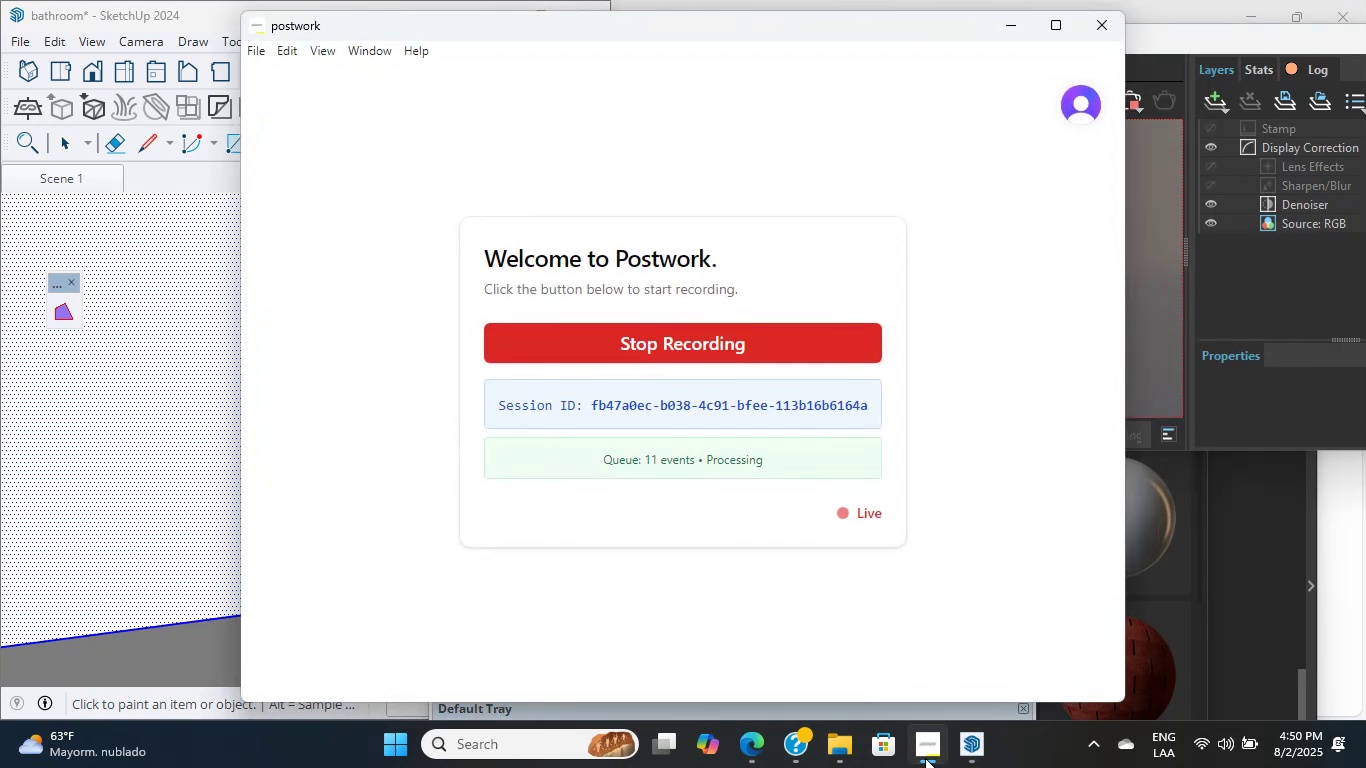 
left_click([925, 758])
 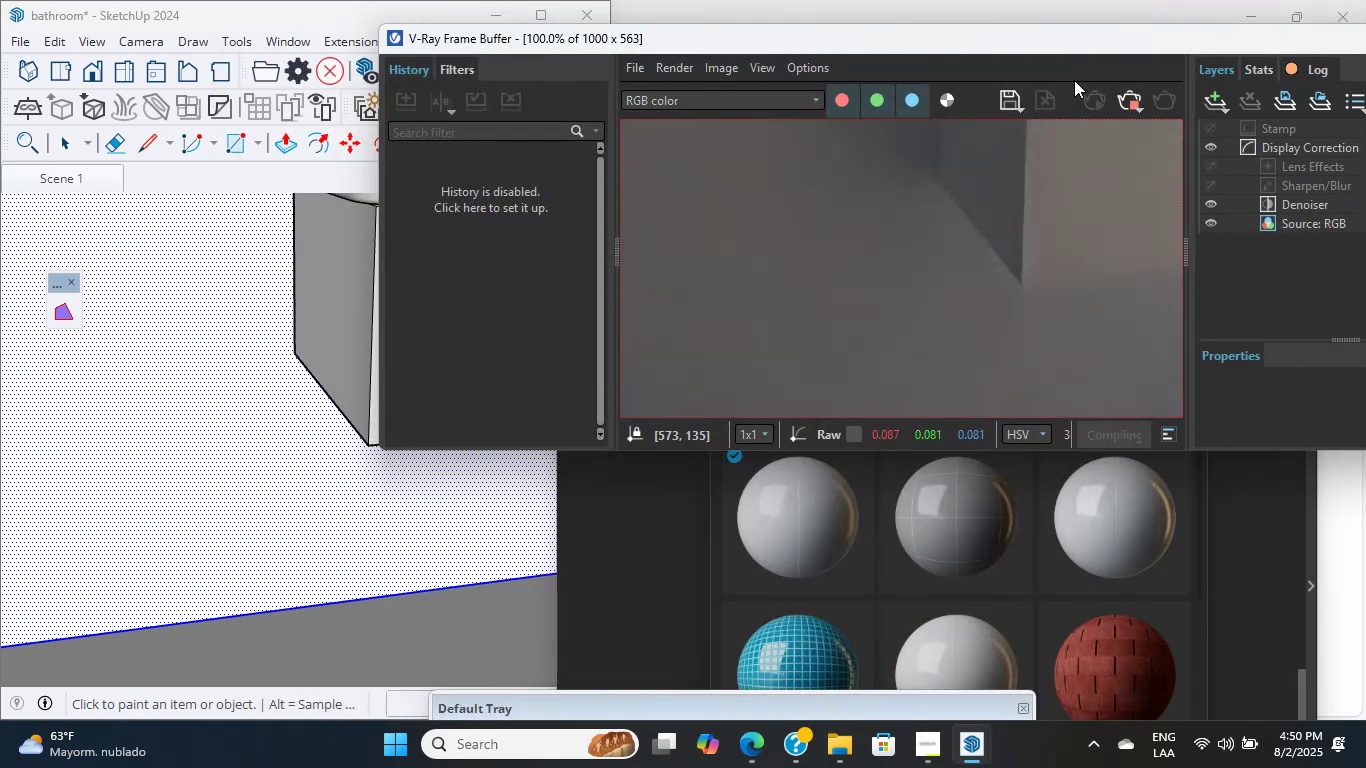 
left_click_drag(start_coordinate=[1087, 35], to_coordinate=[1071, 359])
 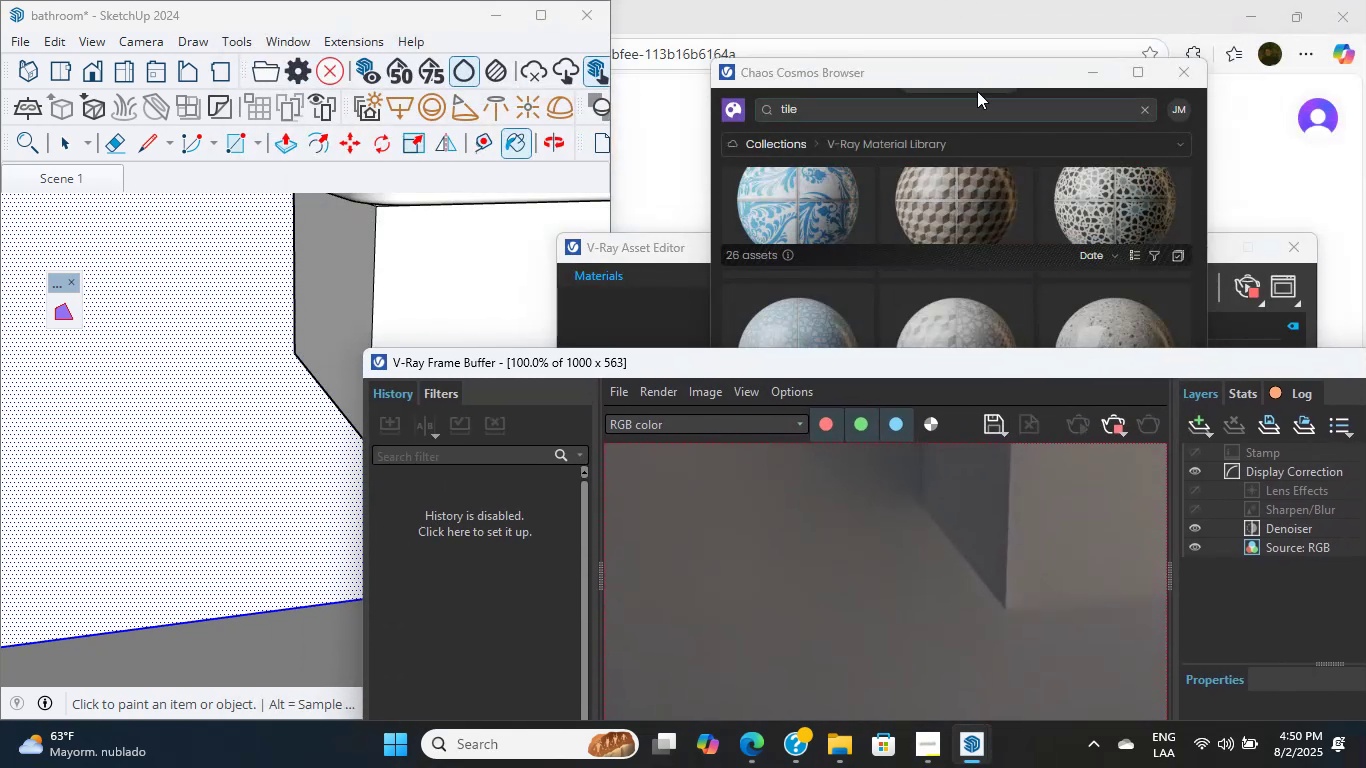 
left_click([967, 73])
 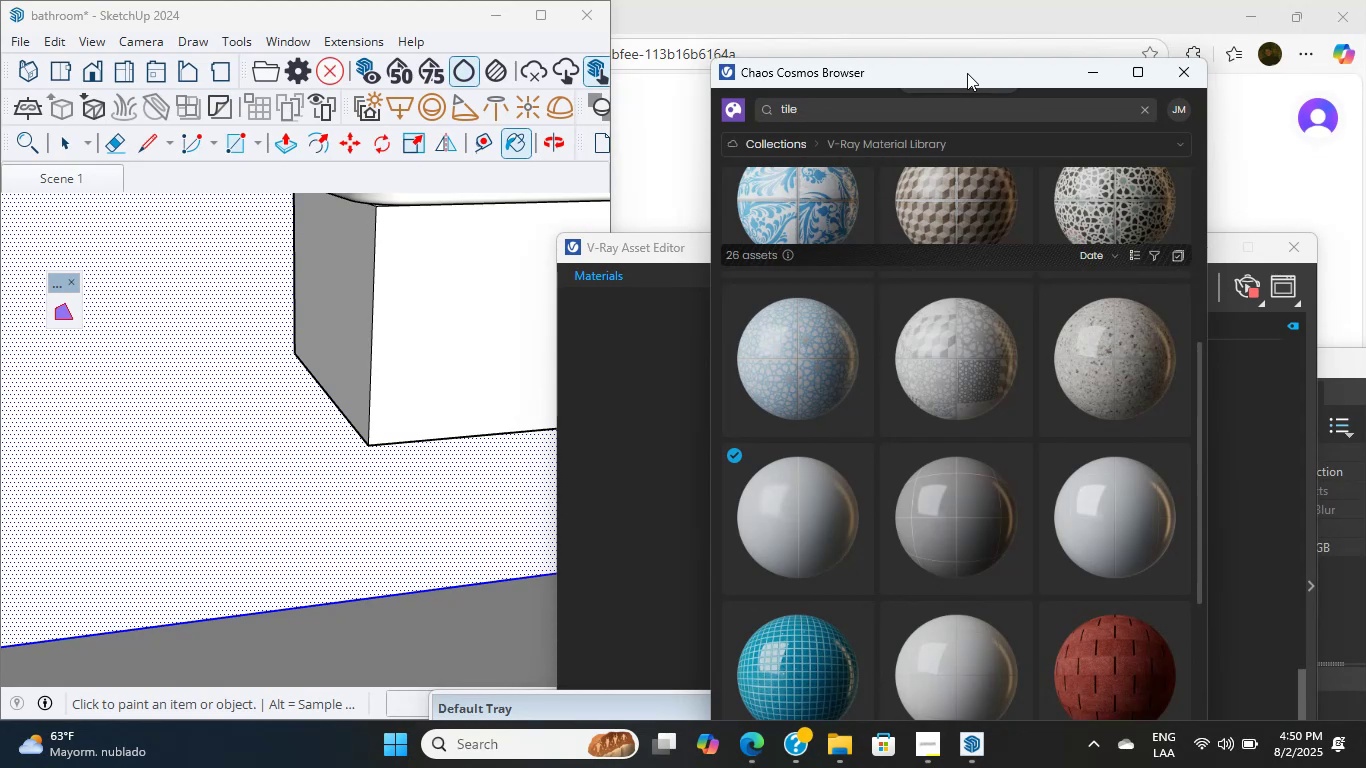 
left_click([973, 753])
 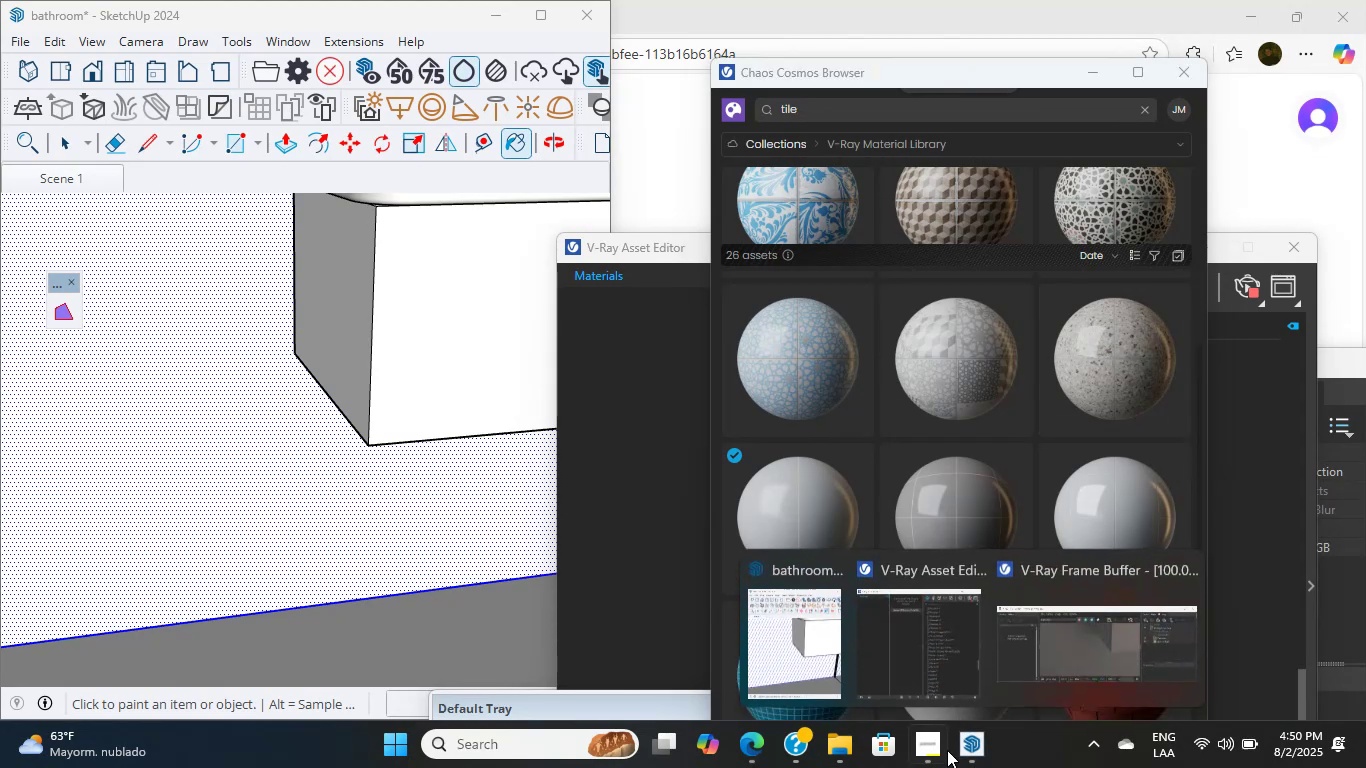 
left_click([923, 743])
 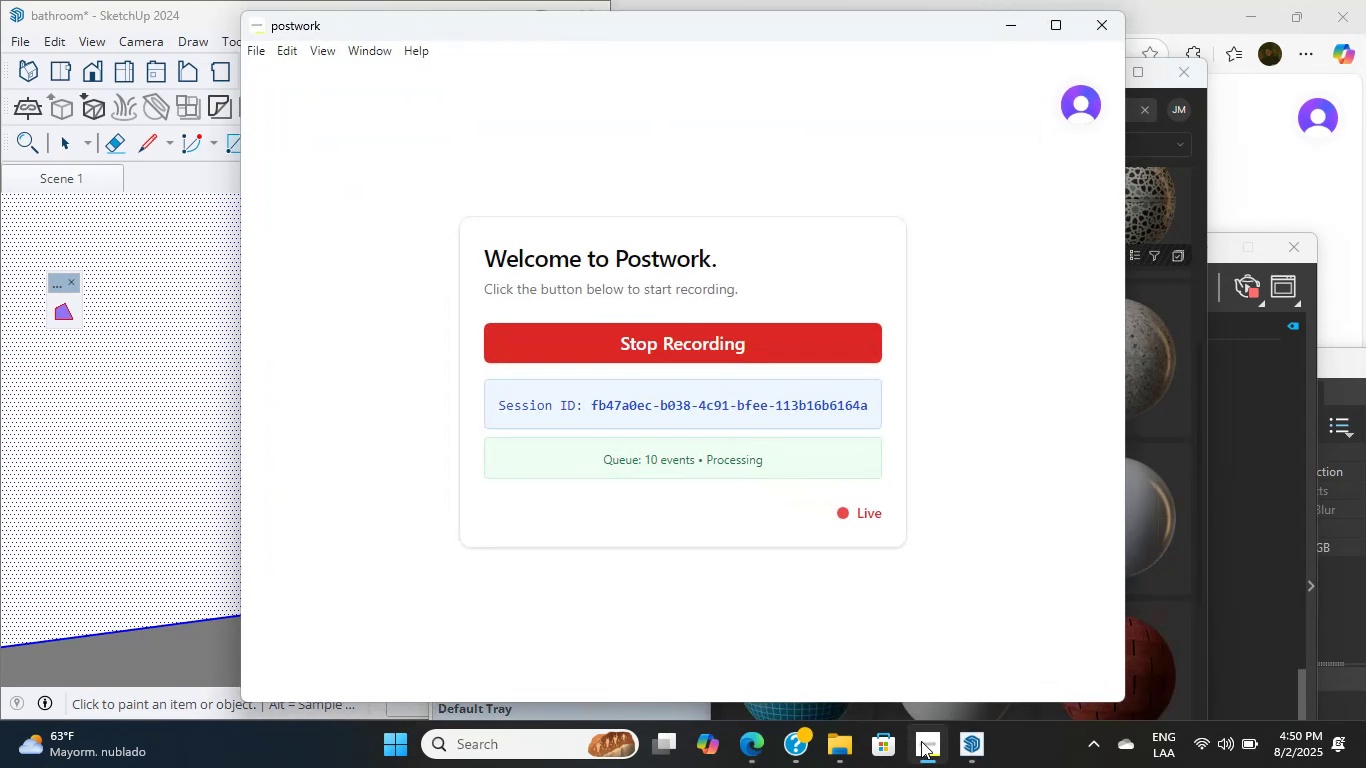 
left_click([921, 741])
 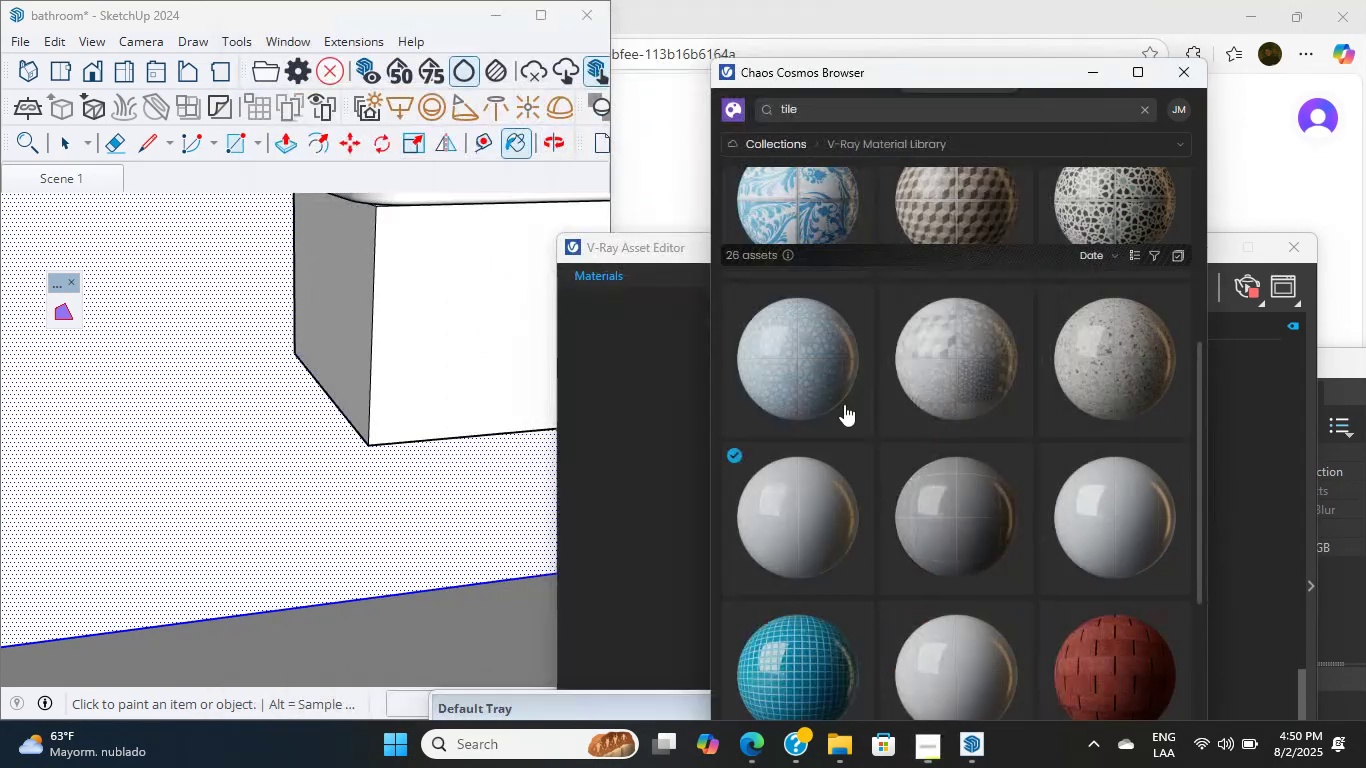 
scroll: coordinate [365, 437], scroll_direction: down, amount: 9.0
 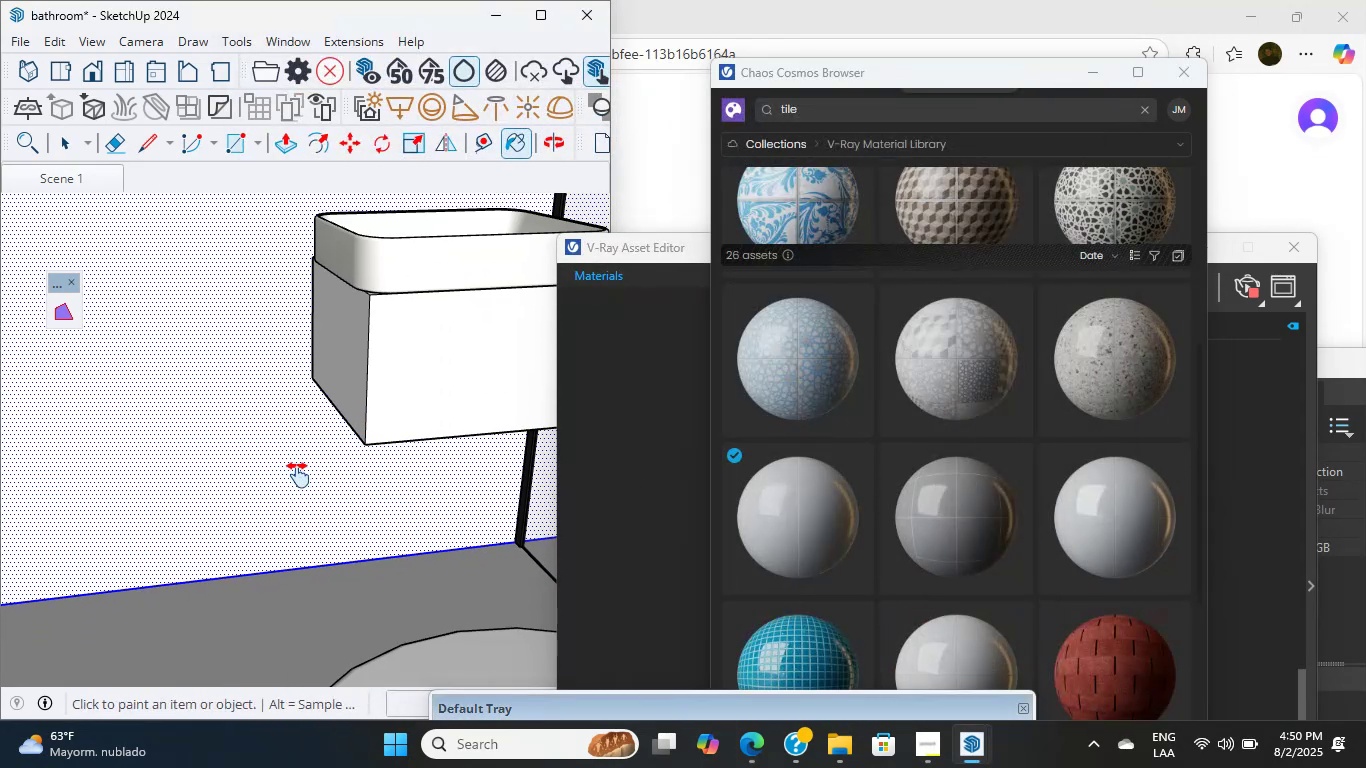 
hold_key(key=ShiftLeft, duration=1.01)
 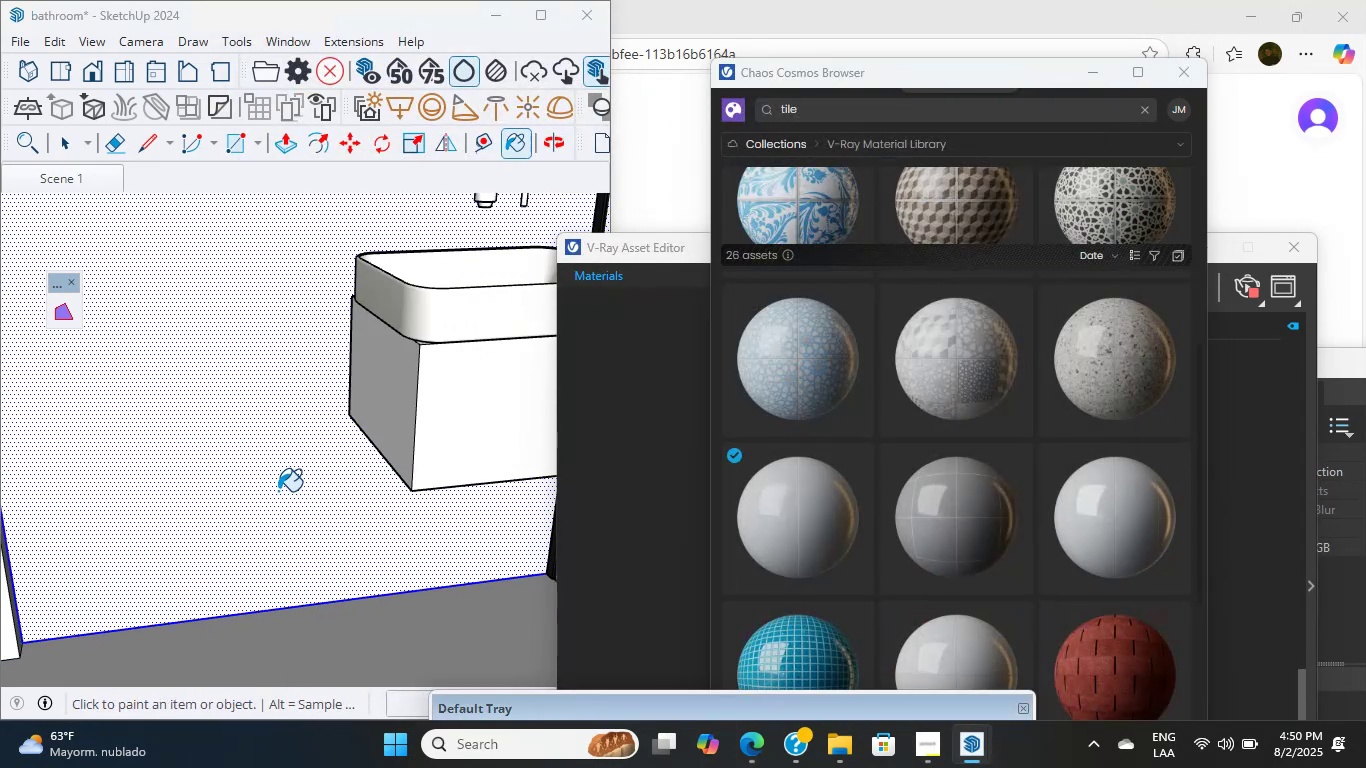 
scroll: coordinate [287, 497], scroll_direction: up, amount: 4.0
 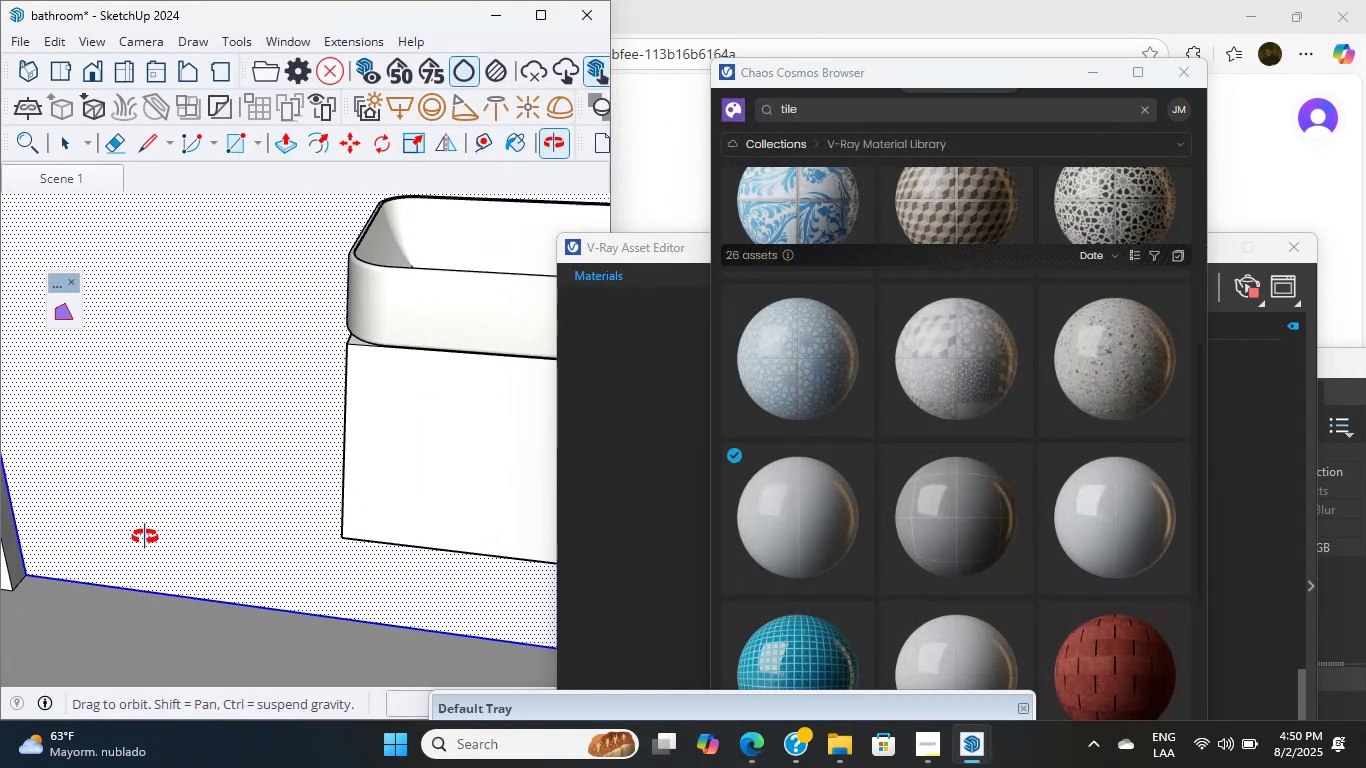 
hold_key(key=ShiftLeft, duration=1.13)
 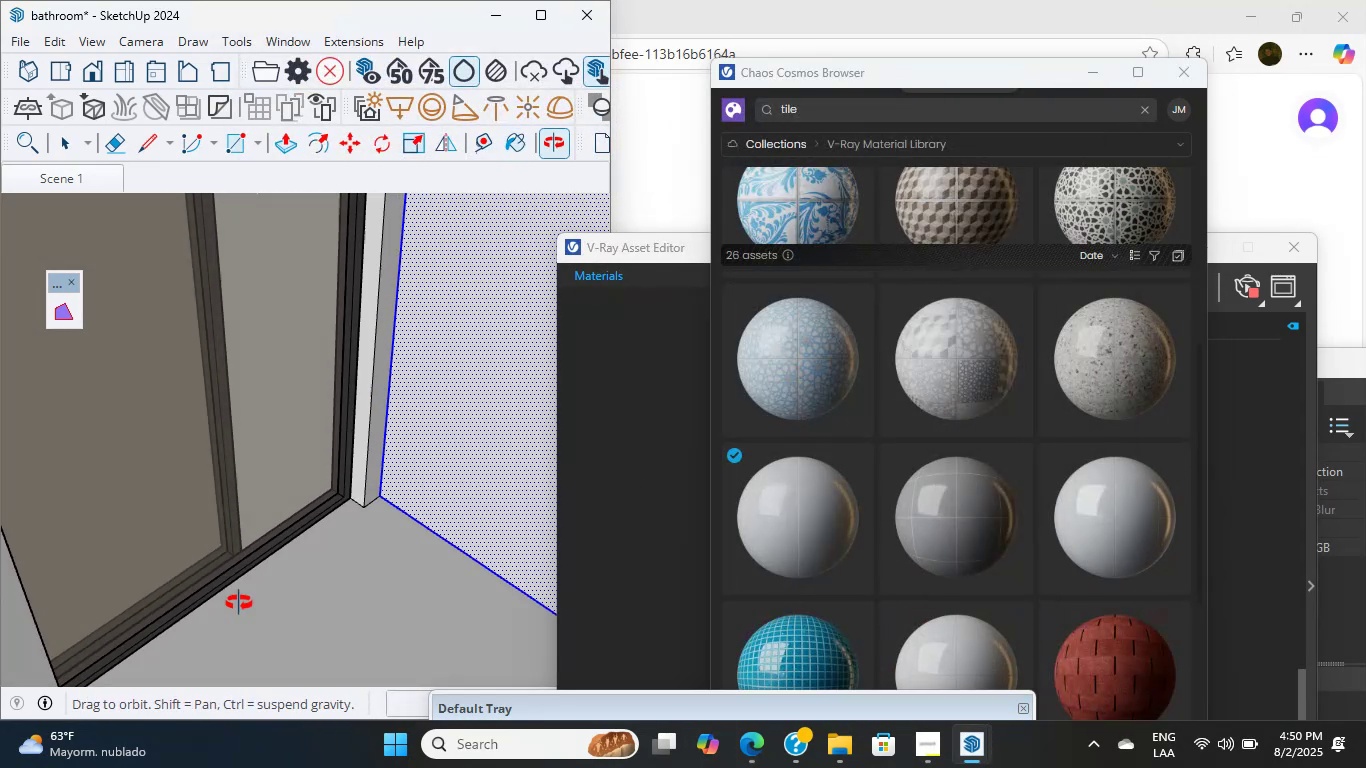 
hold_key(key=ShiftLeft, duration=0.88)
scroll: coordinate [204, 582], scroll_direction: down, amount: 1.0
 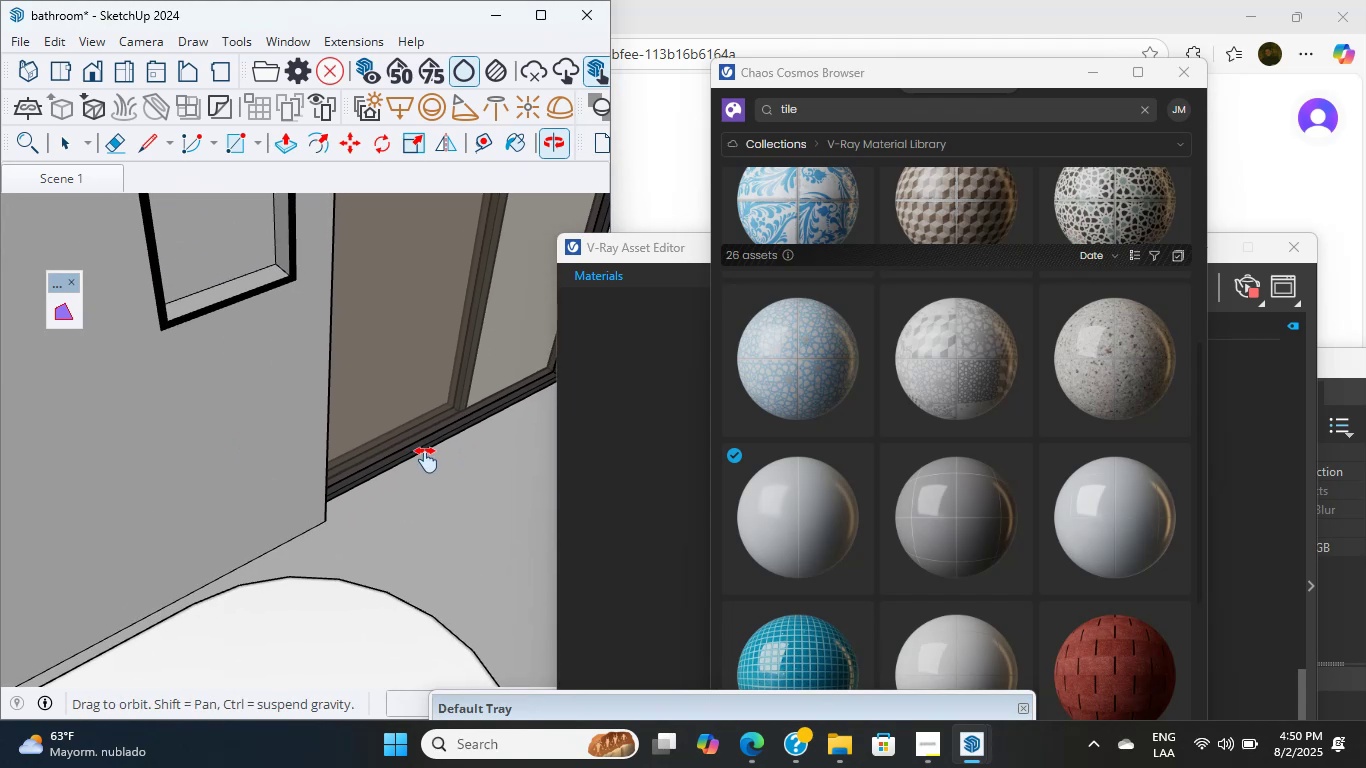 
hold_key(key=ShiftLeft, duration=0.34)
 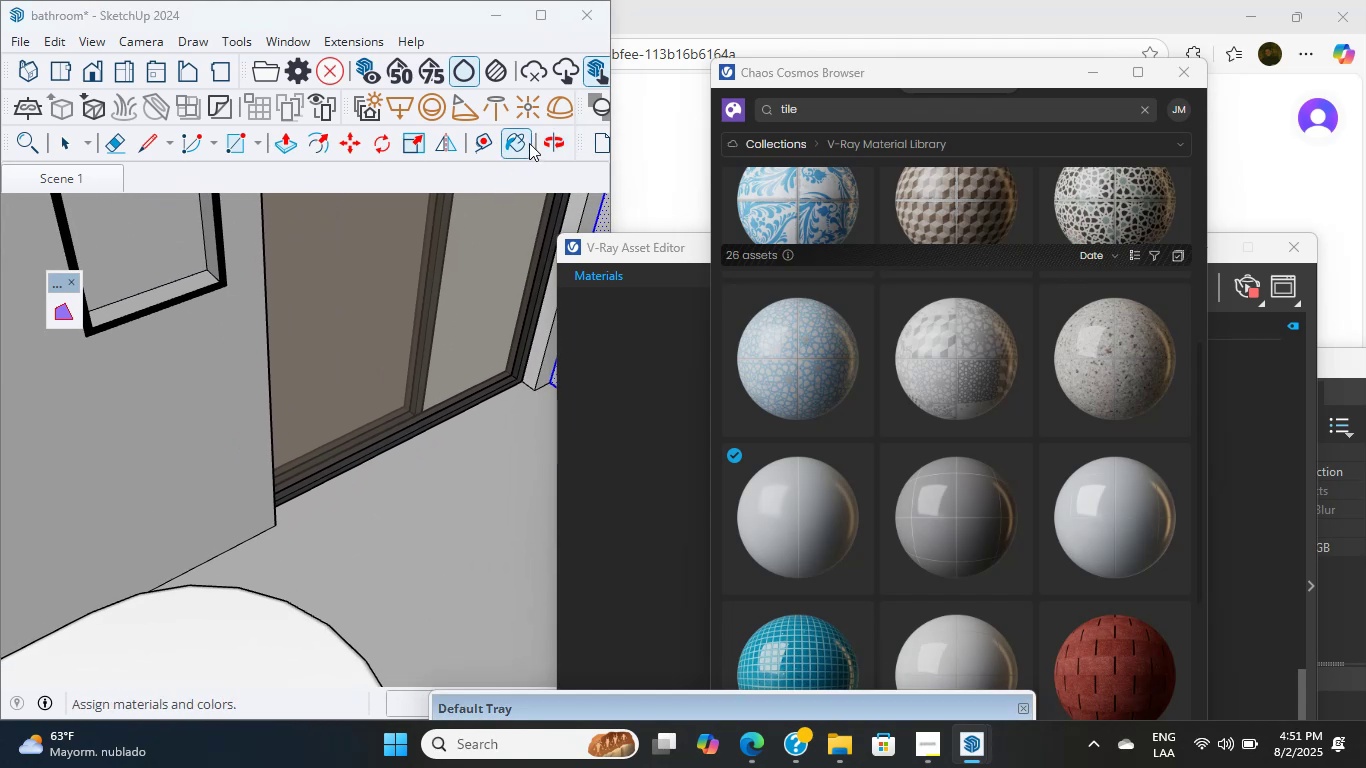 
left_click([520, 143])
 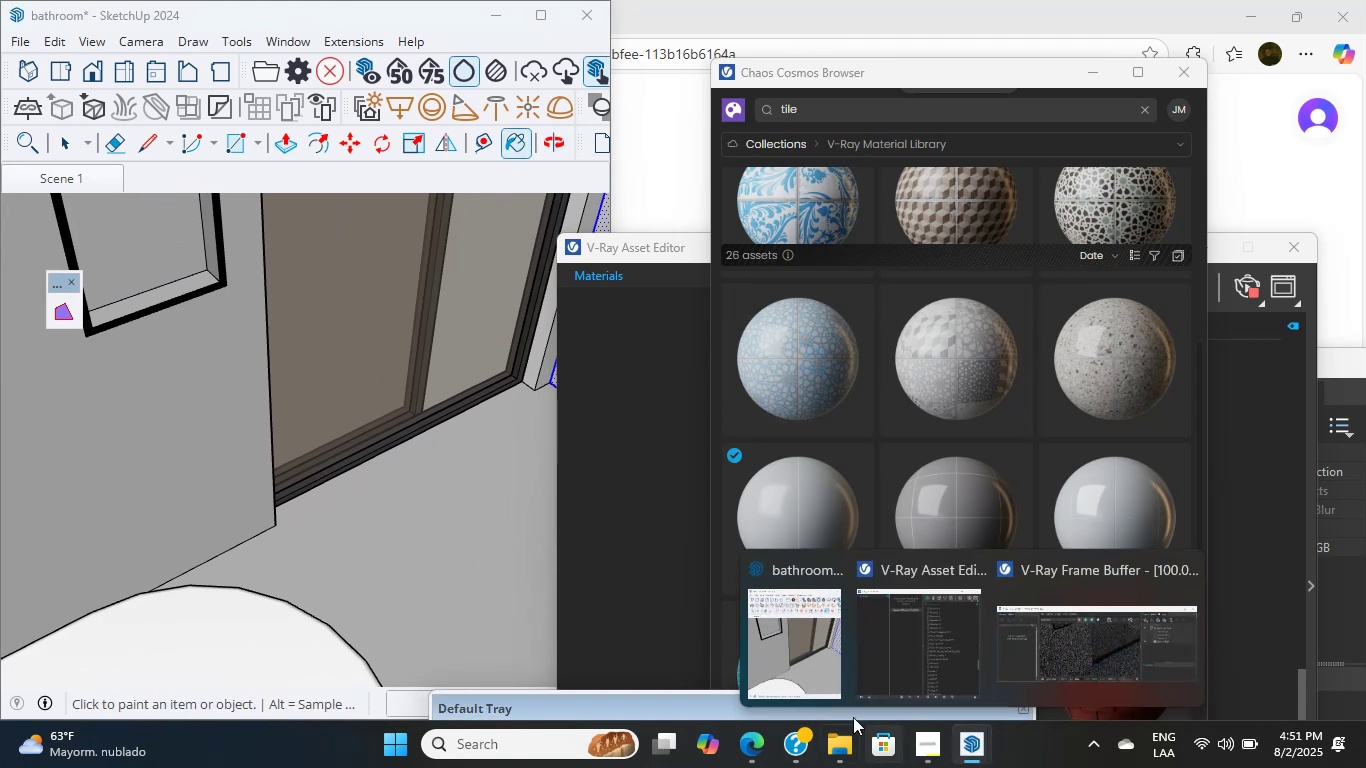 
left_click_drag(start_coordinate=[666, 709], to_coordinate=[908, 292])
 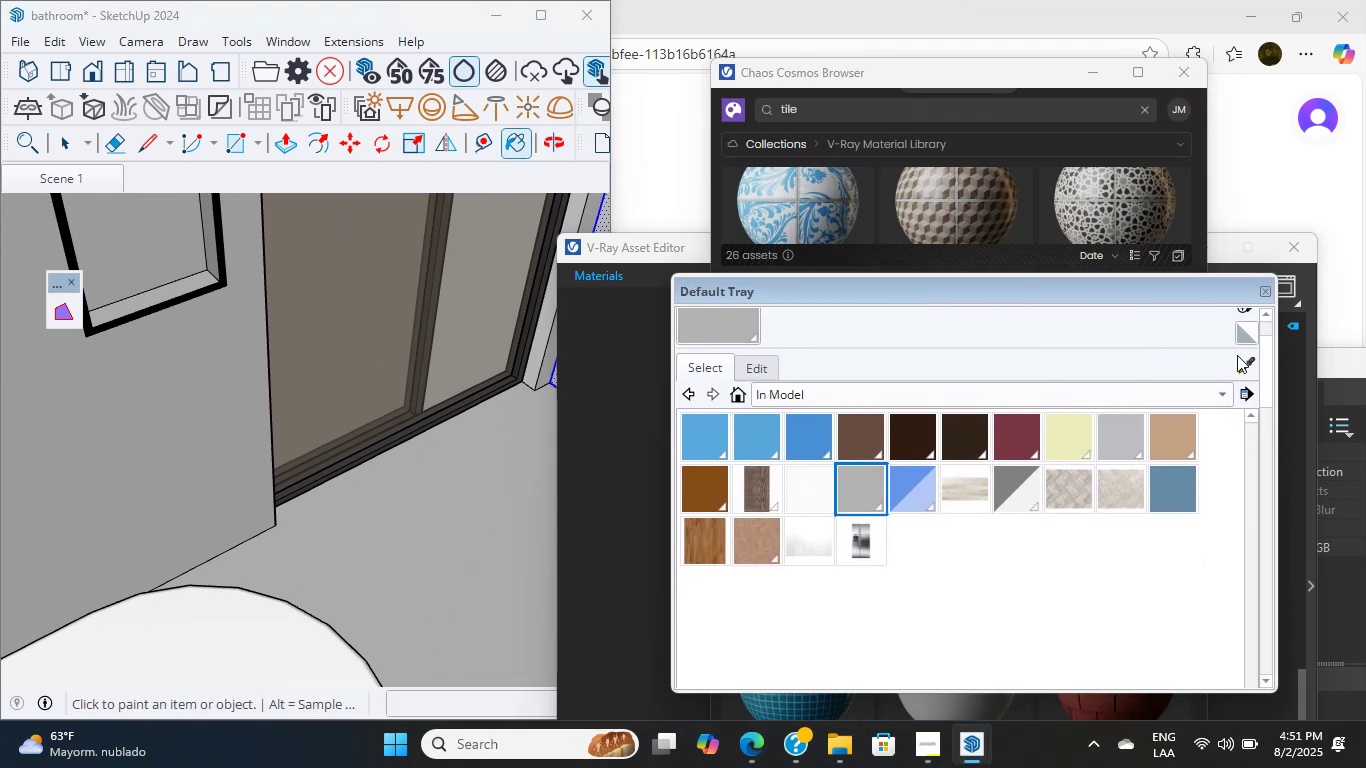 
left_click([1243, 361])
 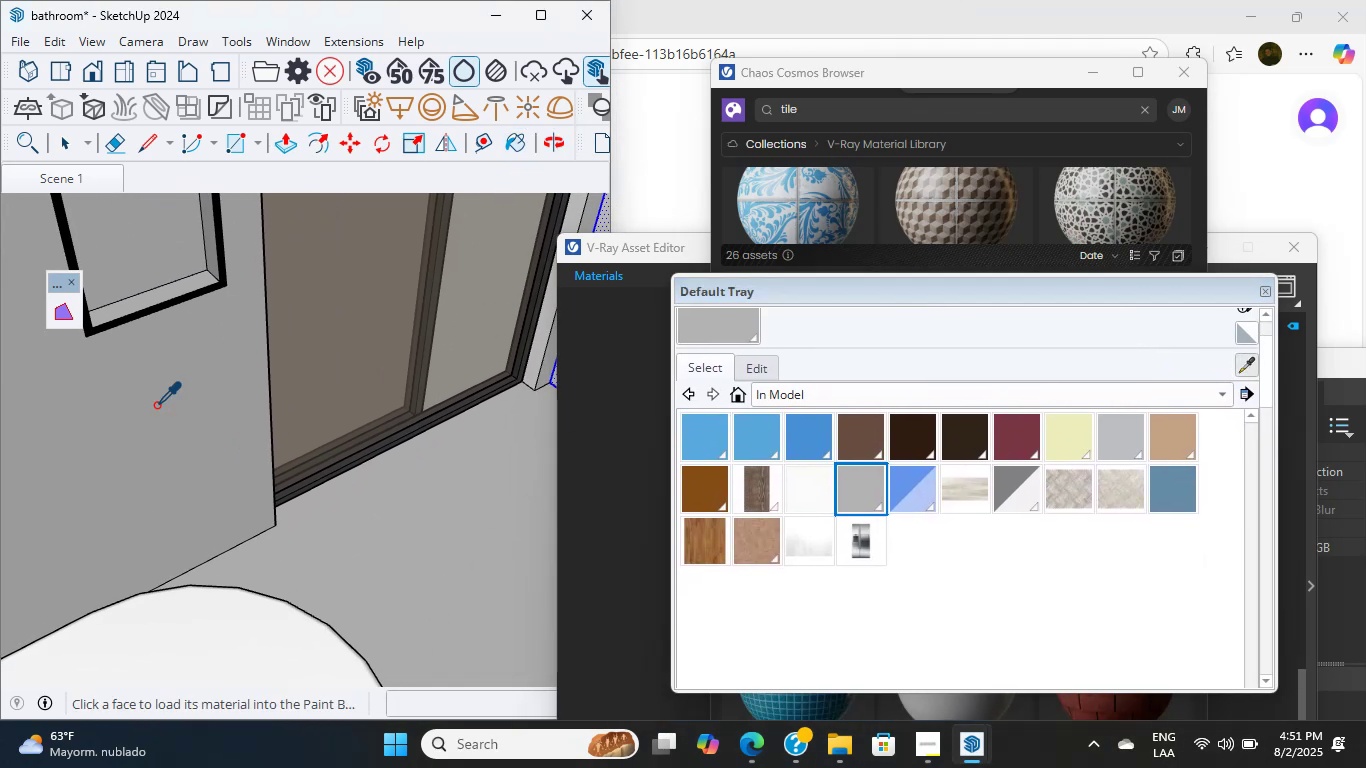 
scroll: coordinate [857, 315], scroll_direction: up, amount: 7.0
 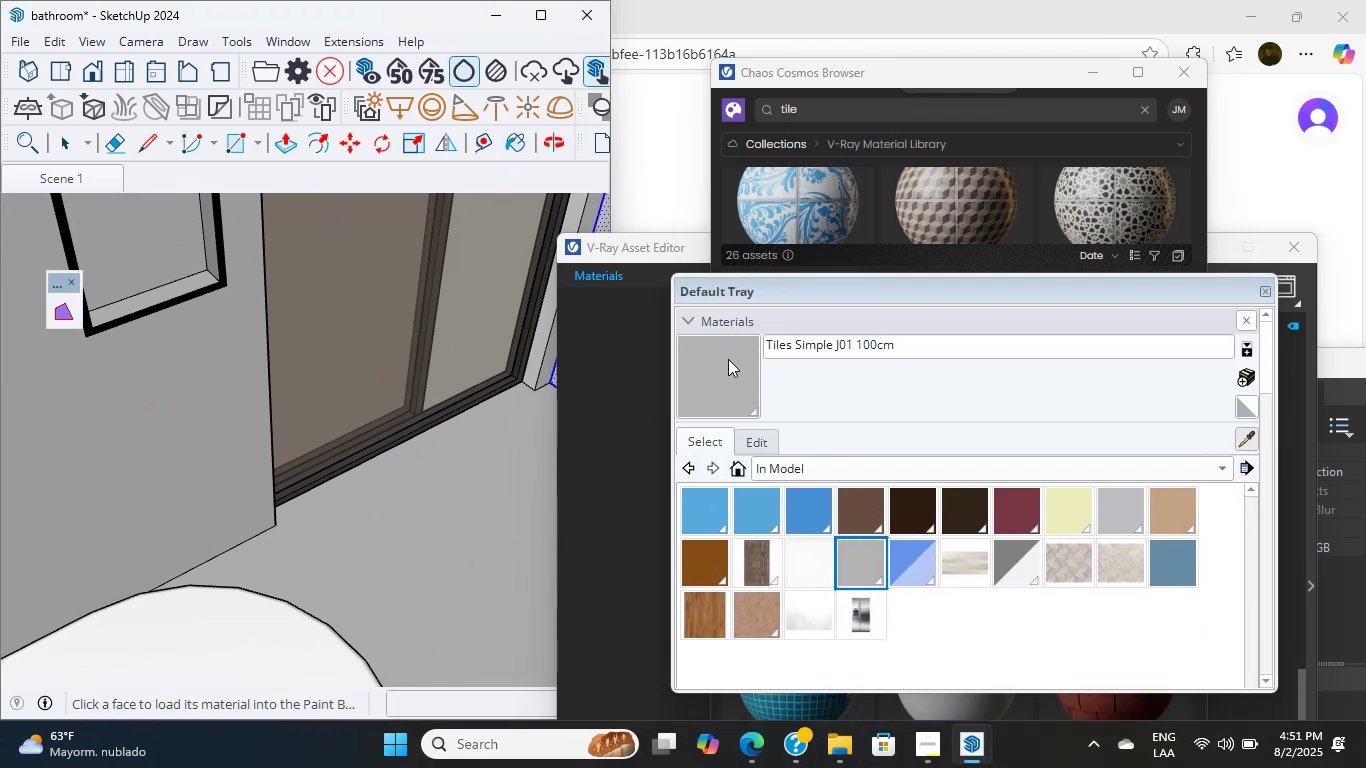 
left_click([738, 365])
 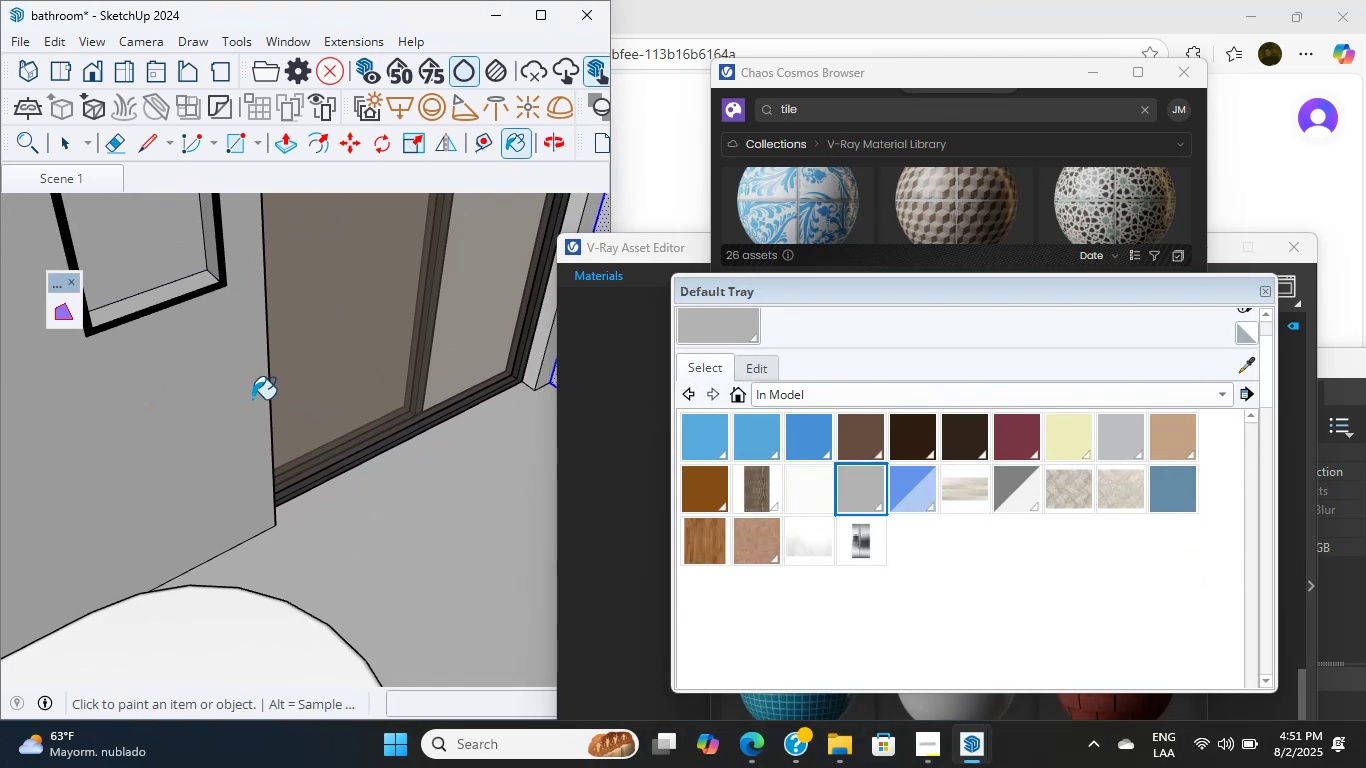 
hold_key(key=ShiftLeft, duration=0.53)
 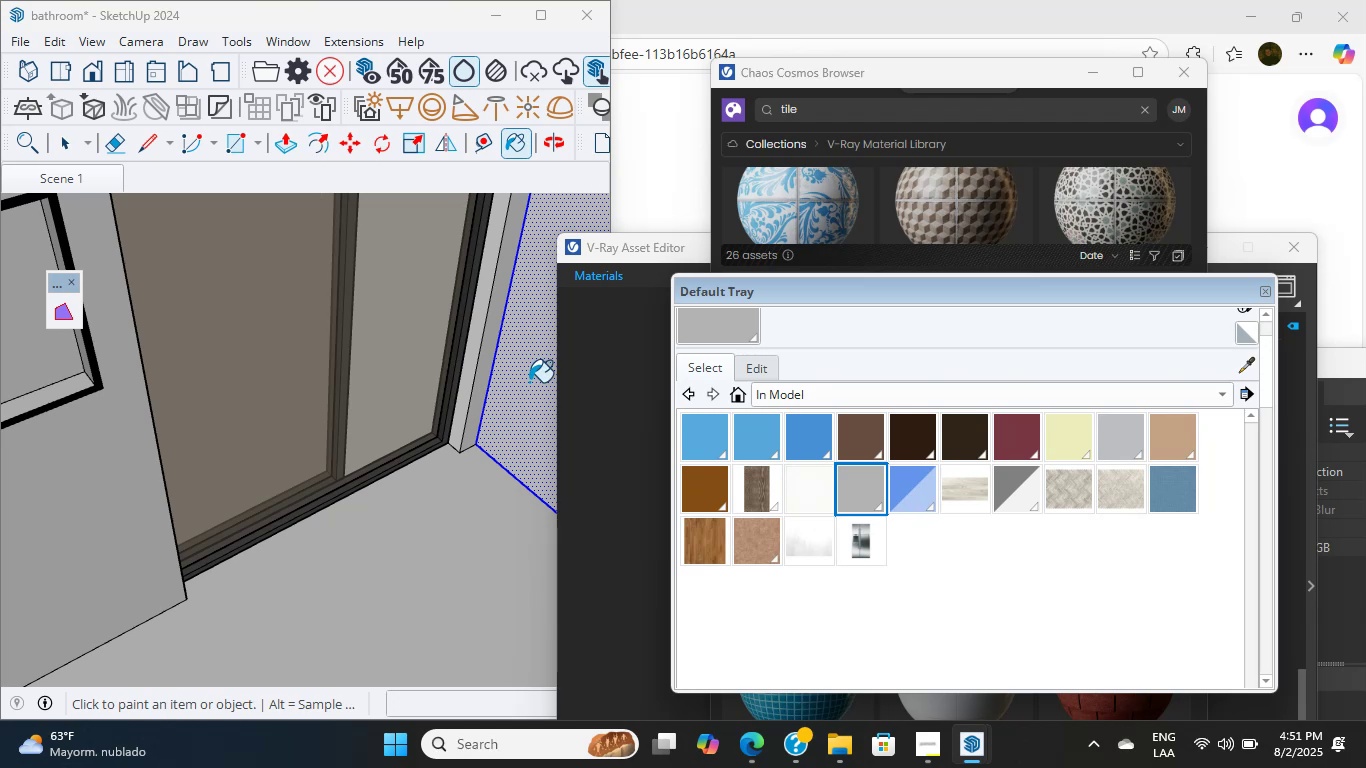 
left_click([529, 380])
 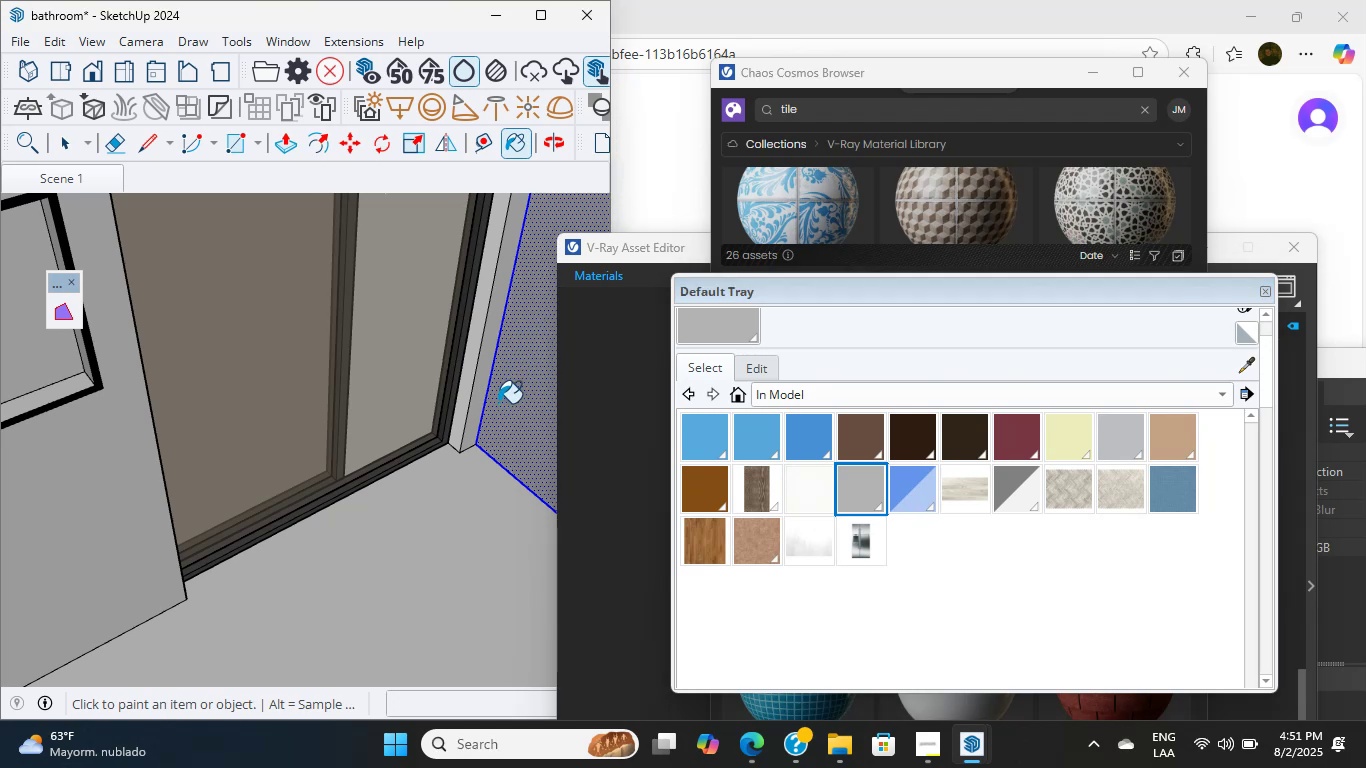 
scroll: coordinate [393, 340], scroll_direction: up, amount: 11.0
 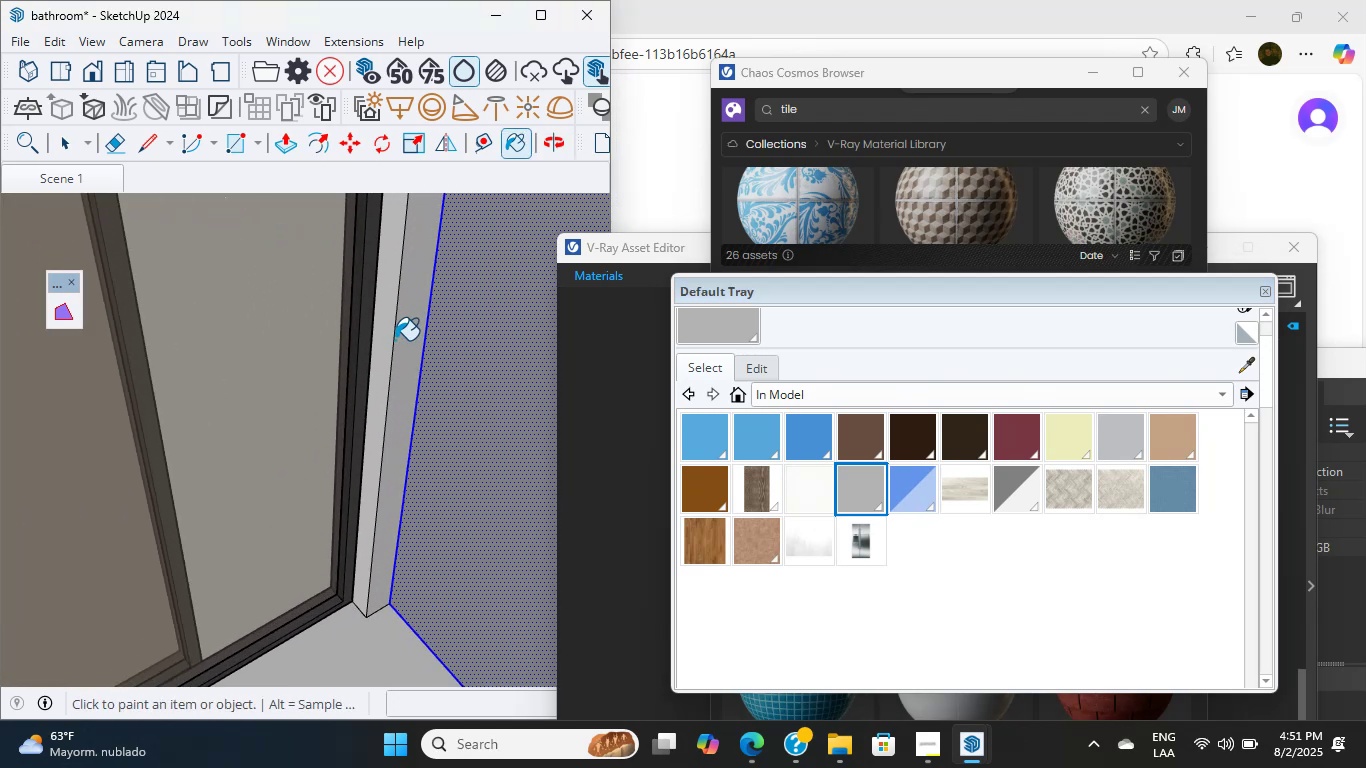 
hold_key(key=ShiftLeft, duration=0.47)
 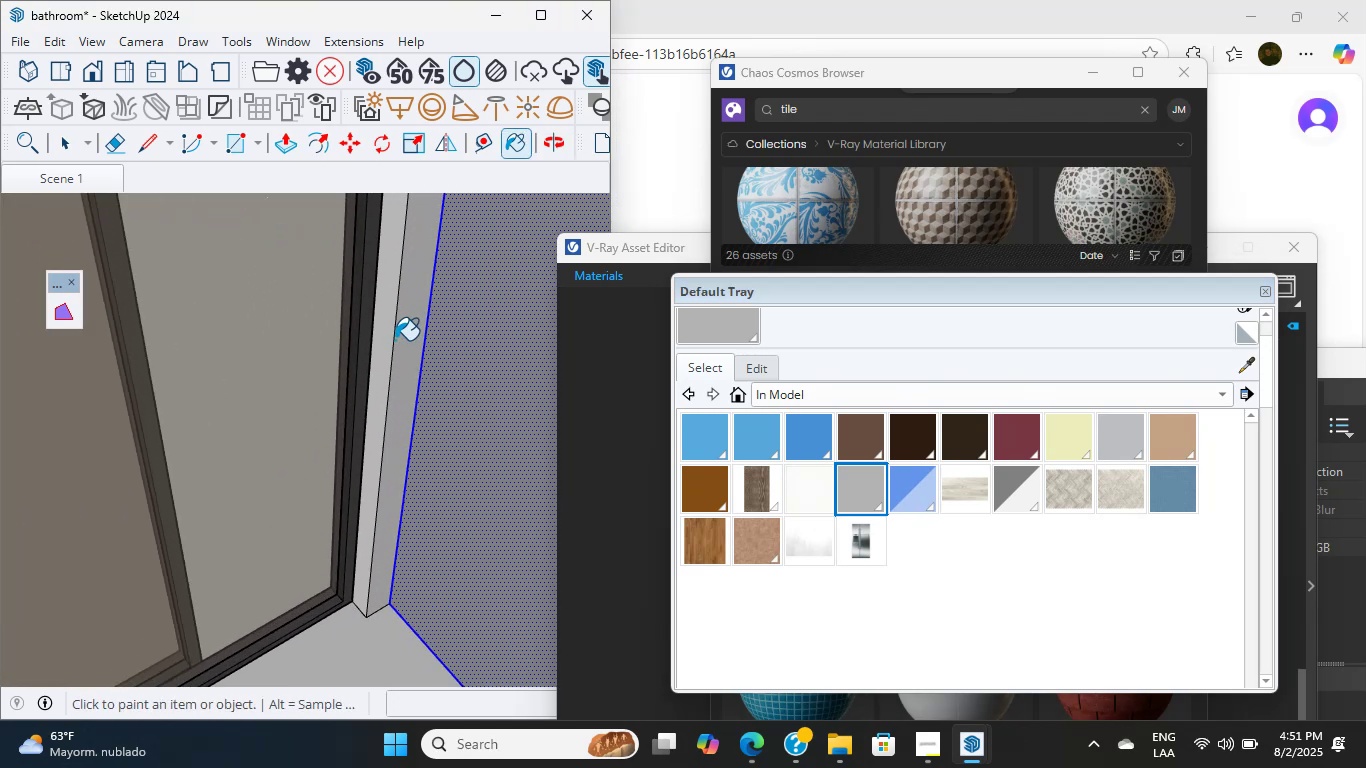 
double_click([395, 340])
 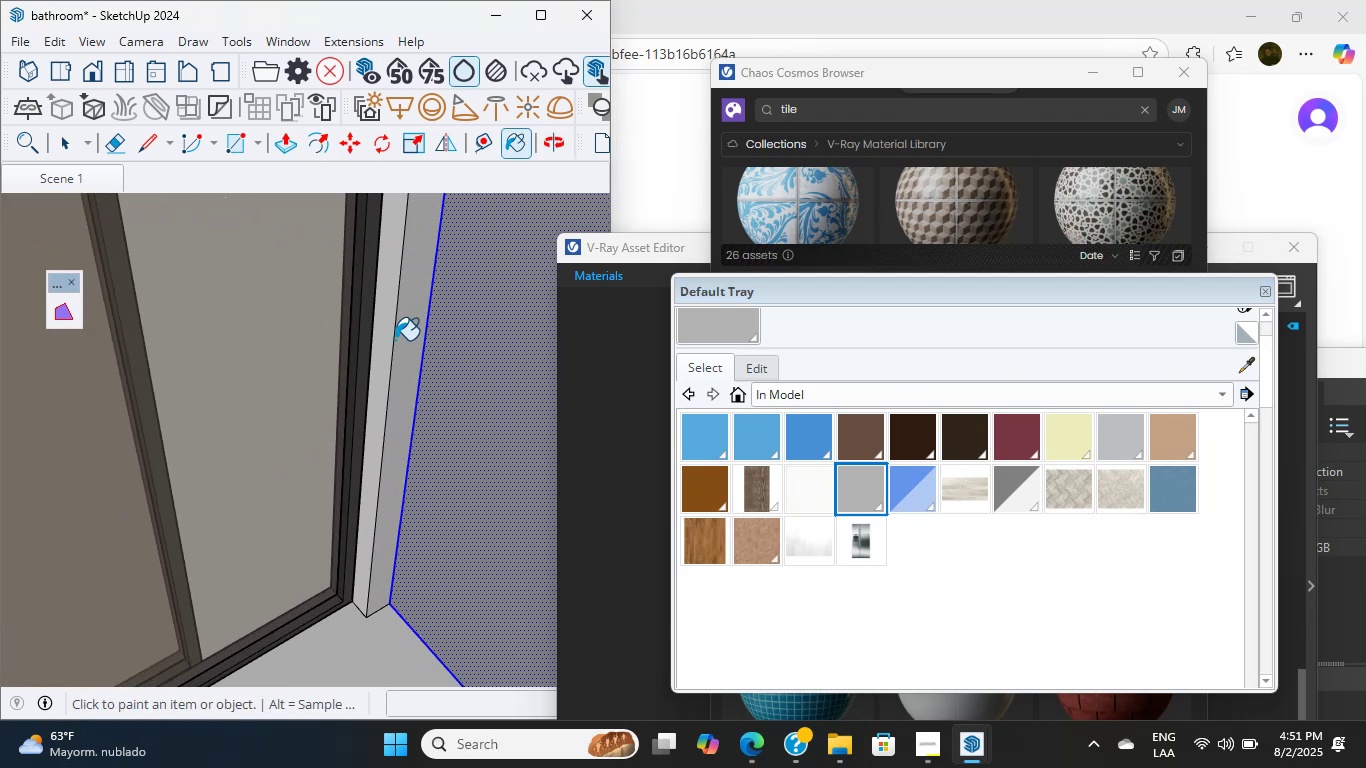 
triple_click([395, 340])
 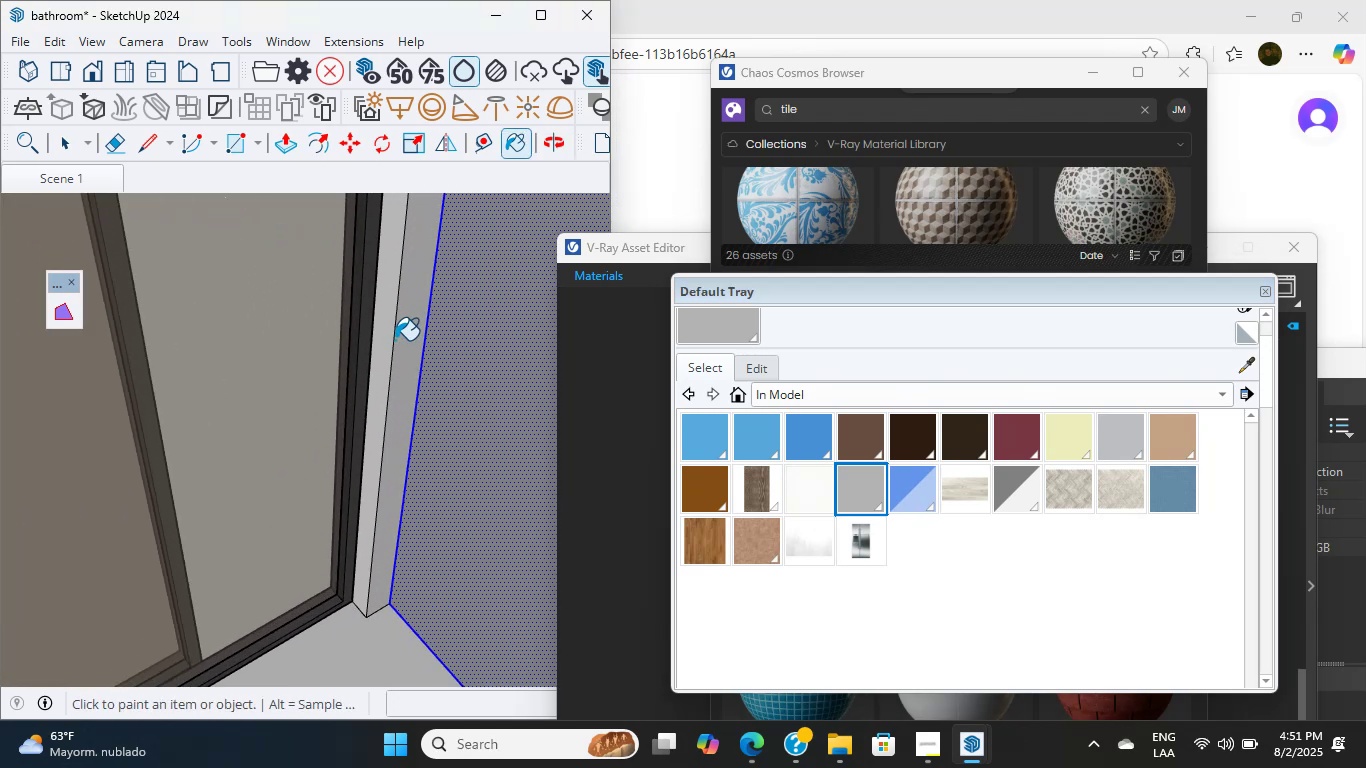 
hold_key(key=ShiftLeft, duration=0.33)
scroll: coordinate [334, 395], scroll_direction: down, amount: 11.0
 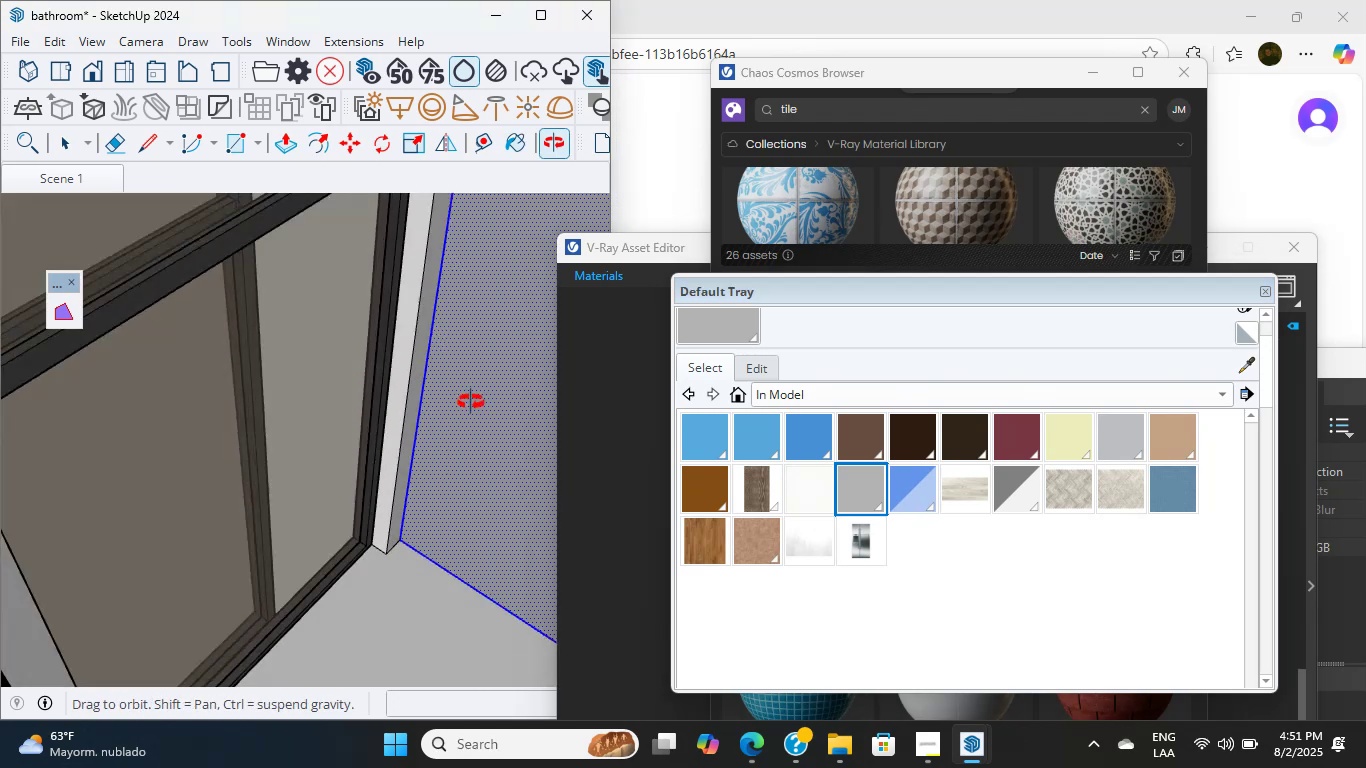 
hold_key(key=ShiftLeft, duration=0.65)
 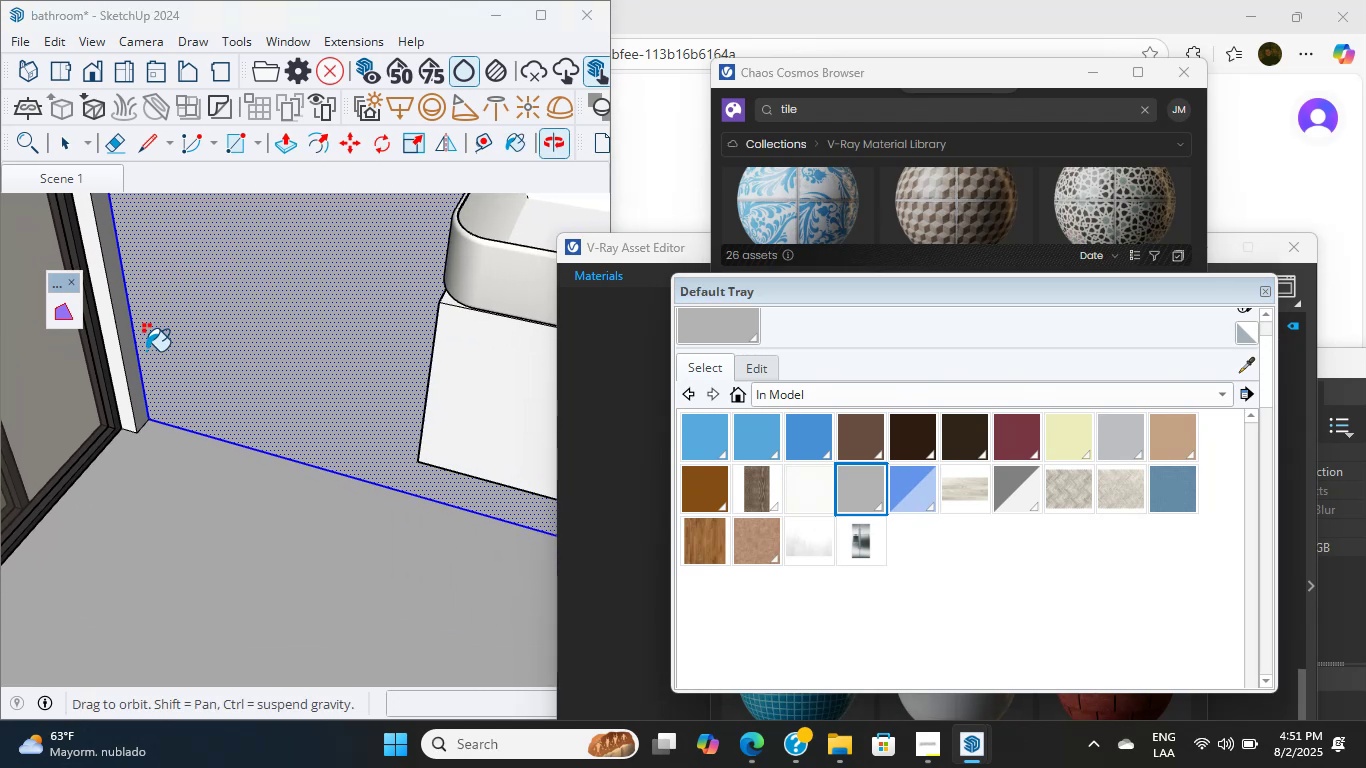 
scroll: coordinate [119, 341], scroll_direction: up, amount: 6.0
 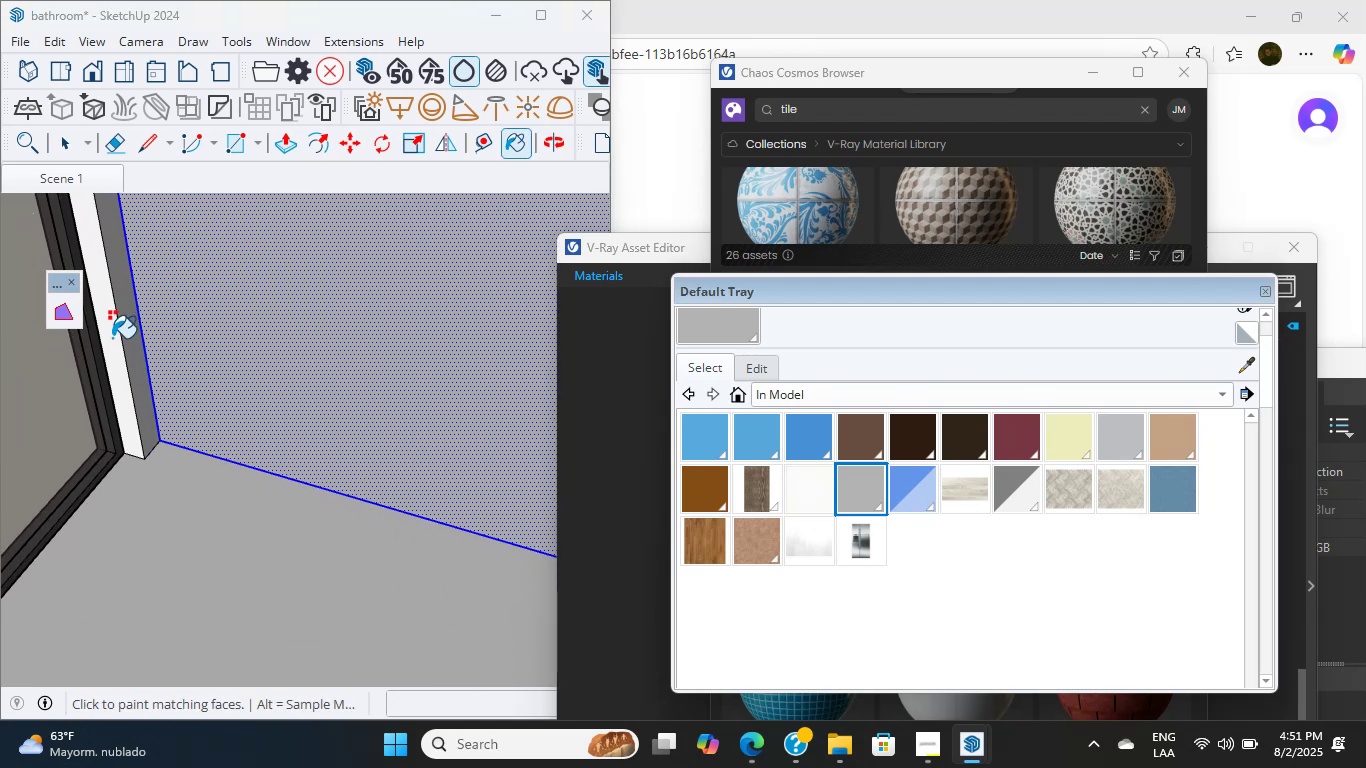 
left_click([112, 337])
 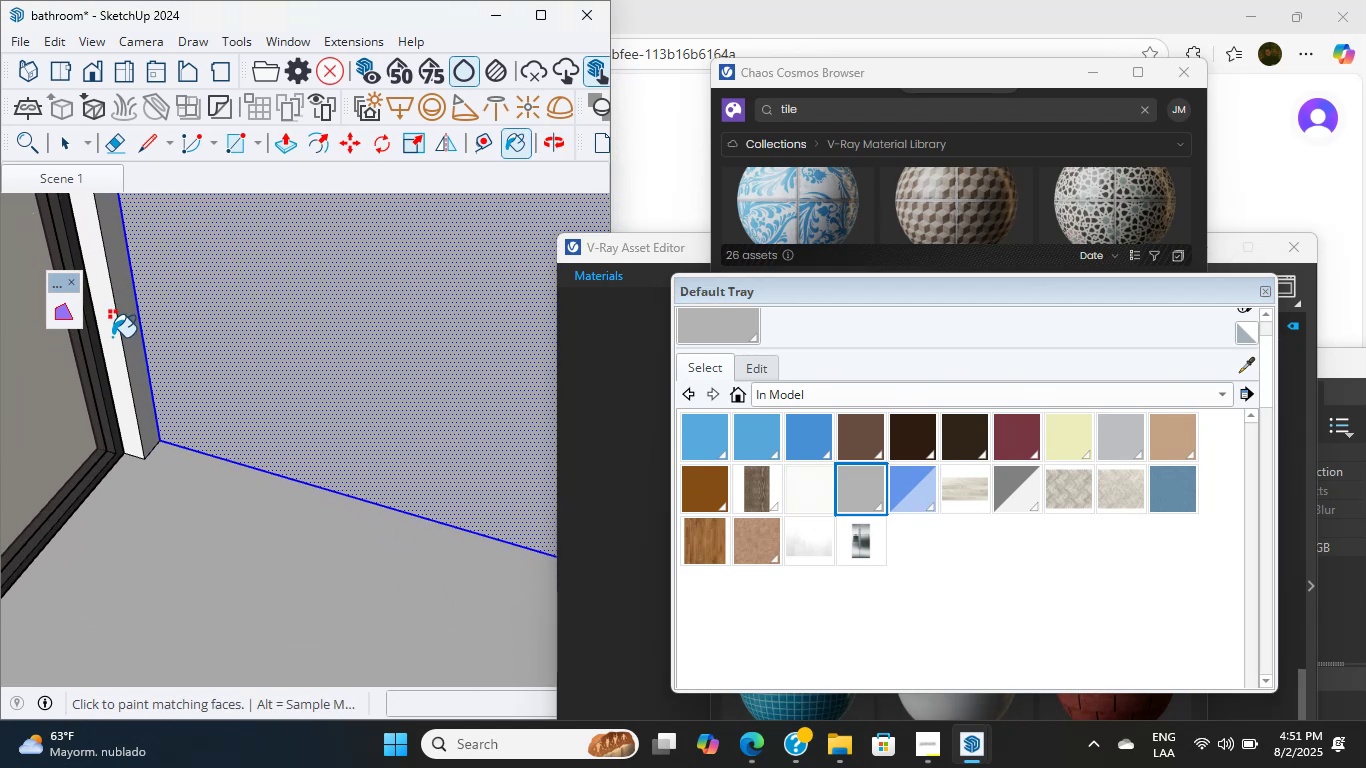 
hold_key(key=ShiftLeft, duration=1.02)
scroll: coordinate [355, 384], scroll_direction: down, amount: 13.0
 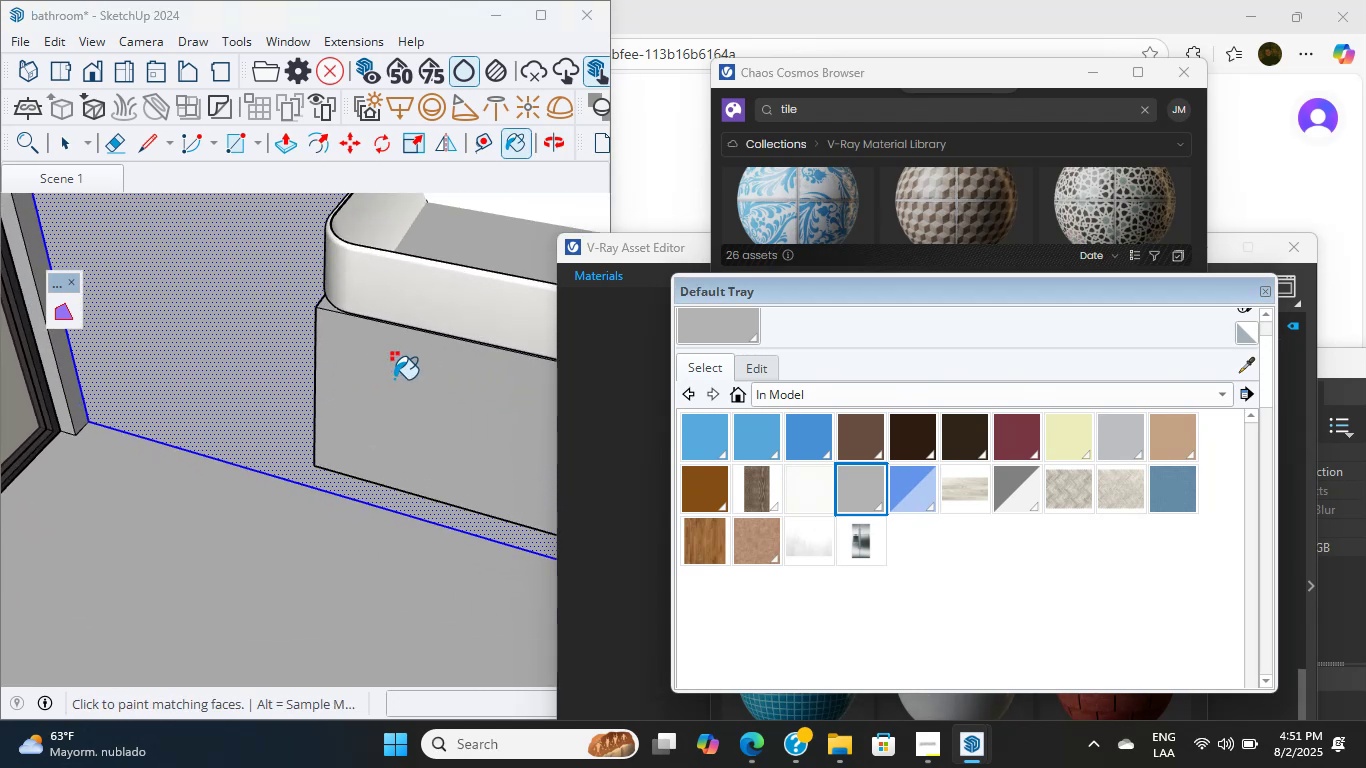 
left_click([394, 379])
 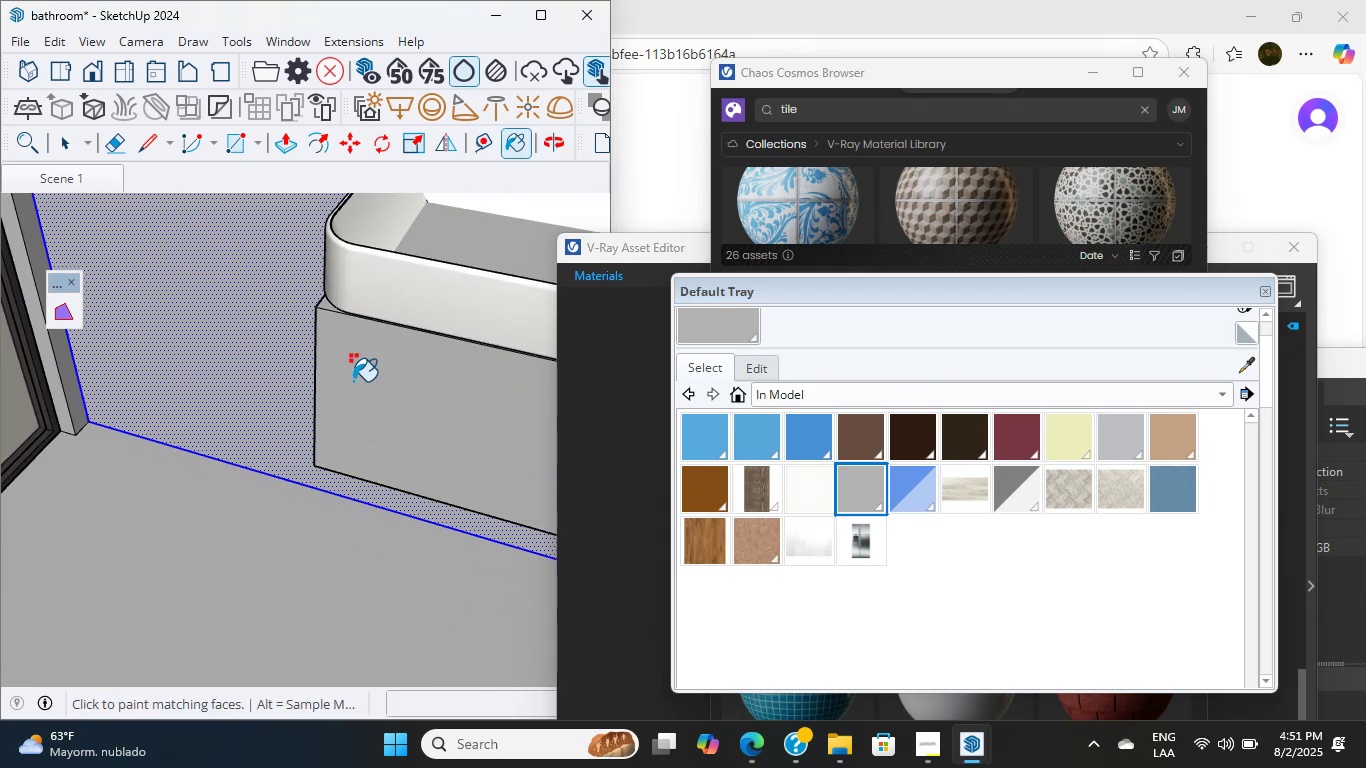 
scroll: coordinate [306, 389], scroll_direction: down, amount: 1.0
 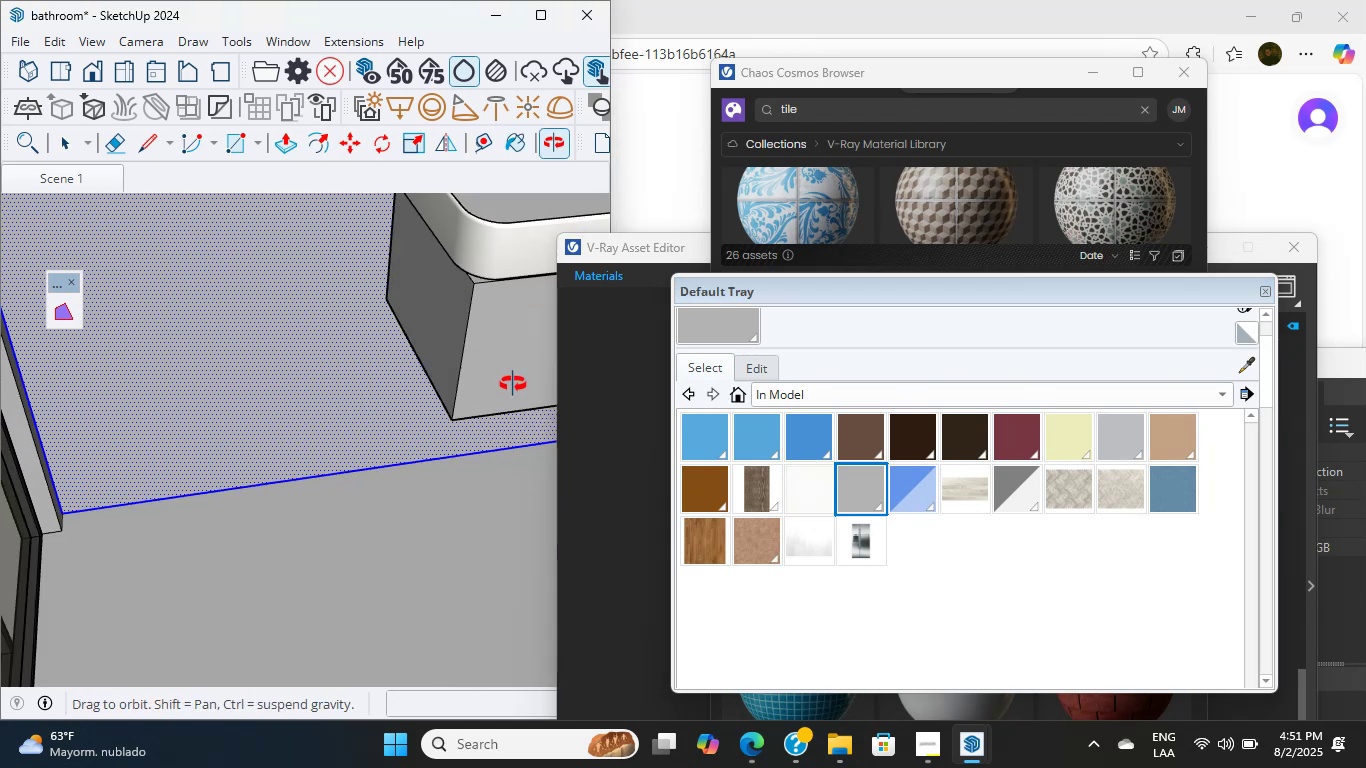 
hold_key(key=ShiftLeft, duration=3.35)
 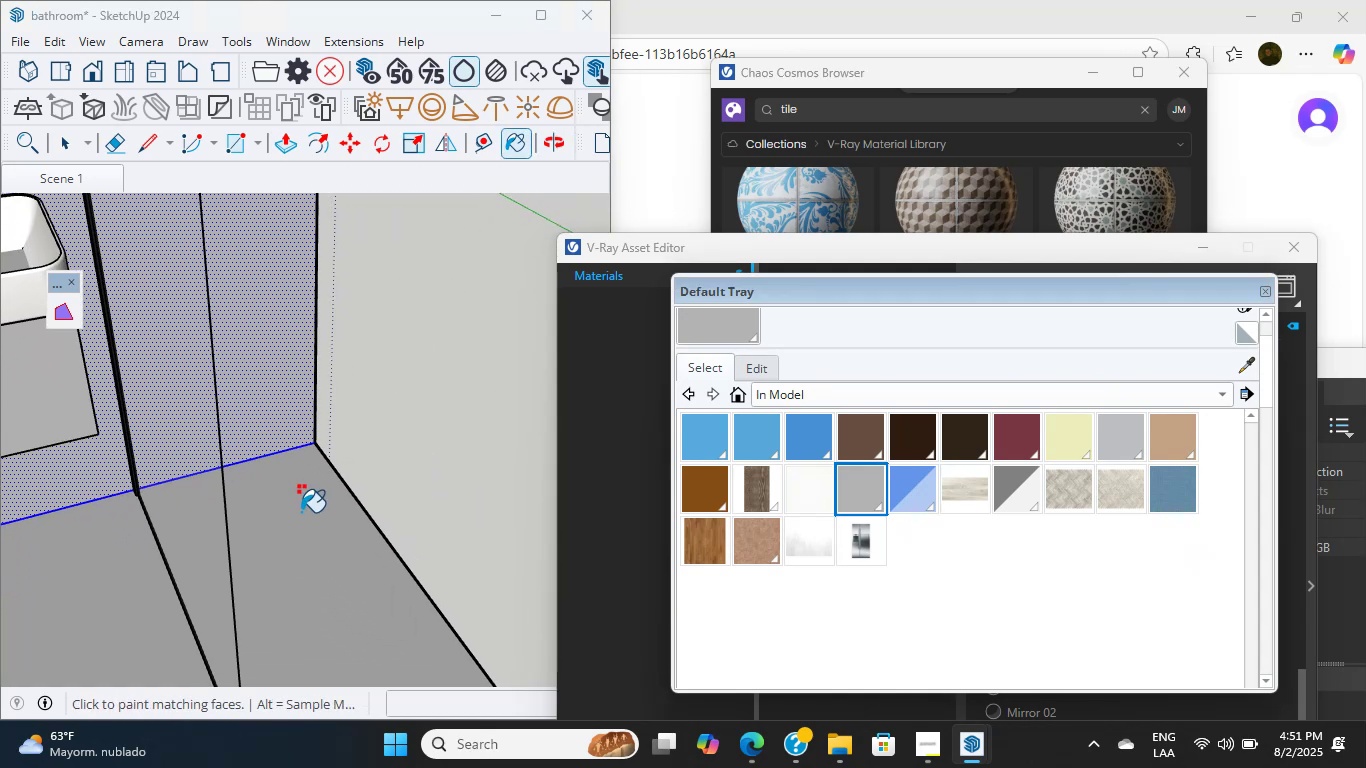 
left_click([300, 512])
 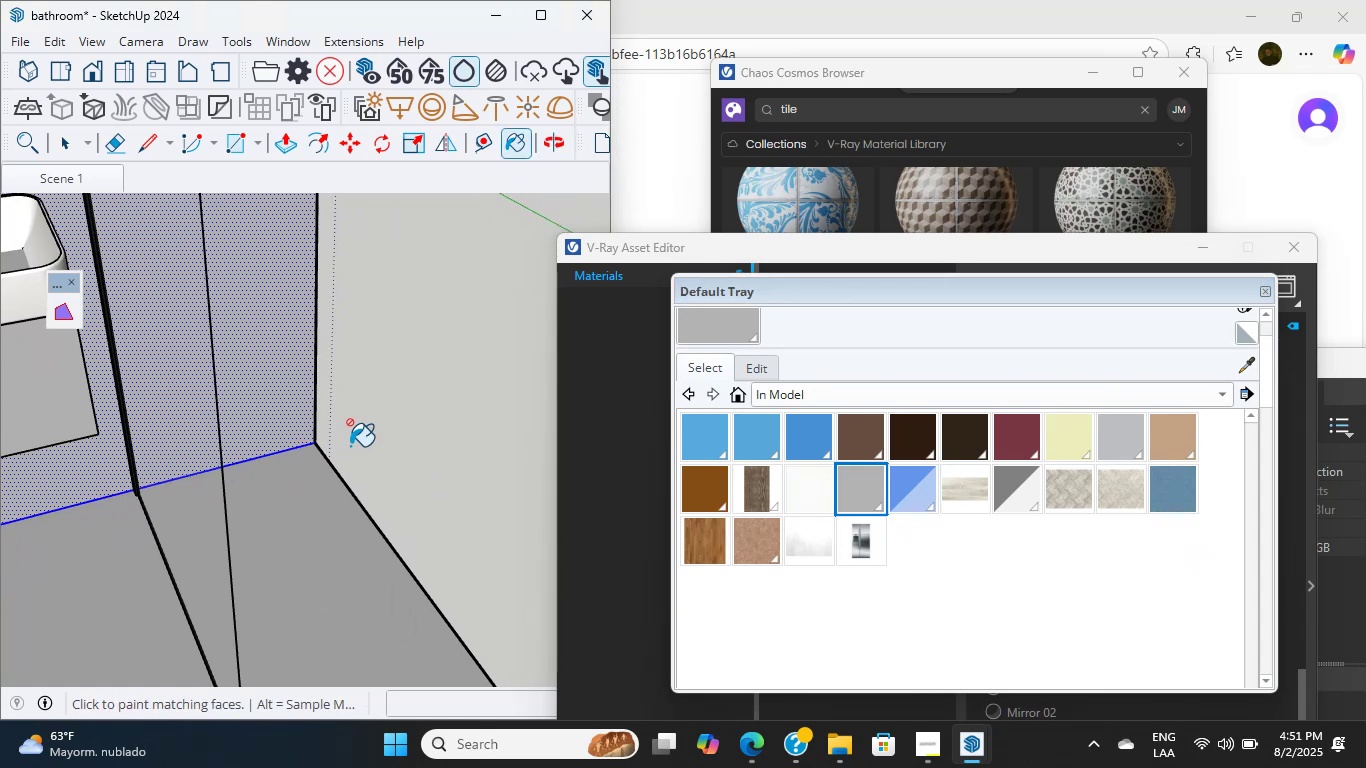 
hold_key(key=ShiftLeft, duration=0.96)
scroll: coordinate [350, 446], scroll_direction: down, amount: 2.0
 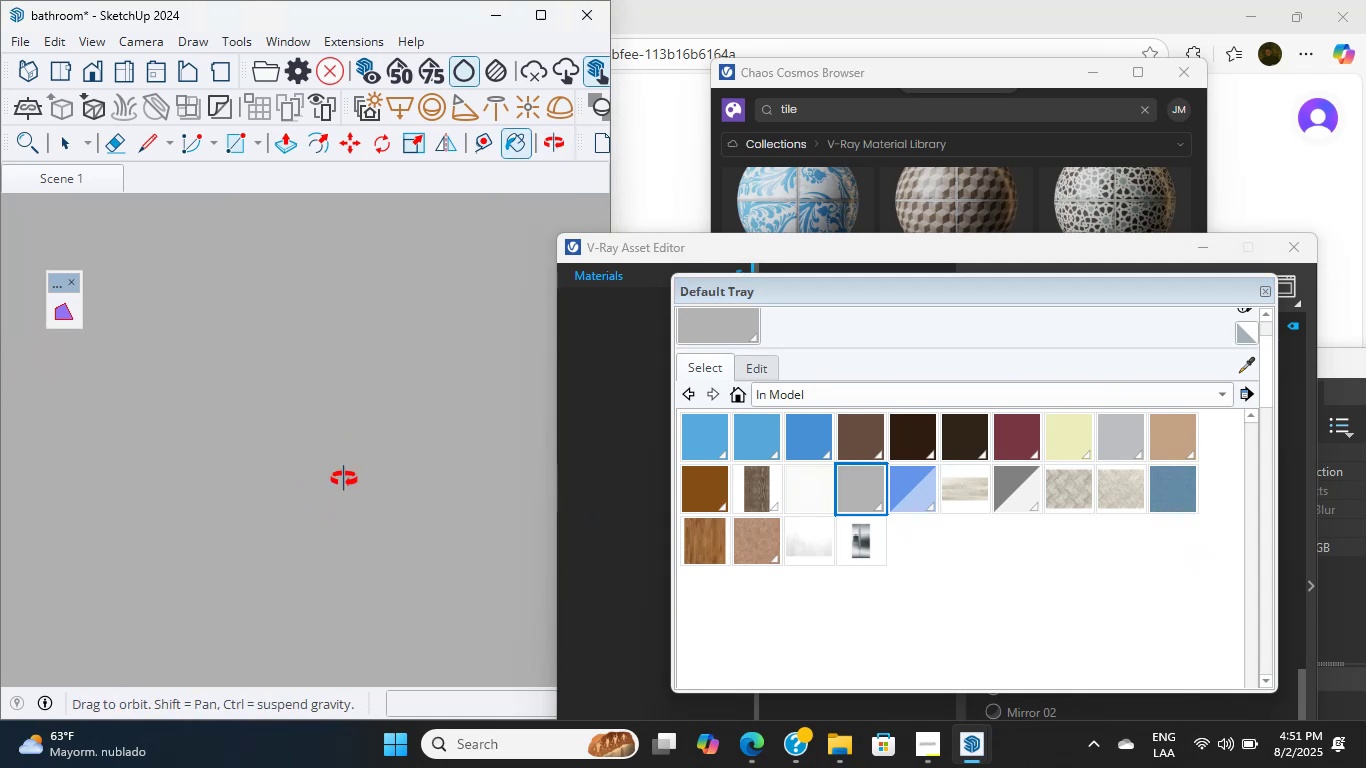 
hold_key(key=ShiftLeft, duration=0.46)
 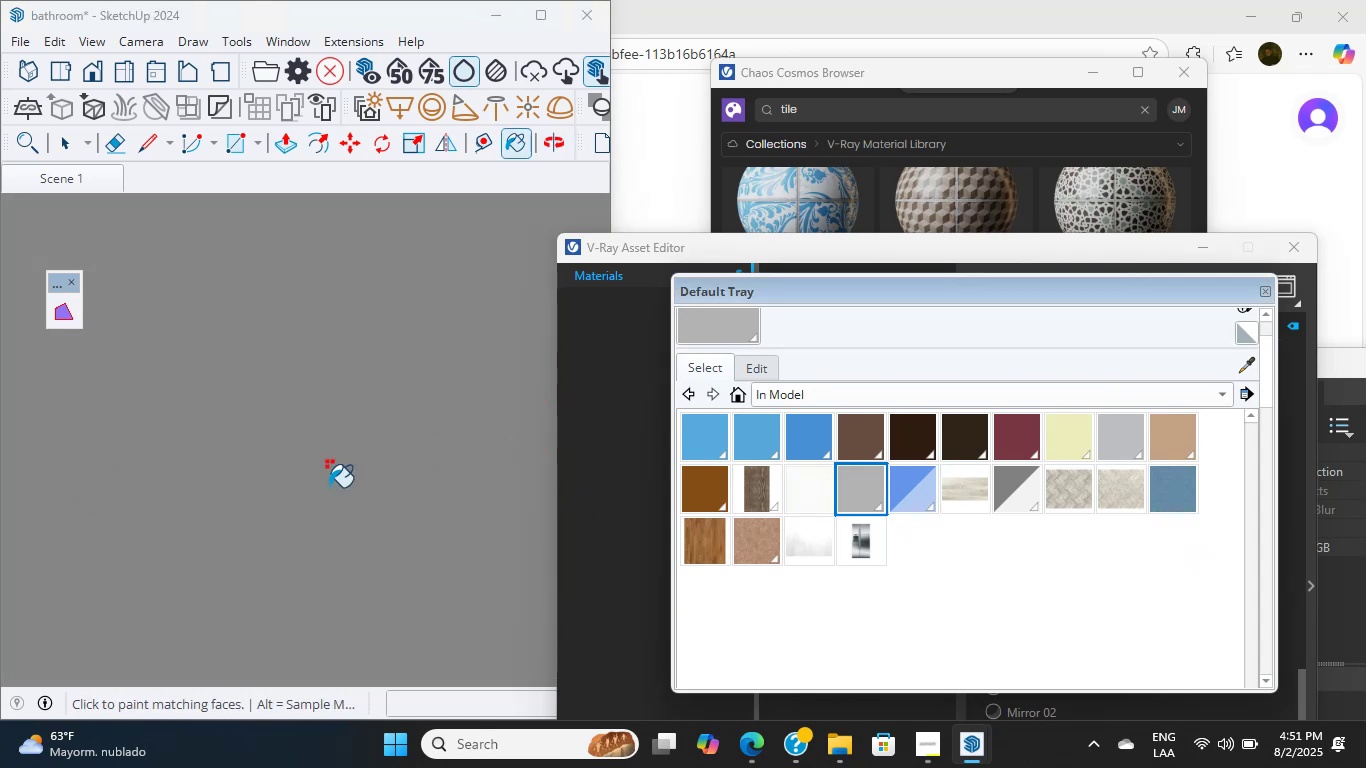 
scroll: coordinate [115, 570], scroll_direction: down, amount: 23.0
 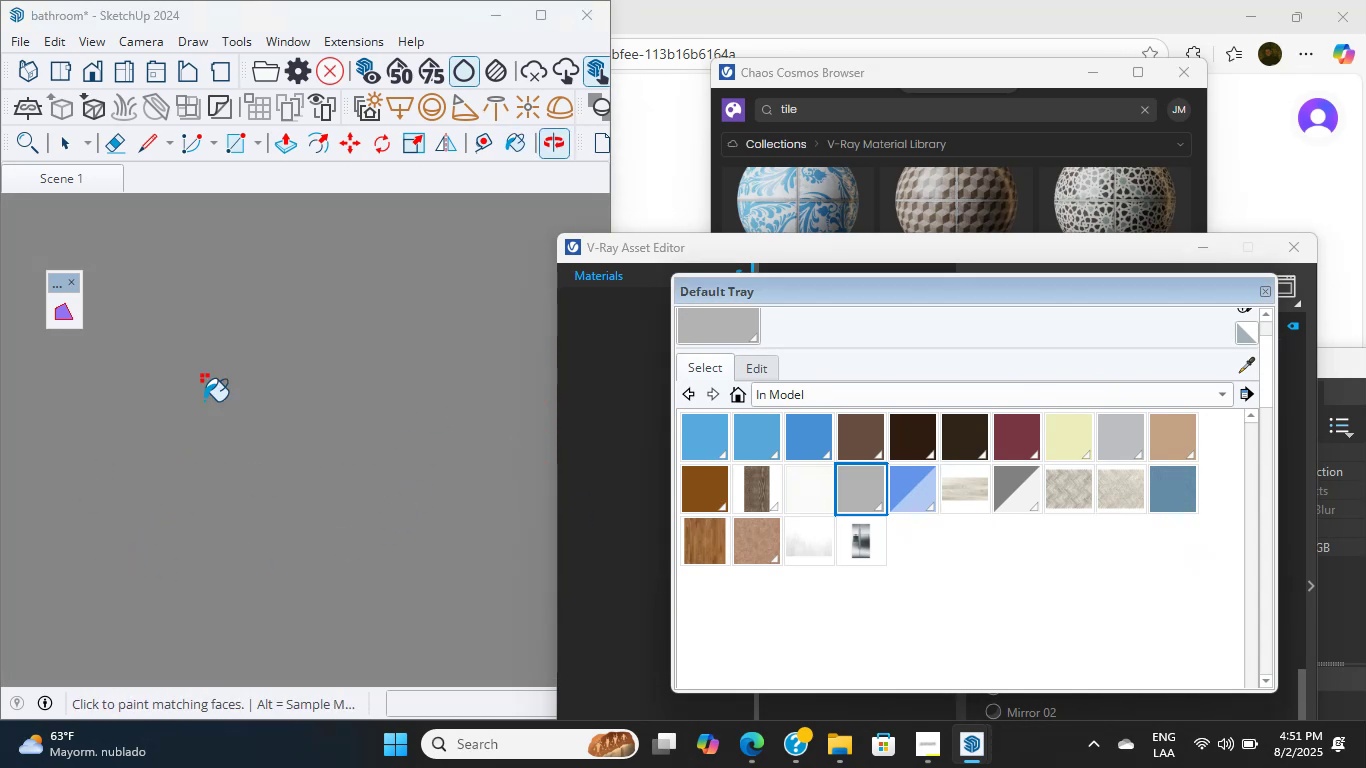 
hold_key(key=ShiftLeft, duration=0.4)
 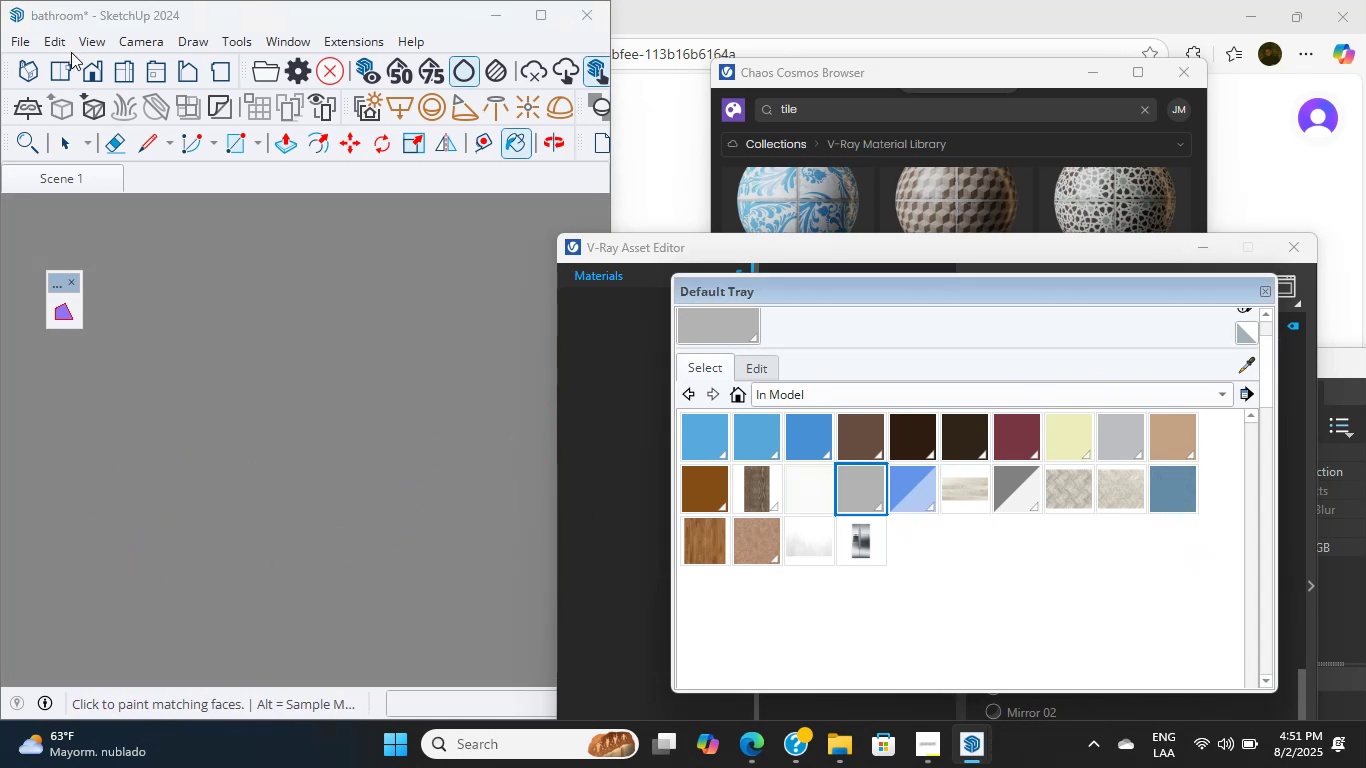 
left_click([90, 66])
 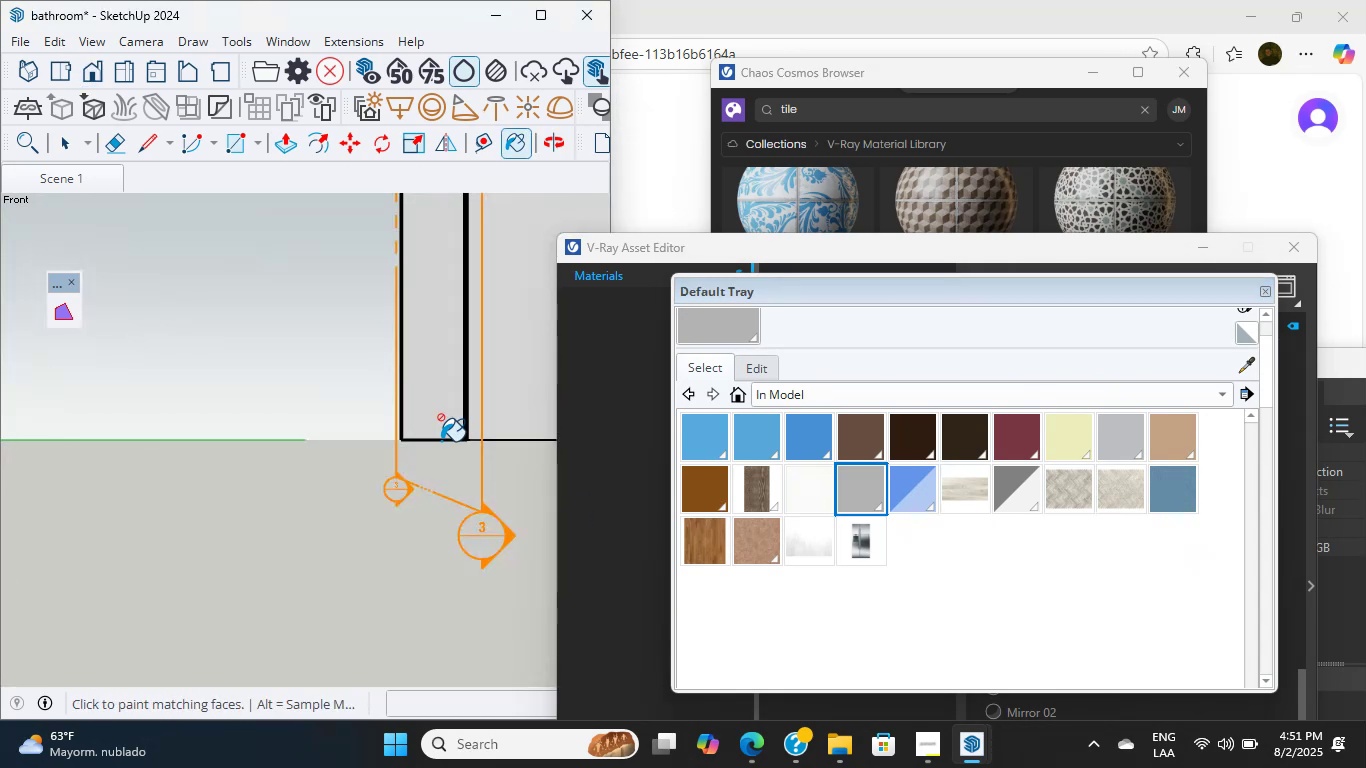 
scroll: coordinate [402, 460], scroll_direction: down, amount: 4.0
 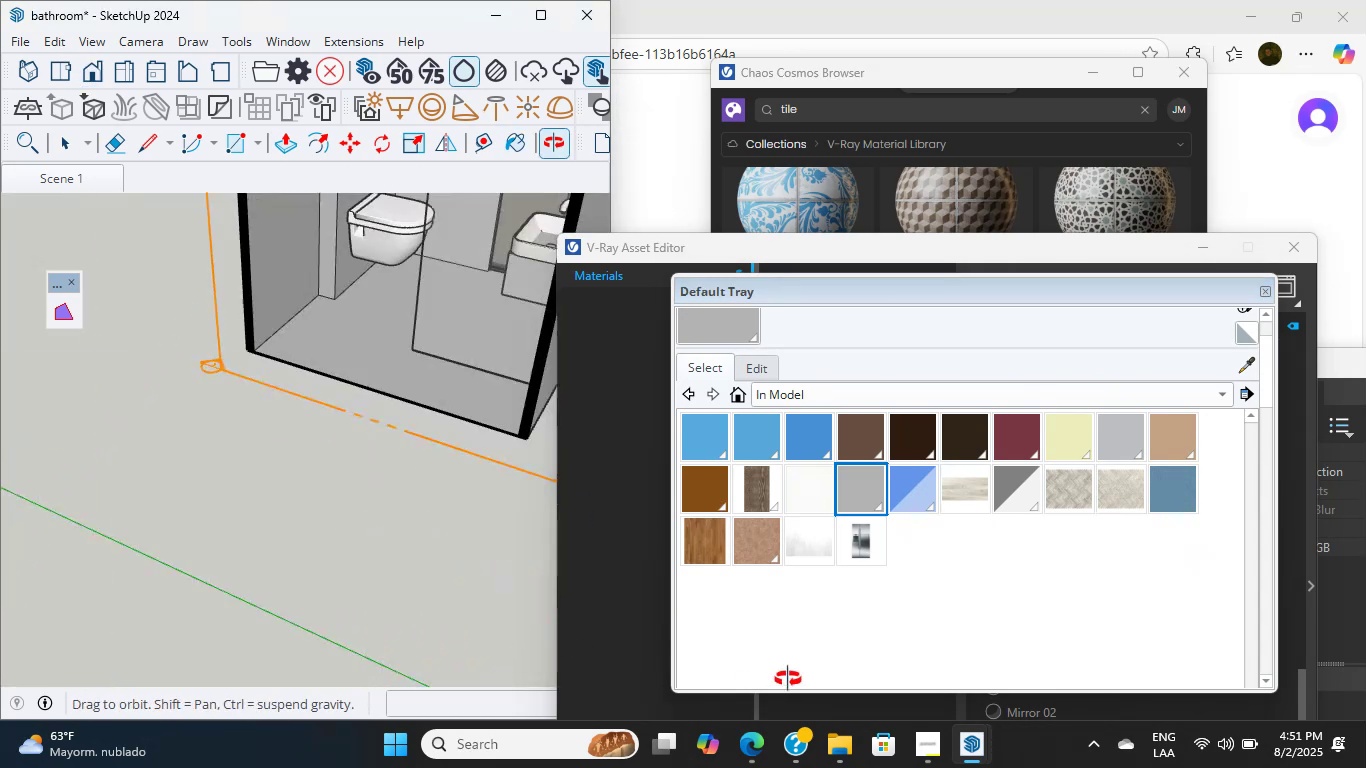 
hold_key(key=ShiftLeft, duration=0.74)
scroll: coordinate [339, 377], scroll_direction: up, amount: 33.0
 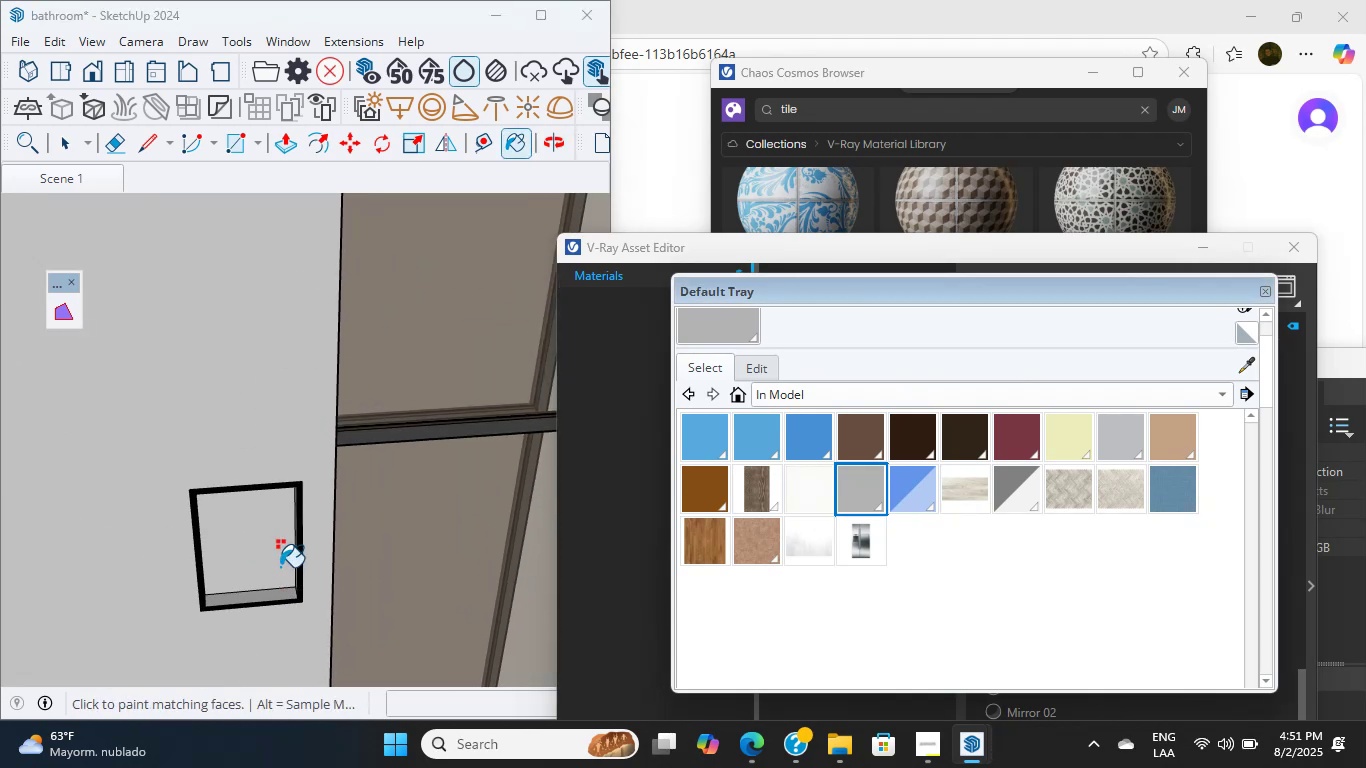 
hold_key(key=ShiftLeft, duration=0.66)
 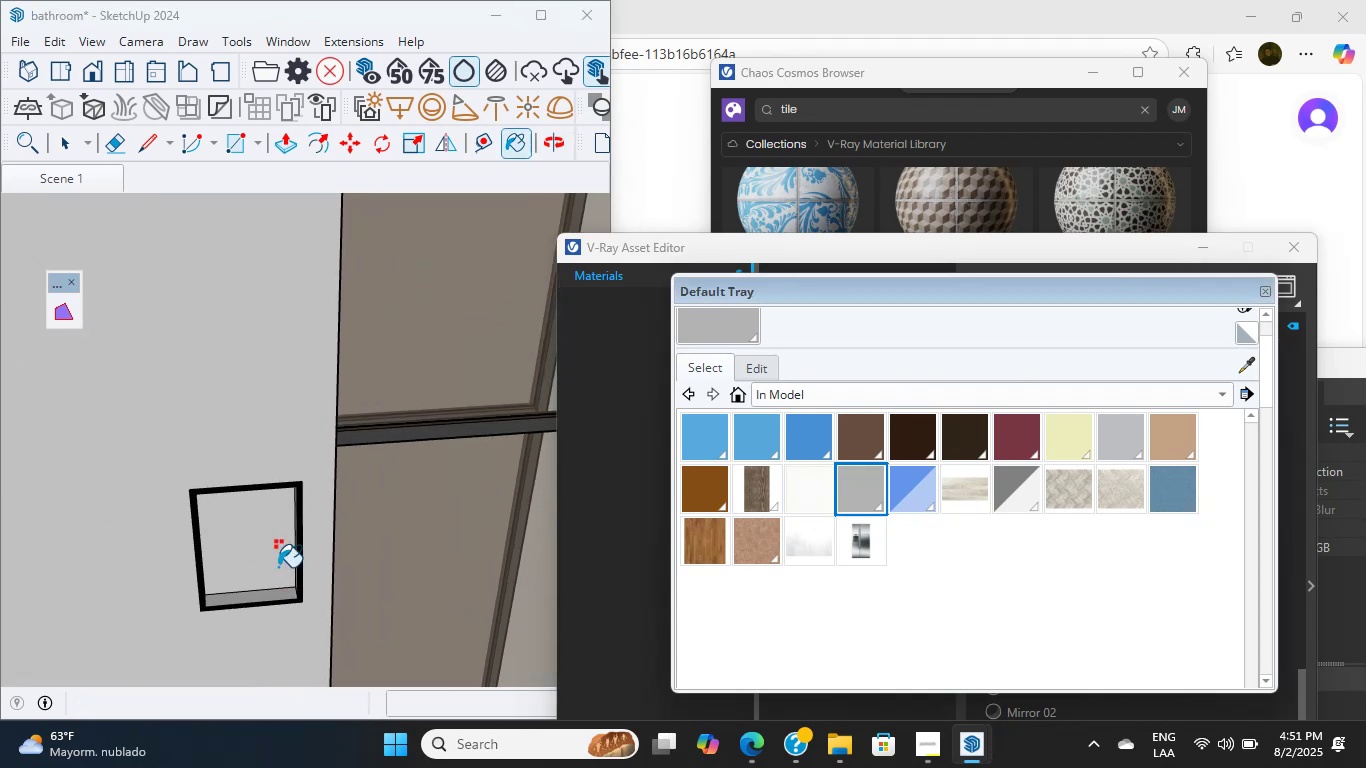 
scroll: coordinate [316, 408], scroll_direction: up, amount: 14.0
 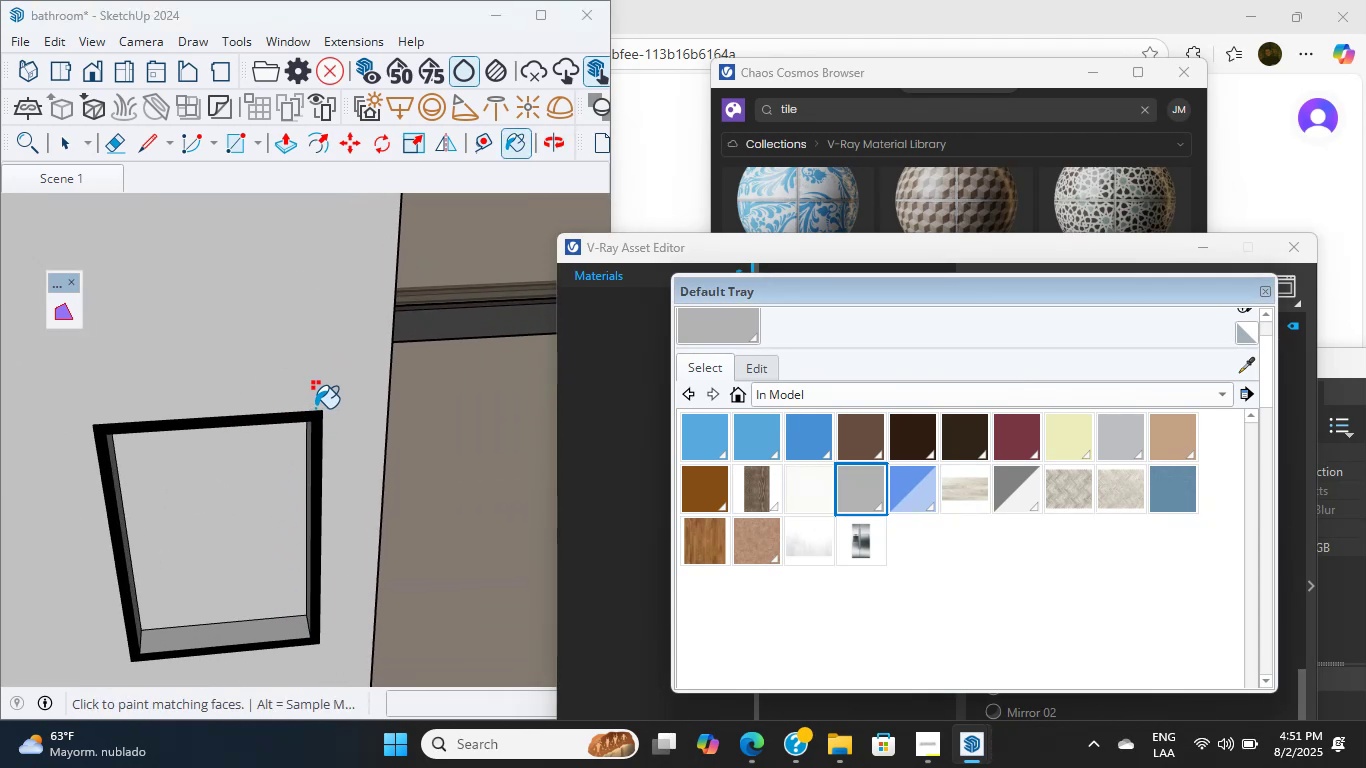 
key(Shift+ShiftLeft)
 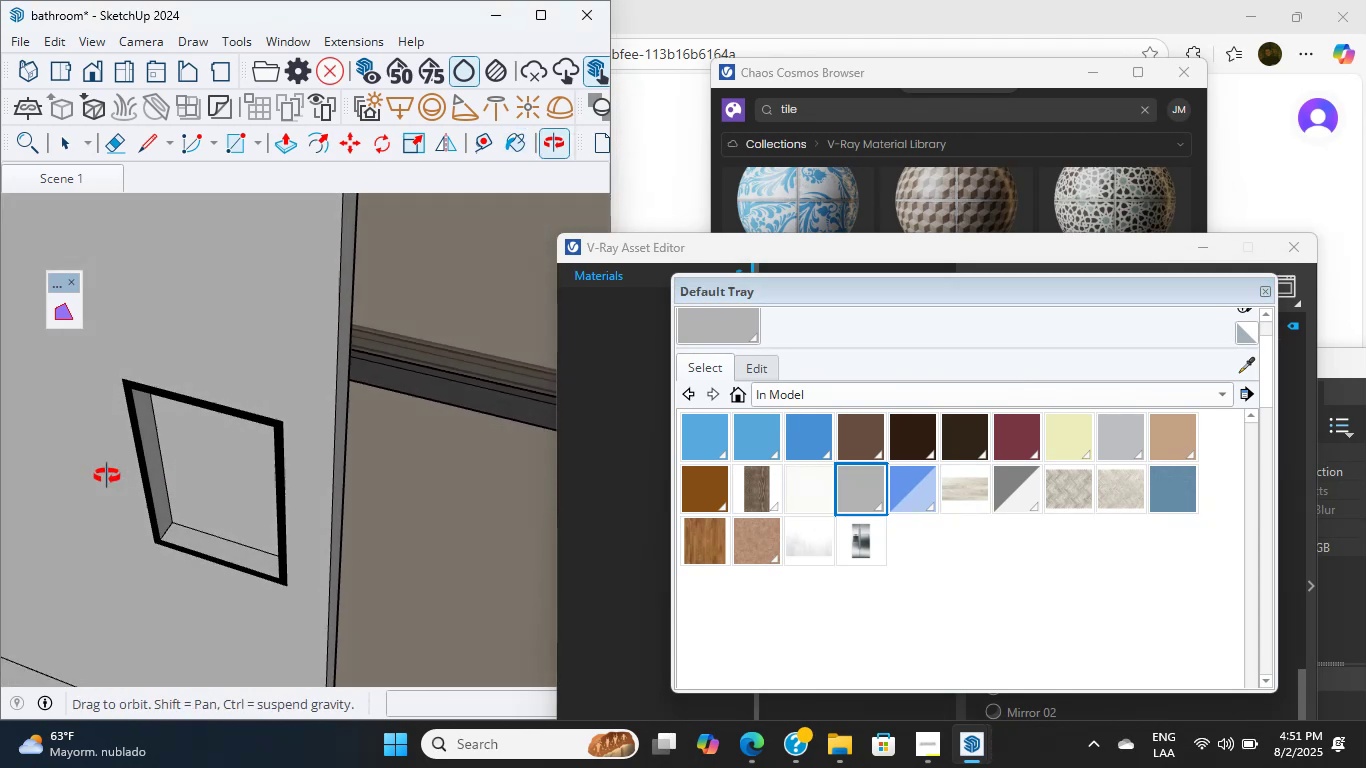 
hold_key(key=ShiftLeft, duration=0.79)
scroll: coordinate [105, 431], scroll_direction: down, amount: 1.0
 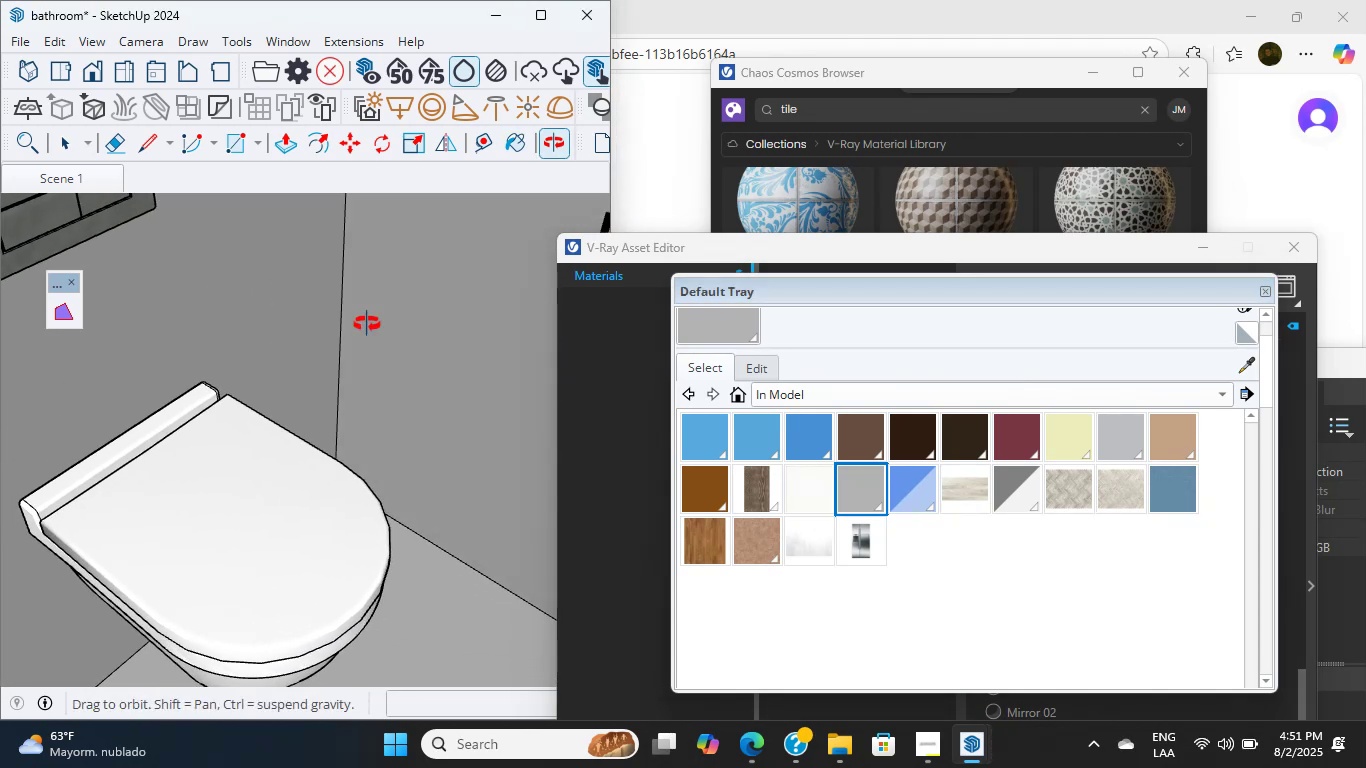 
hold_key(key=ShiftLeft, duration=0.93)
 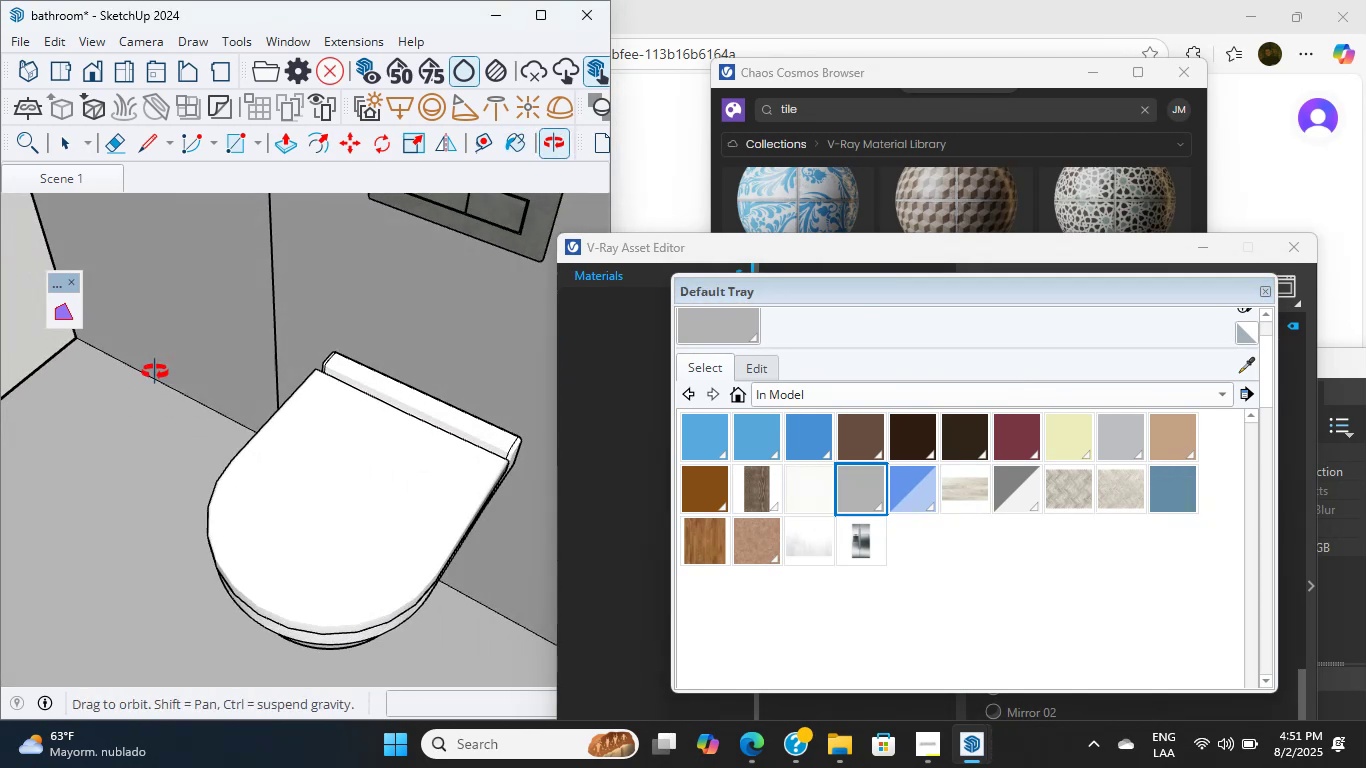 
hold_key(key=ShiftLeft, duration=0.52)
 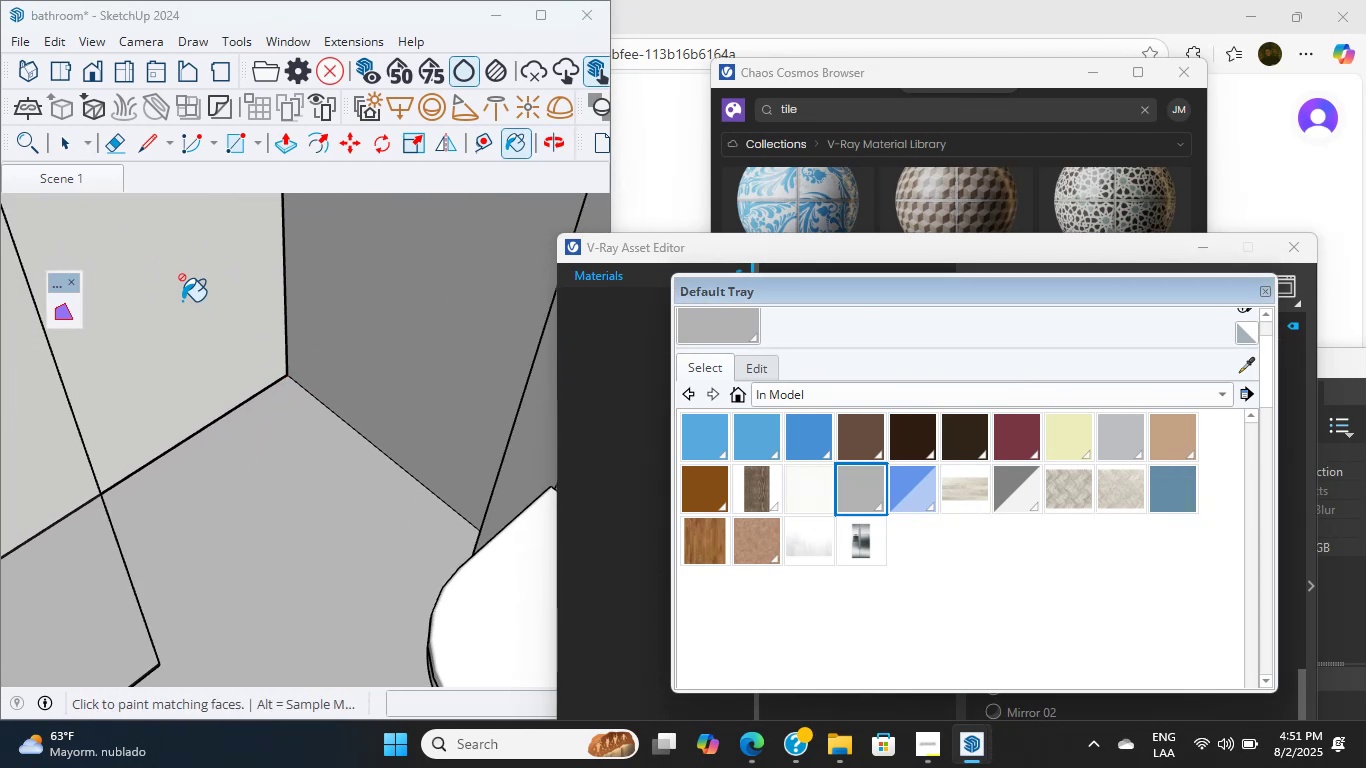 
left_click([182, 301])
 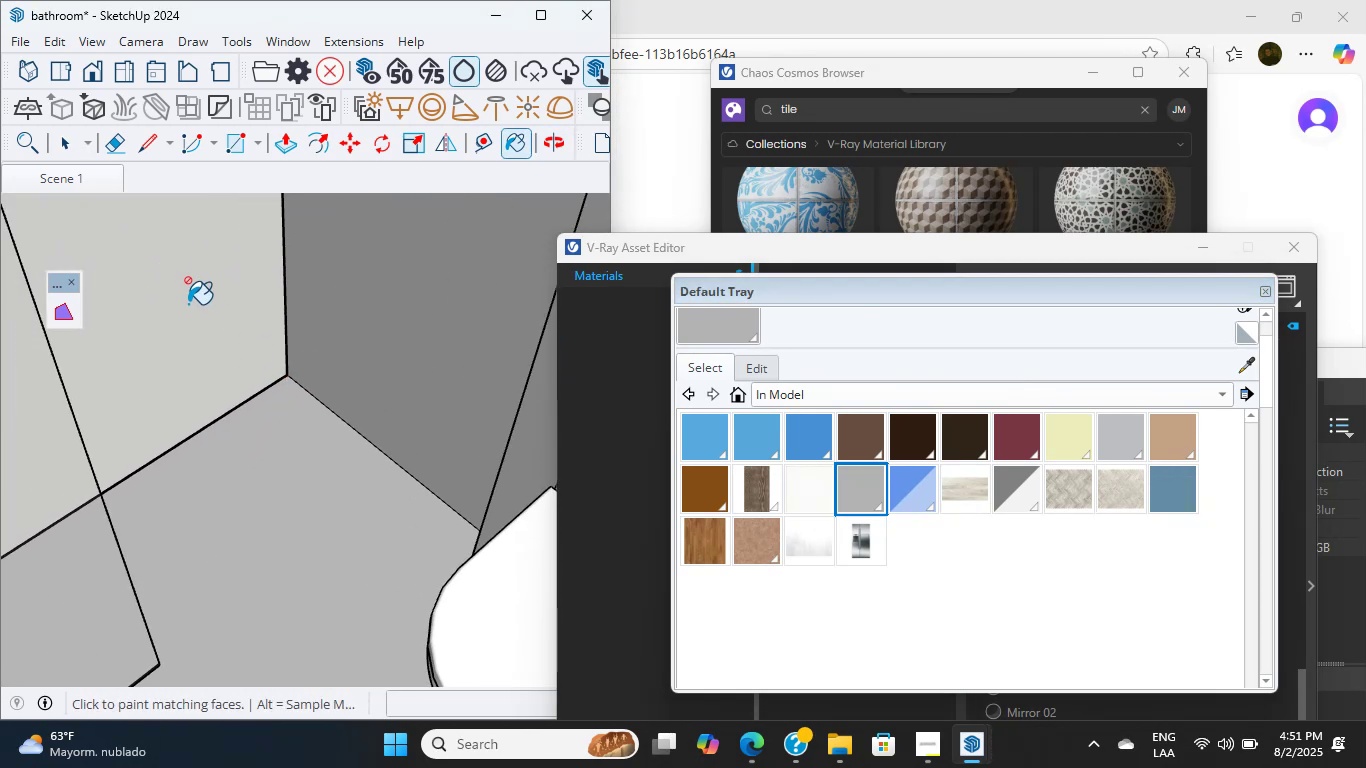 
scroll: coordinate [244, 439], scroll_direction: down, amount: 6.0
 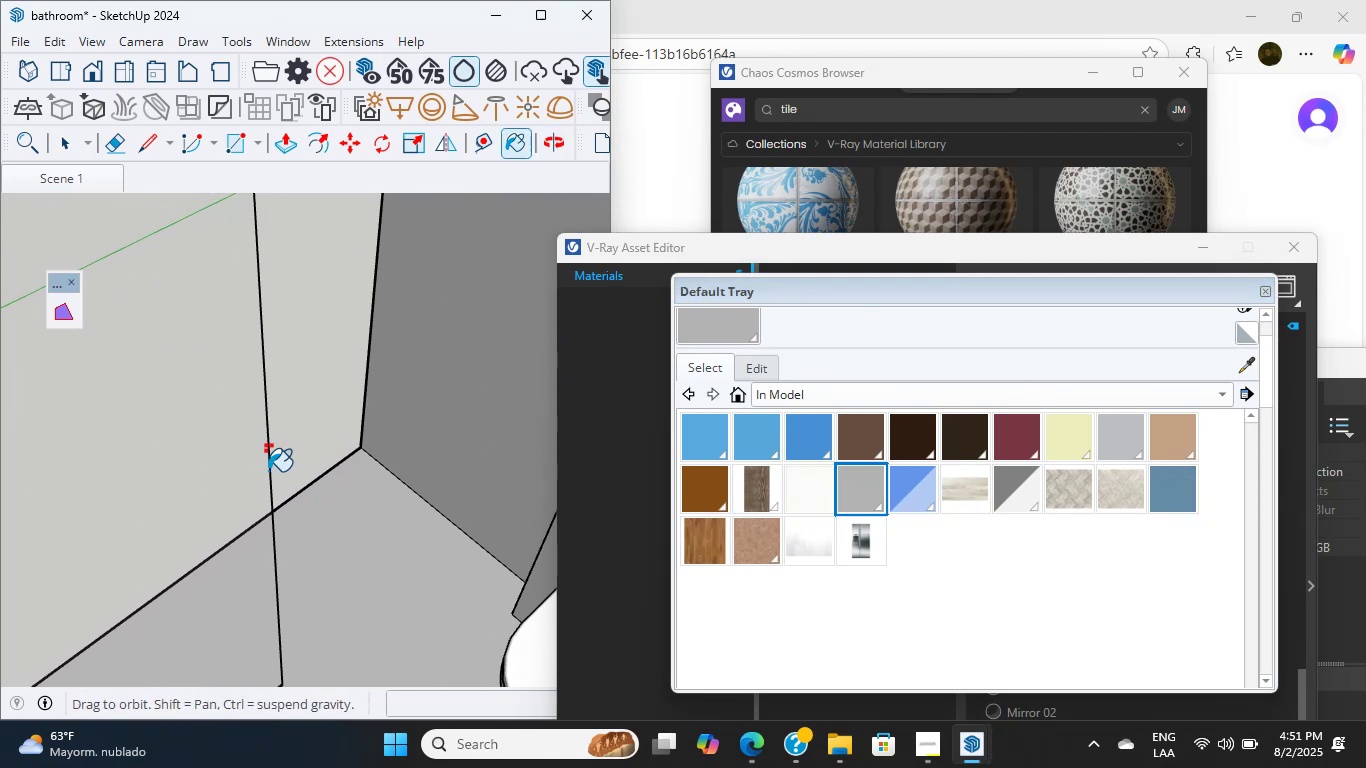 
hold_key(key=ShiftLeft, duration=0.54)
 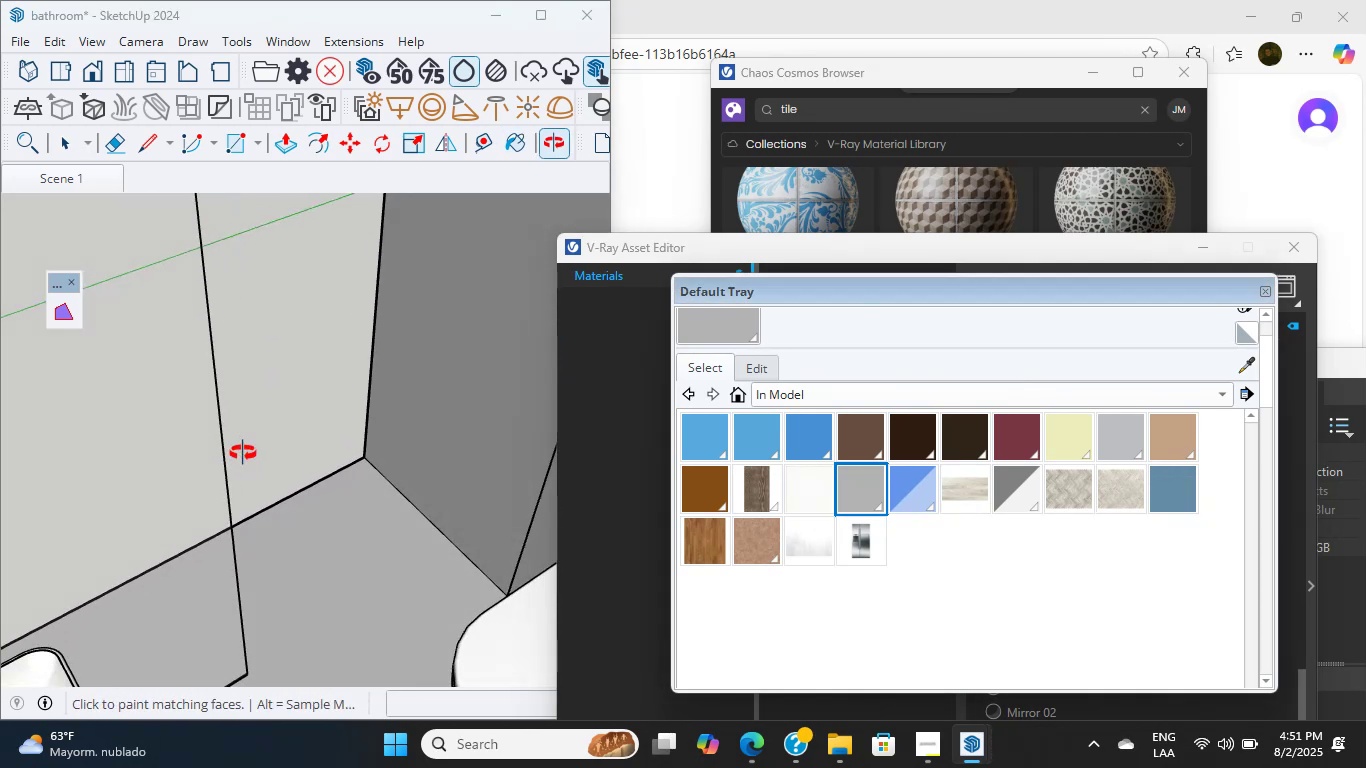 
hold_key(key=ShiftLeft, duration=1.93)
scroll: coordinate [263, 466], scroll_direction: down, amount: 1.0
 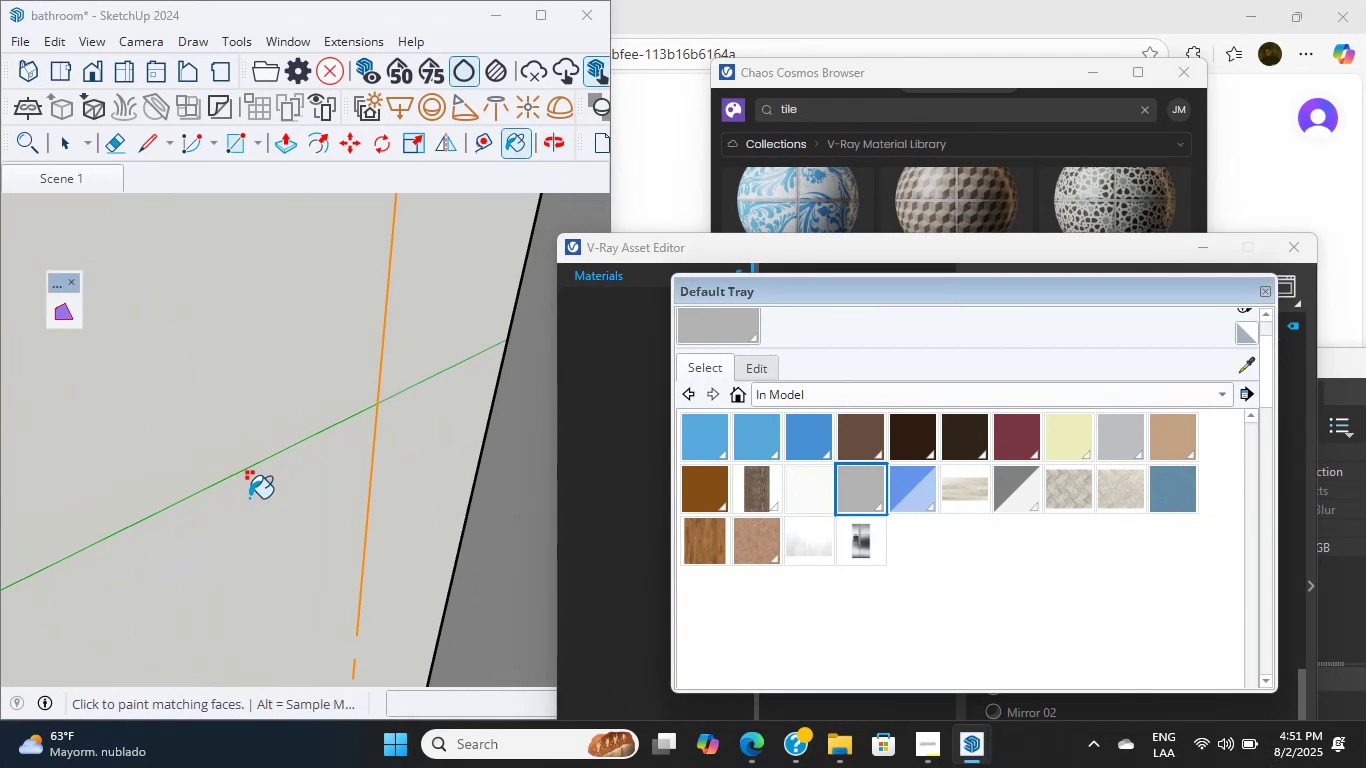 
hold_key(key=ShiftLeft, duration=0.87)
scroll: coordinate [282, 463], scroll_direction: down, amount: 5.0
 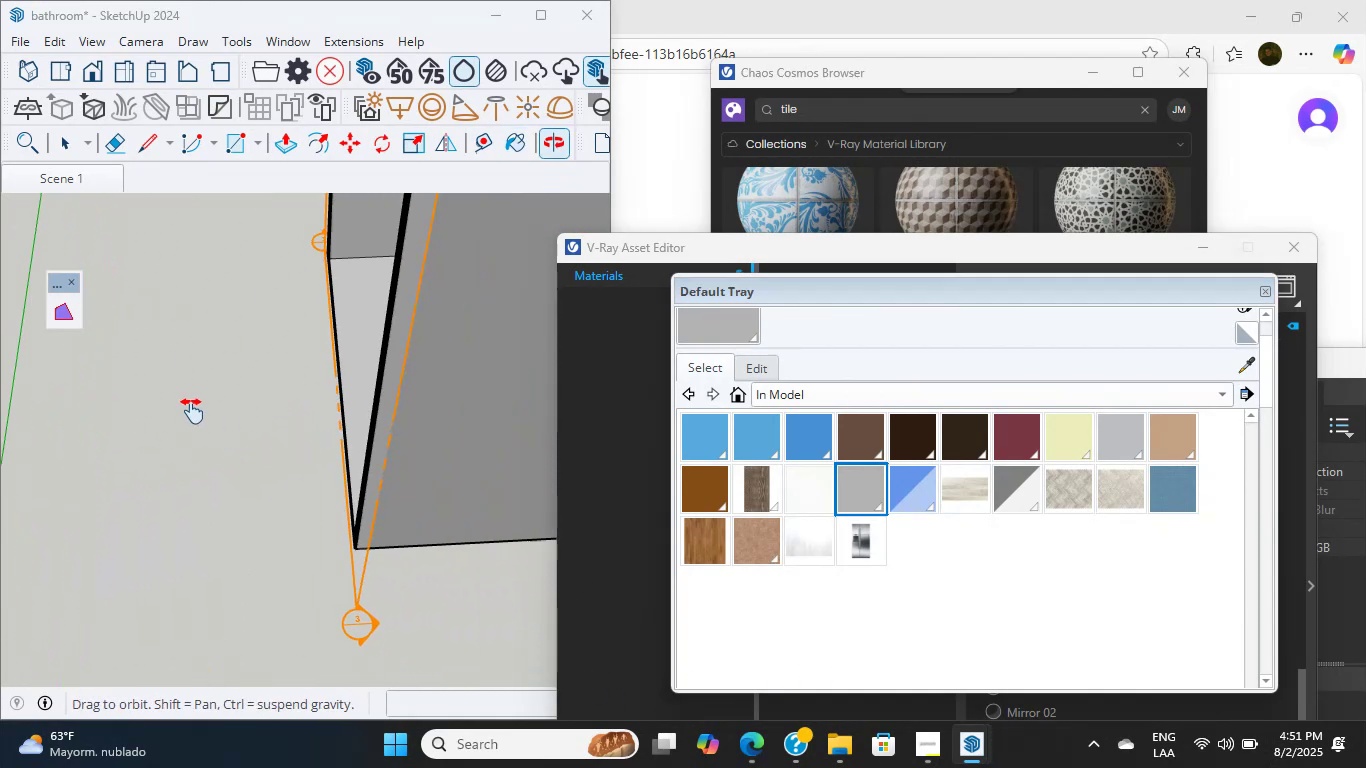 
scroll: coordinate [273, 452], scroll_direction: up, amount: 4.0
 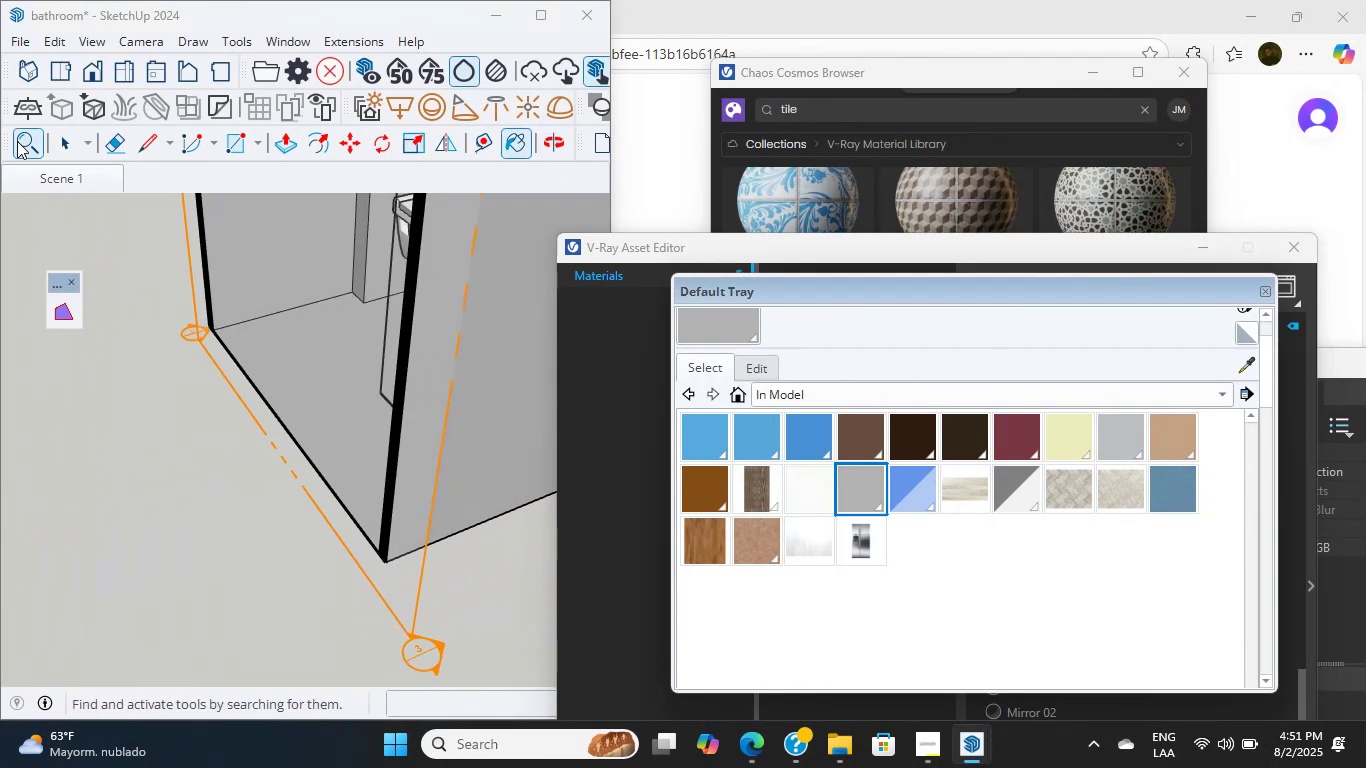 
left_click([60, 151])
 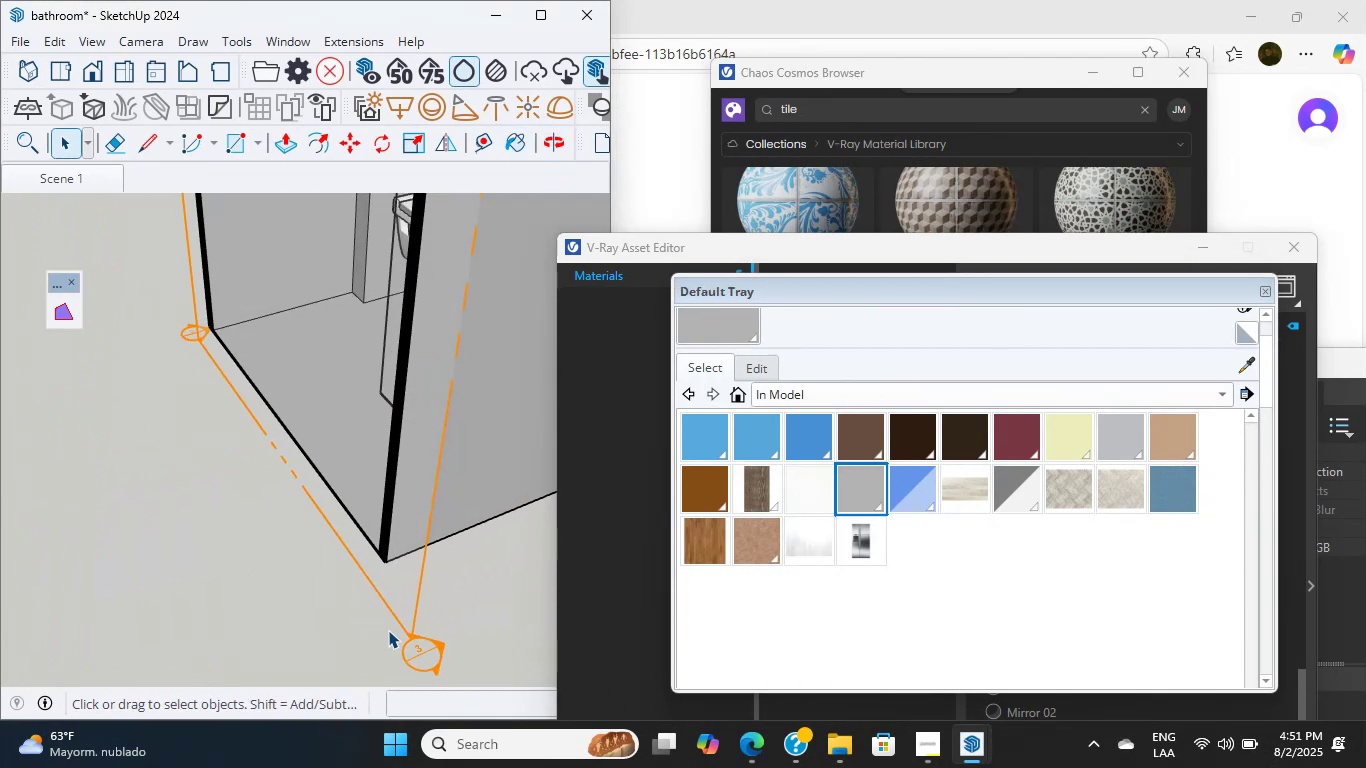 
left_click([410, 622])
 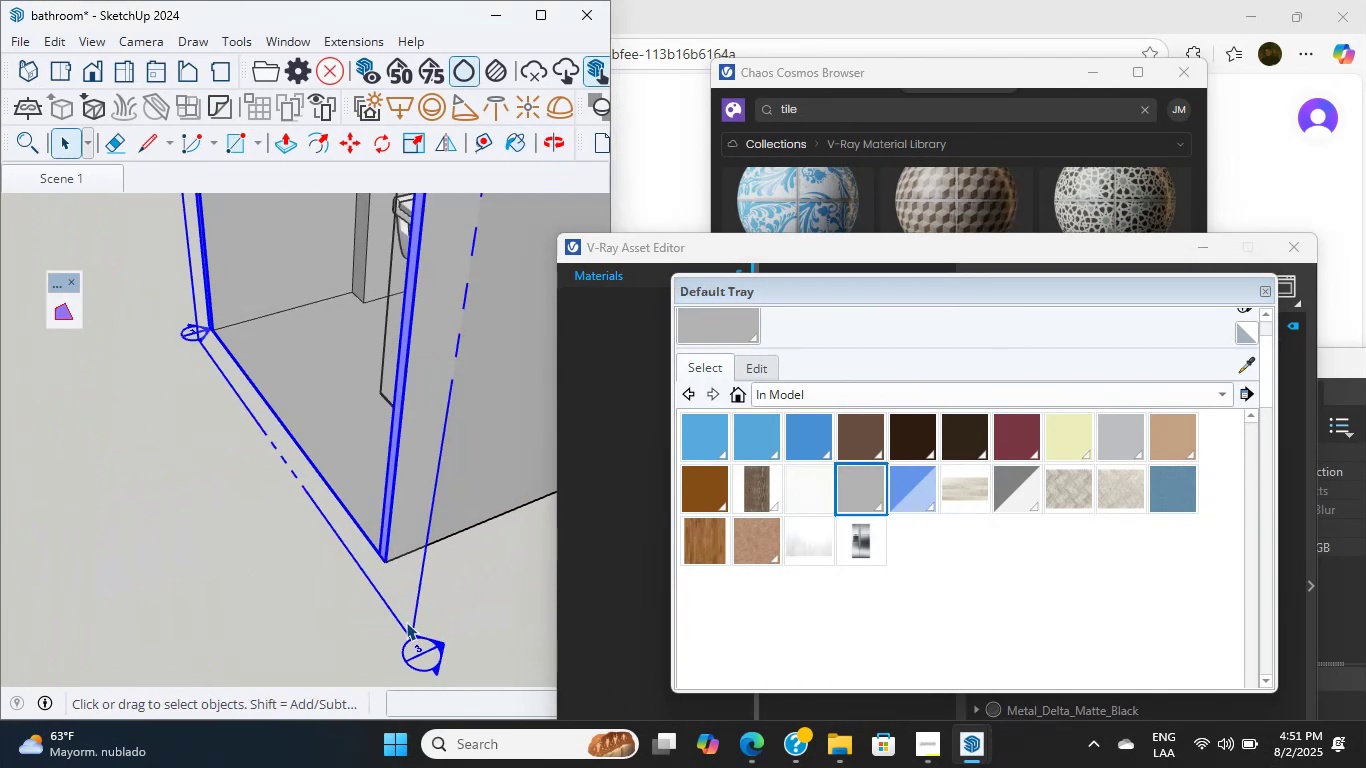 
key(Delete)
 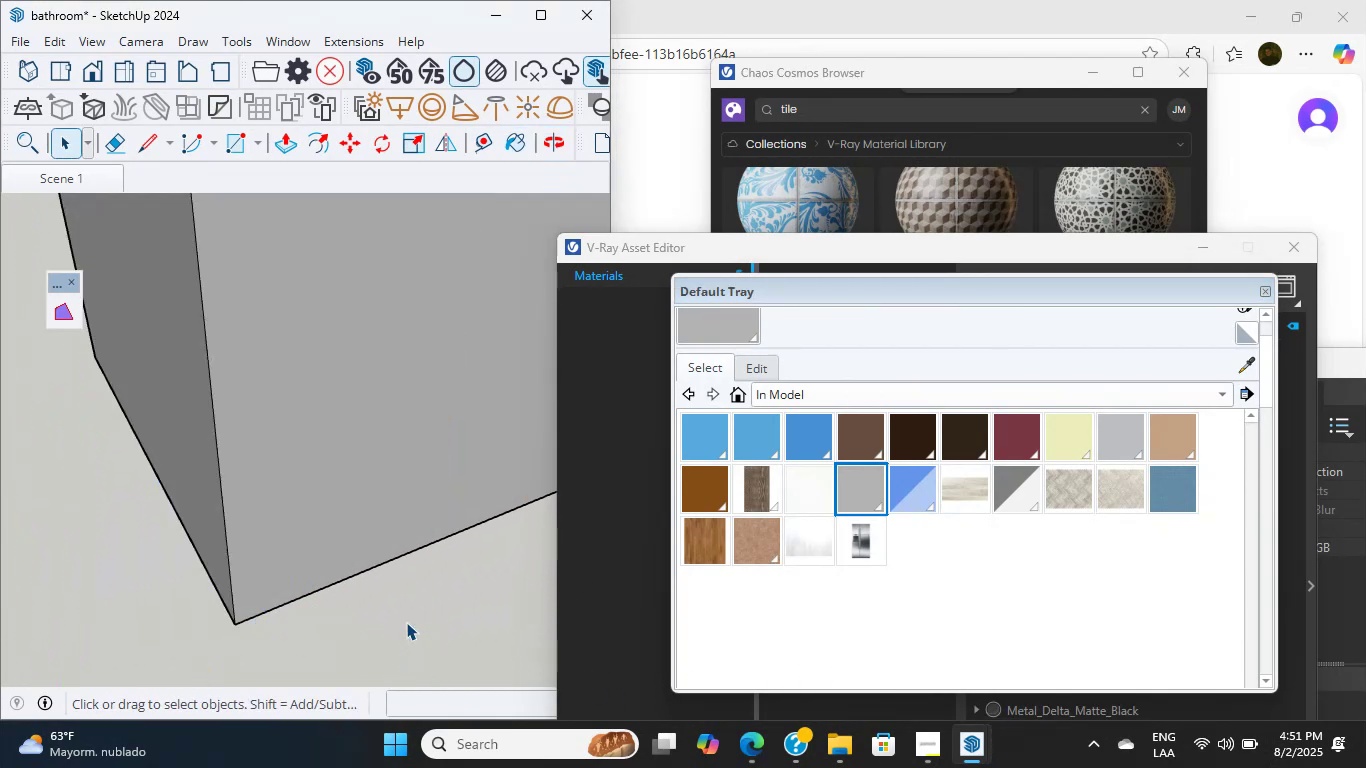 
scroll: coordinate [328, 552], scroll_direction: down, amount: 35.0
 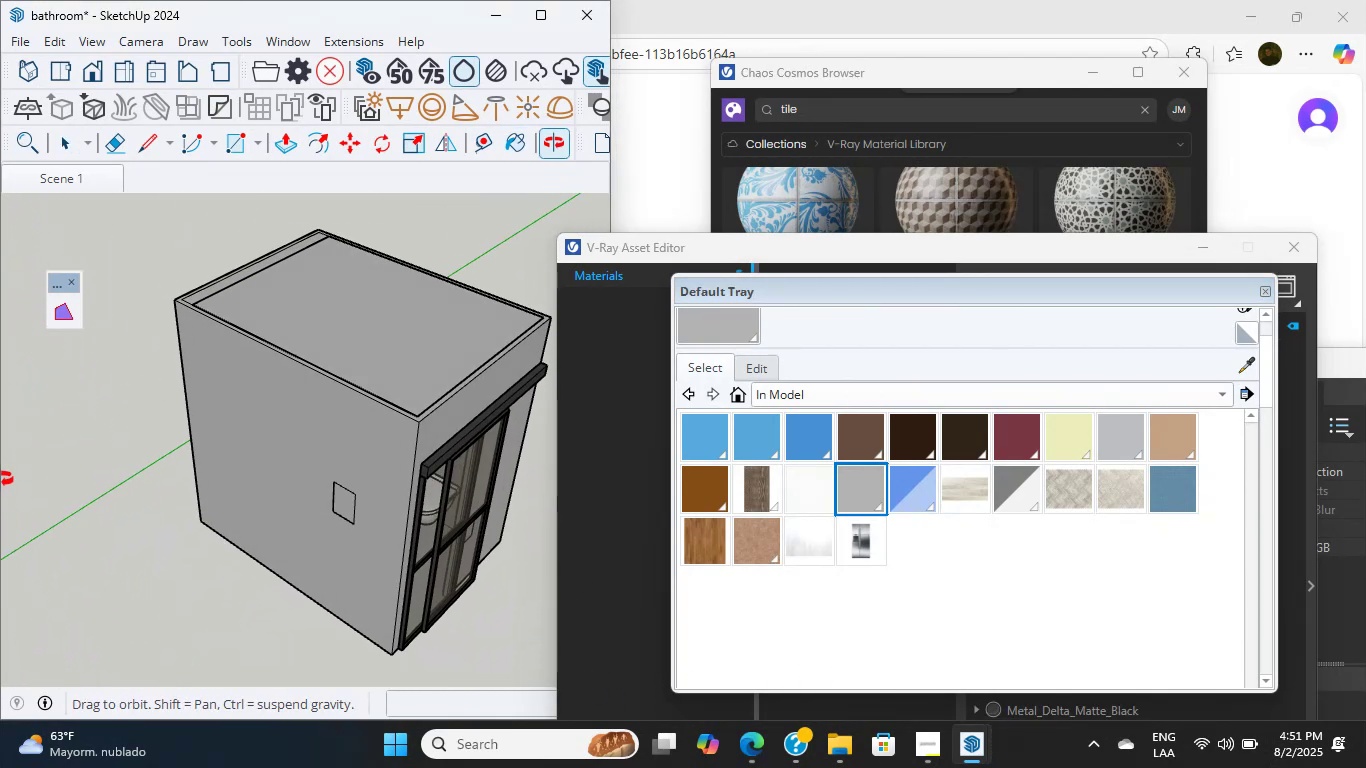 
scroll: coordinate [297, 434], scroll_direction: up, amount: 9.0
 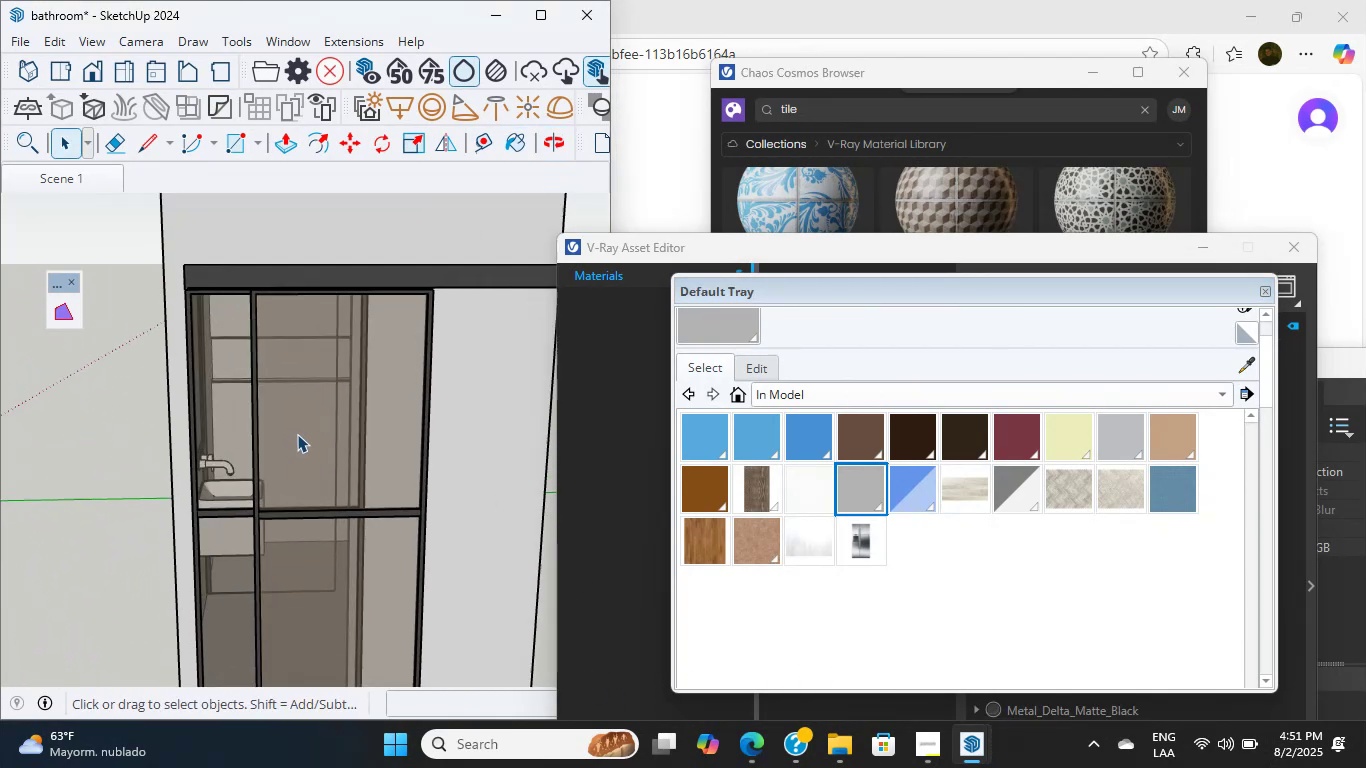 
hold_key(key=ShiftLeft, duration=0.36)
 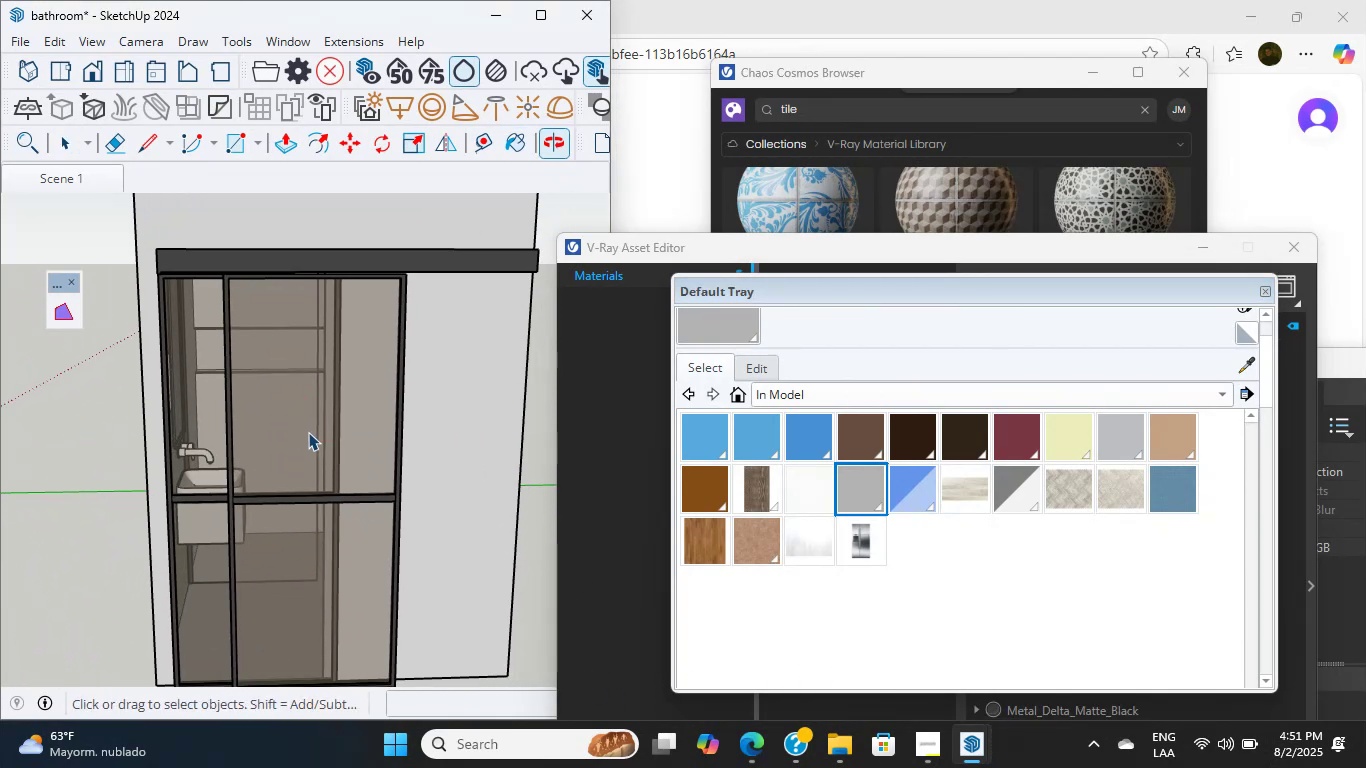 
scroll: coordinate [322, 444], scroll_direction: down, amount: 5.0
 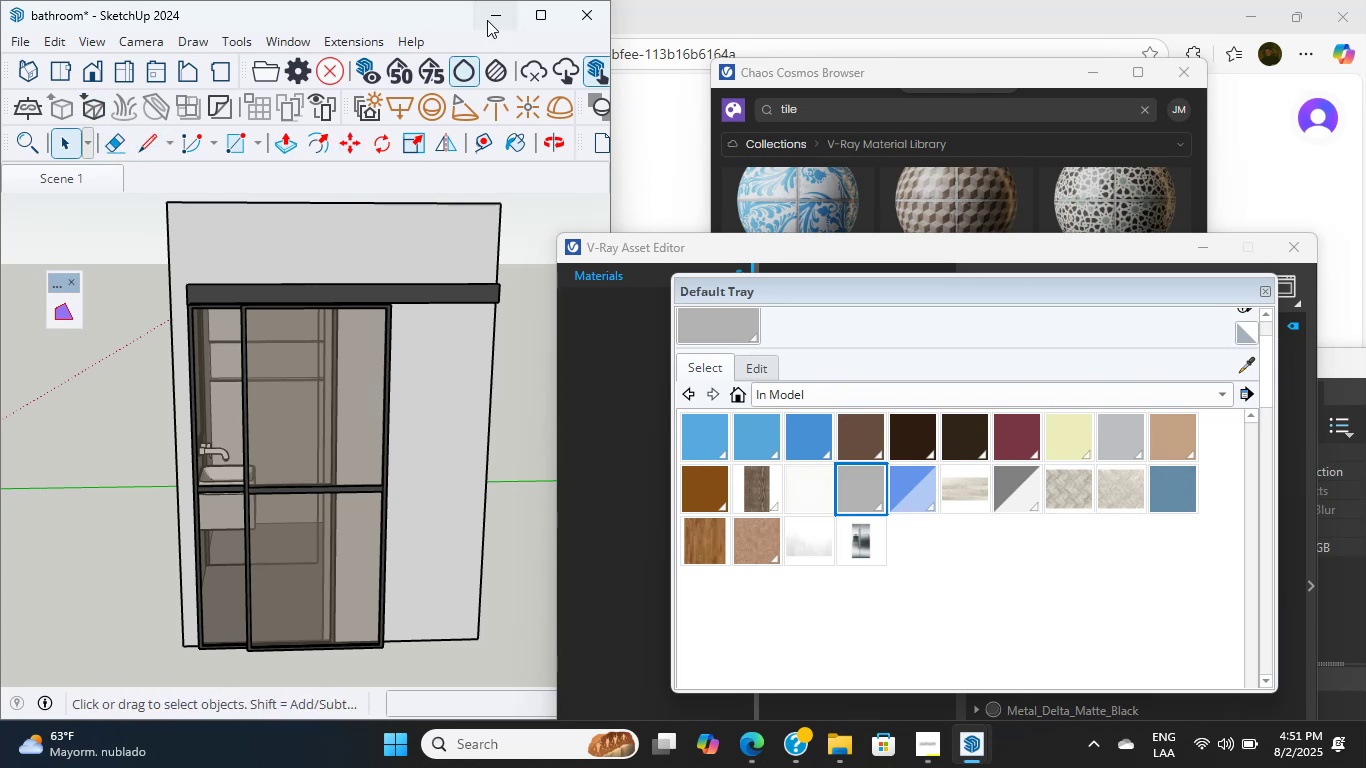 
left_click([542, 20])
 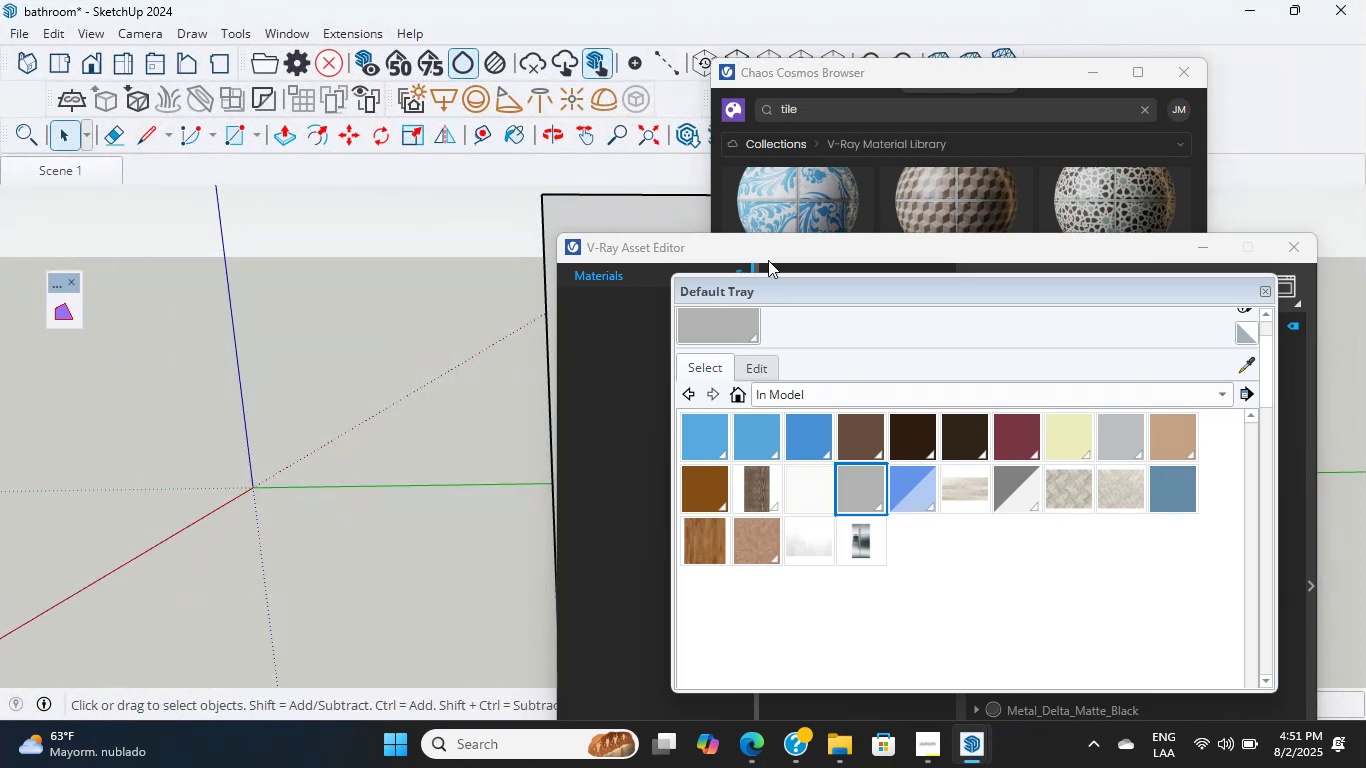 
left_click_drag(start_coordinate=[759, 244], to_coordinate=[167, 564])
 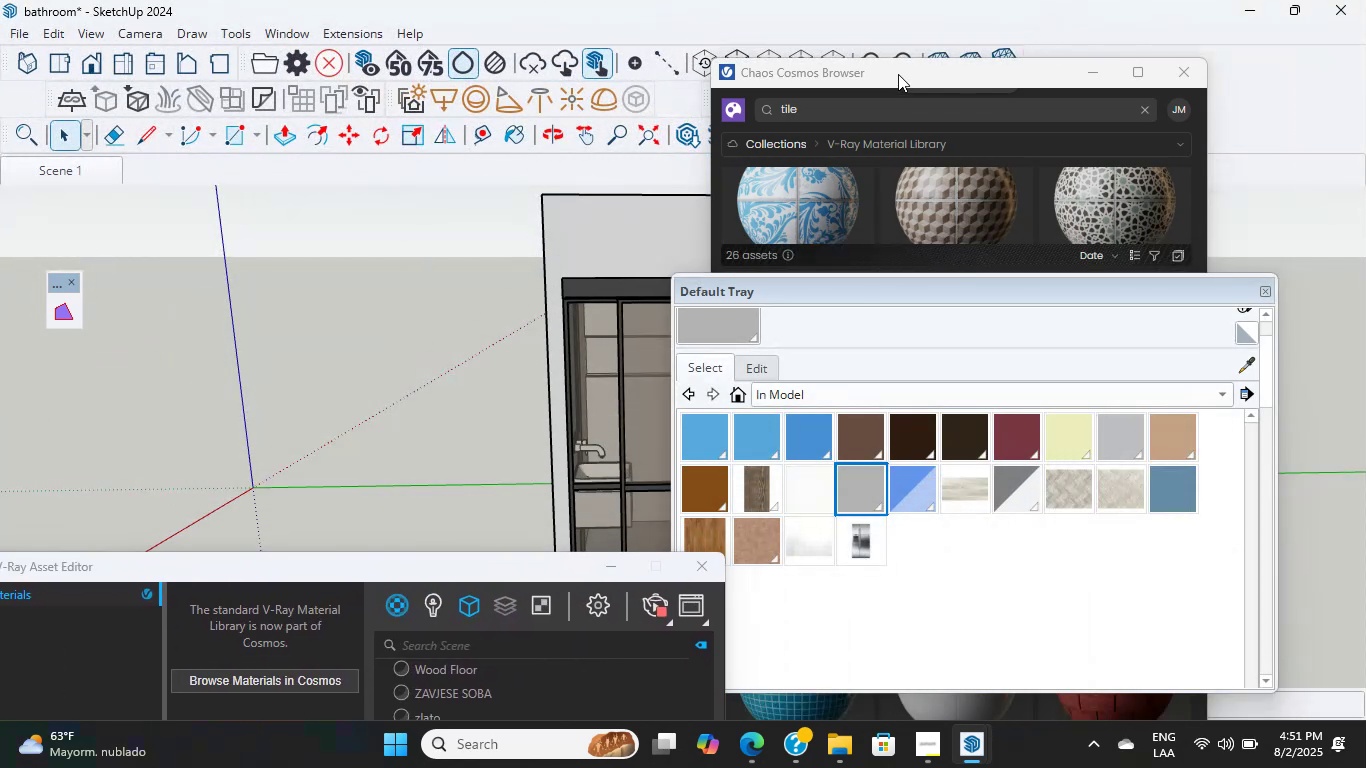 
left_click_drag(start_coordinate=[900, 81], to_coordinate=[358, 363])
 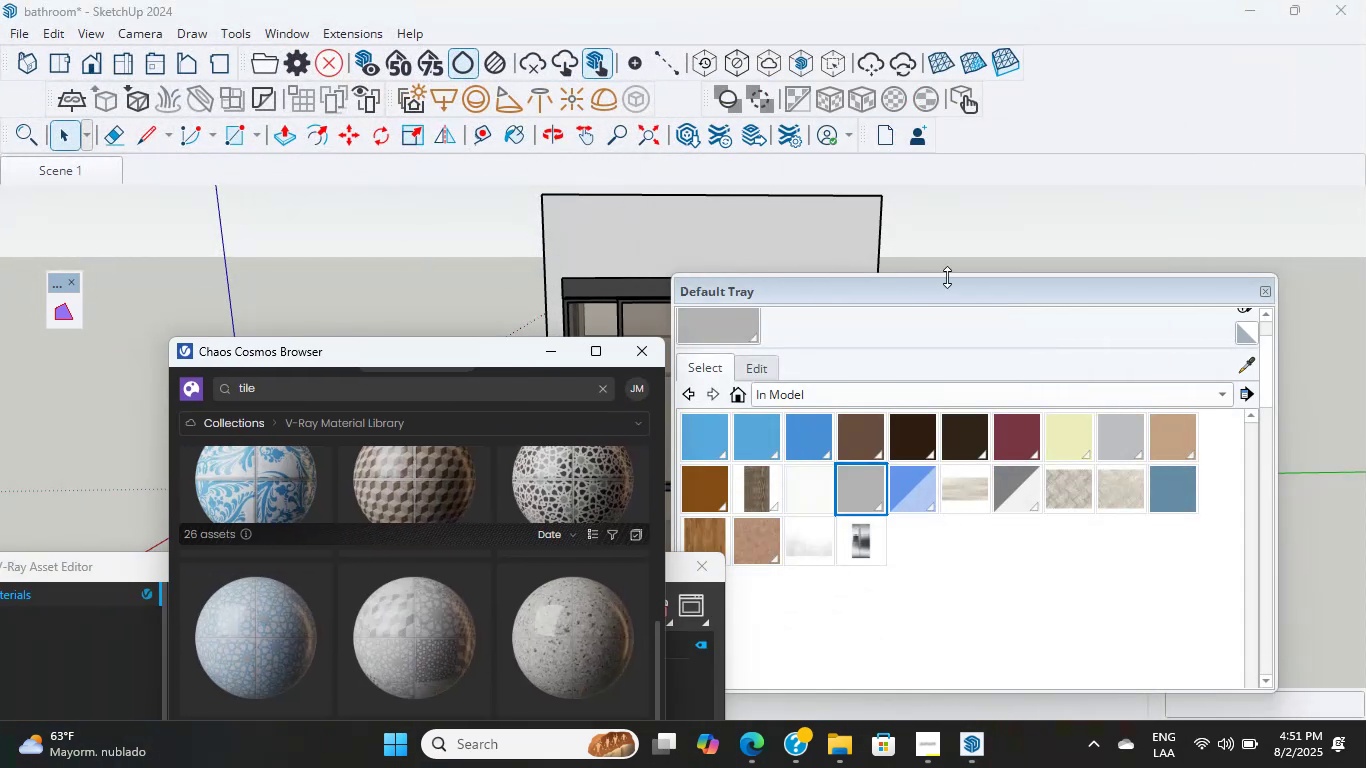 
left_click_drag(start_coordinate=[947, 293], to_coordinate=[1103, 579])
 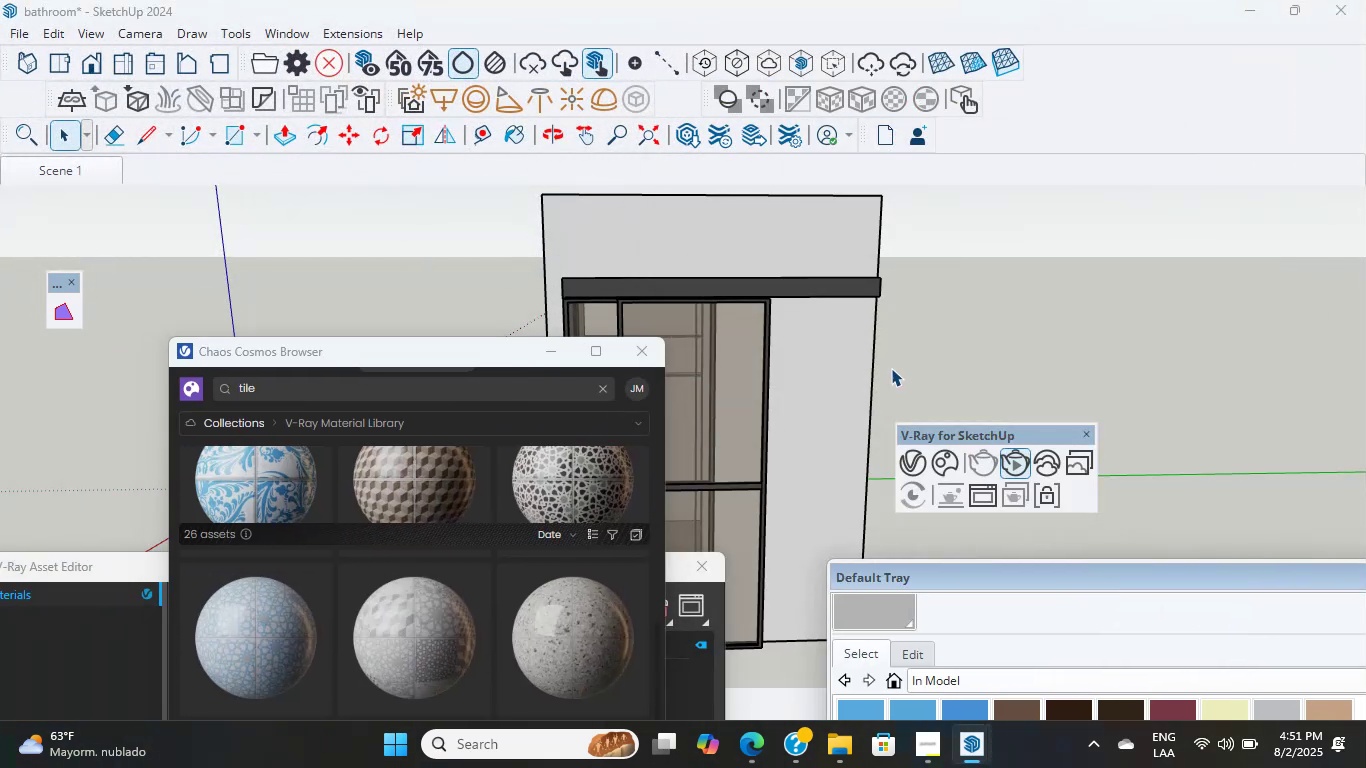 
scroll: coordinate [815, 287], scroll_direction: down, amount: 2.0
 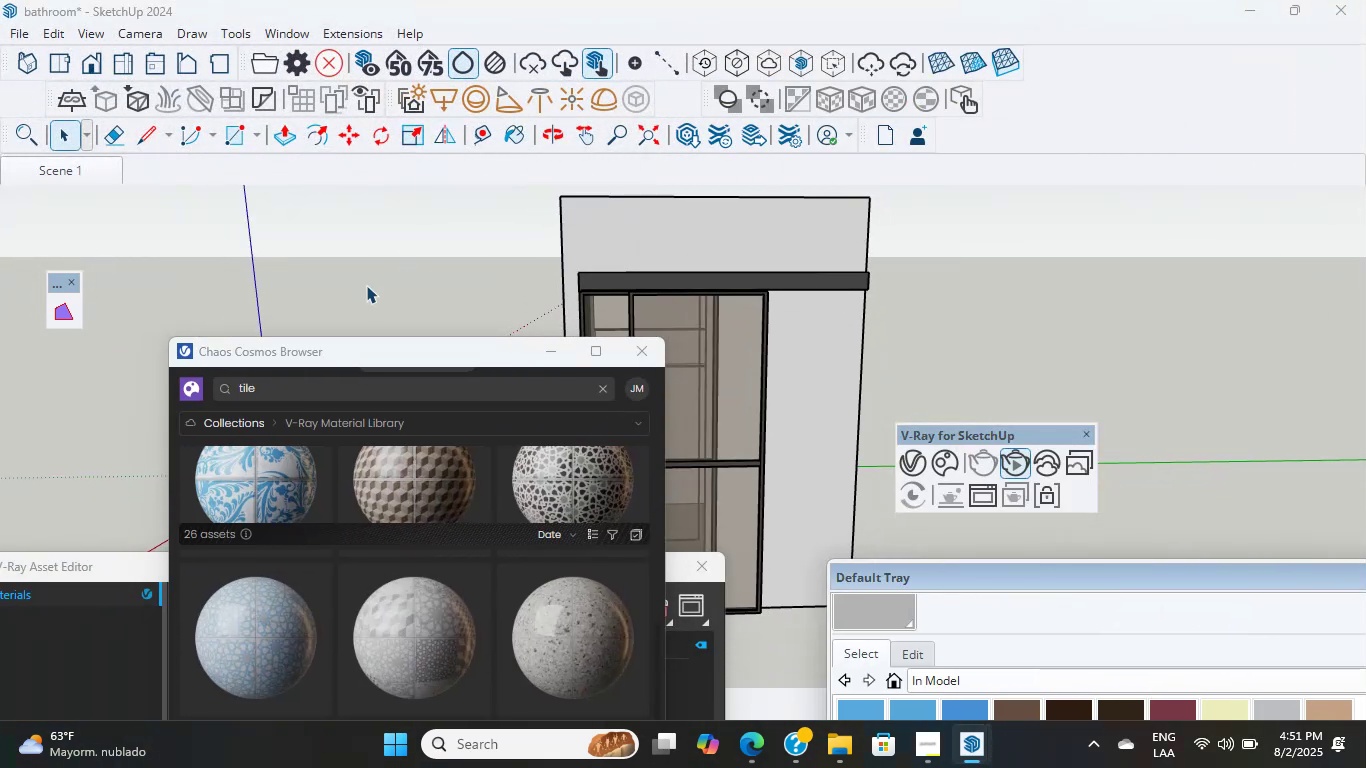 
left_click_drag(start_coordinate=[359, 358], to_coordinate=[374, 649])
 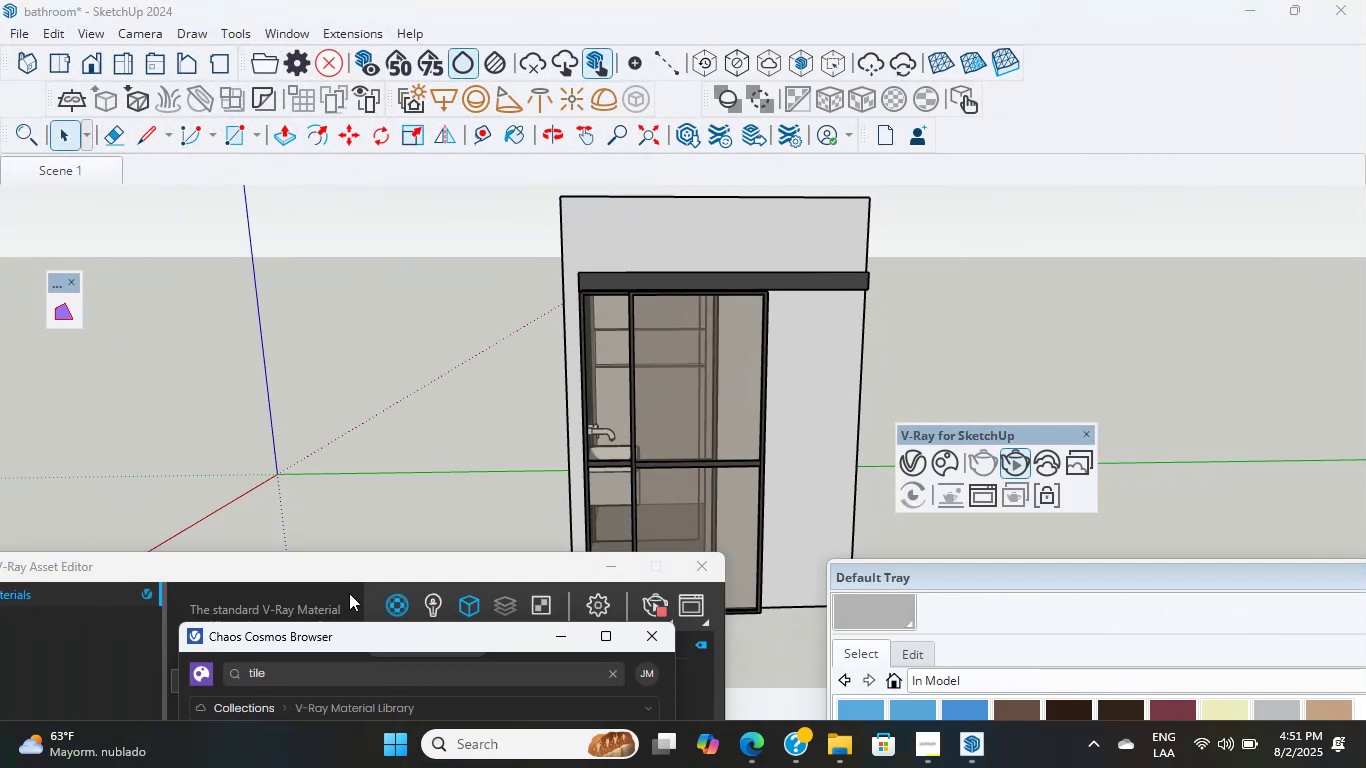 
left_click_drag(start_coordinate=[340, 564], to_coordinate=[362, 565])
 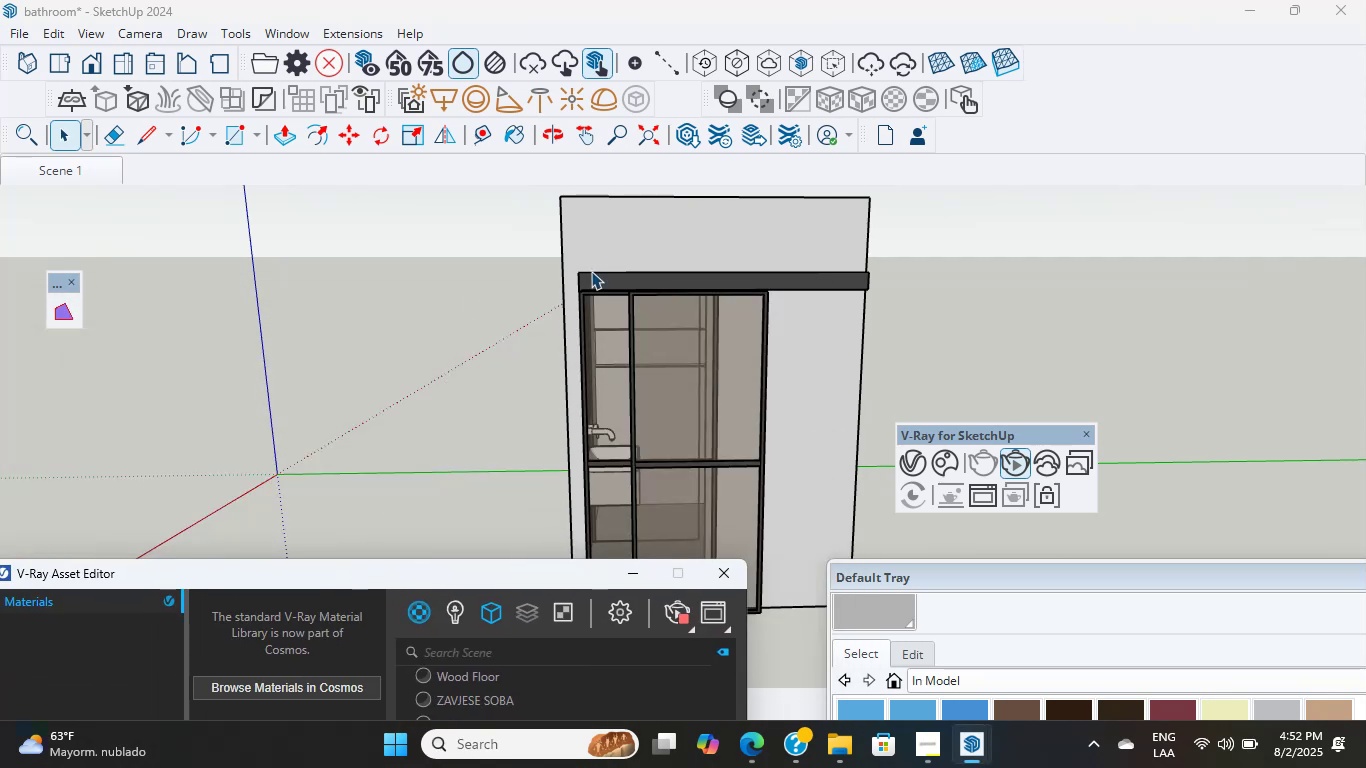 
scroll: coordinate [584, 279], scroll_direction: down, amount: 10.0
 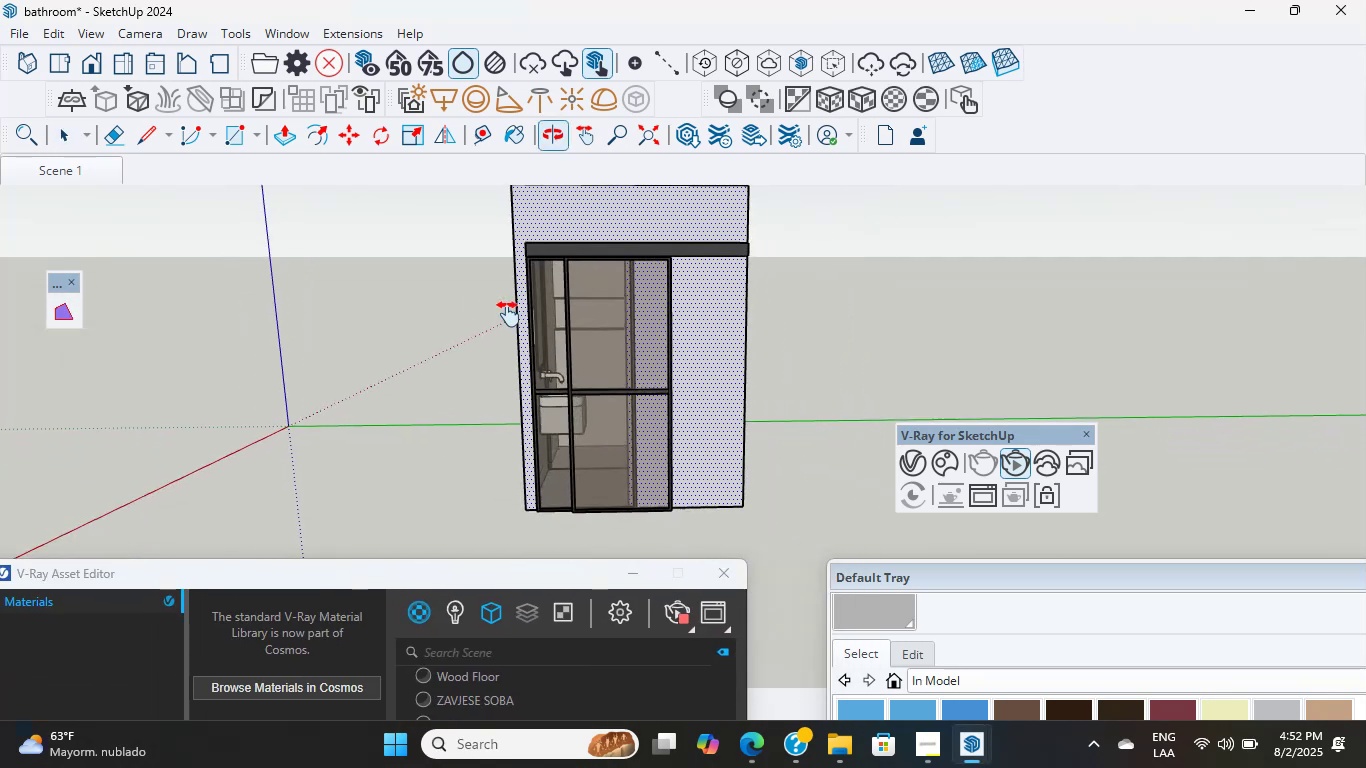 
left_click([643, 253])
 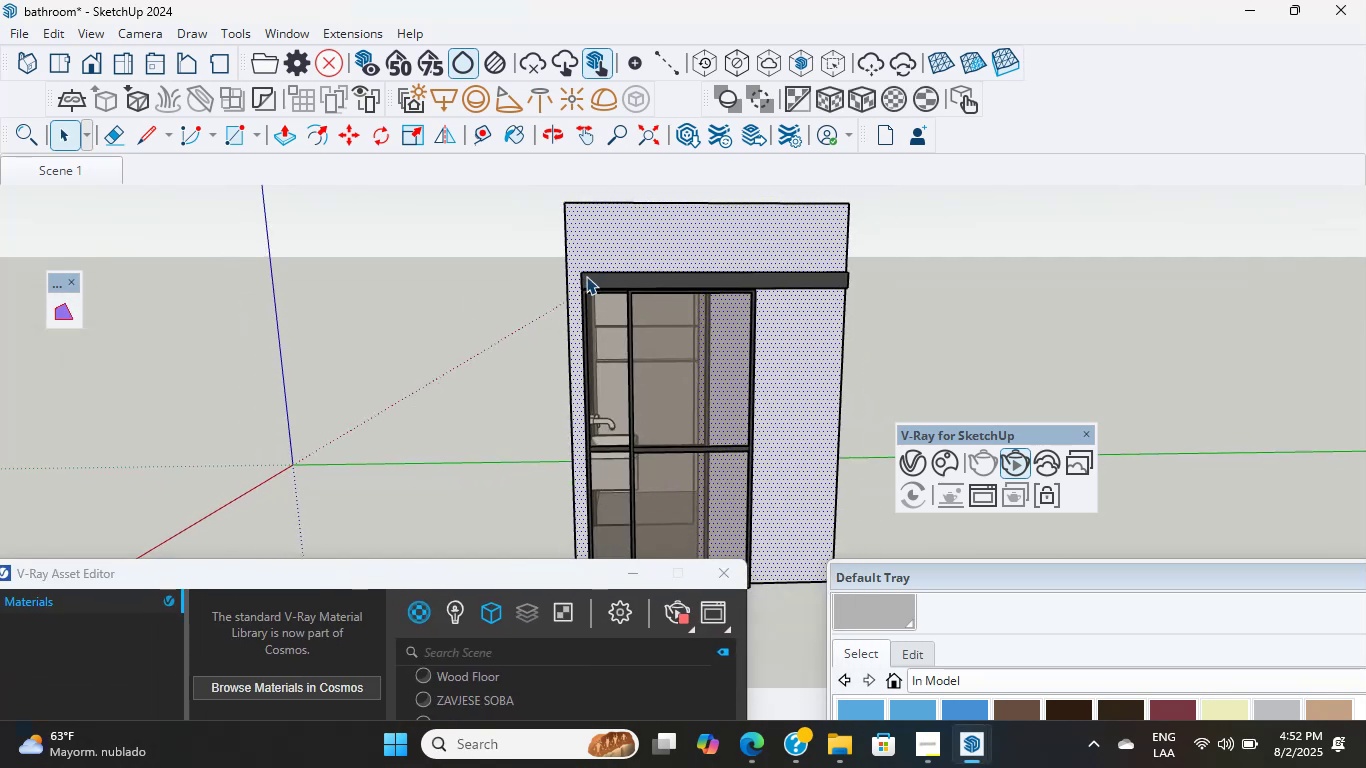 
key(Shift+ShiftLeft)
 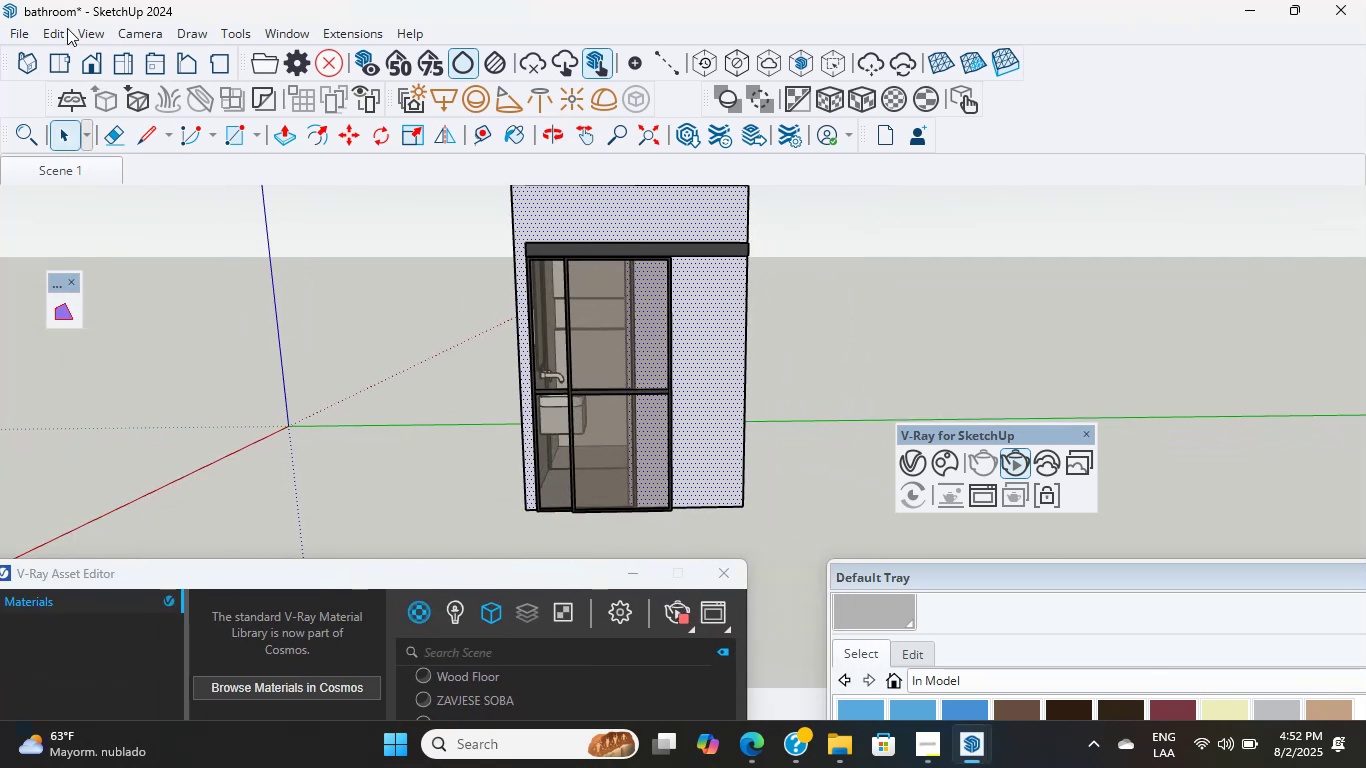 
left_click([54, 29])
 